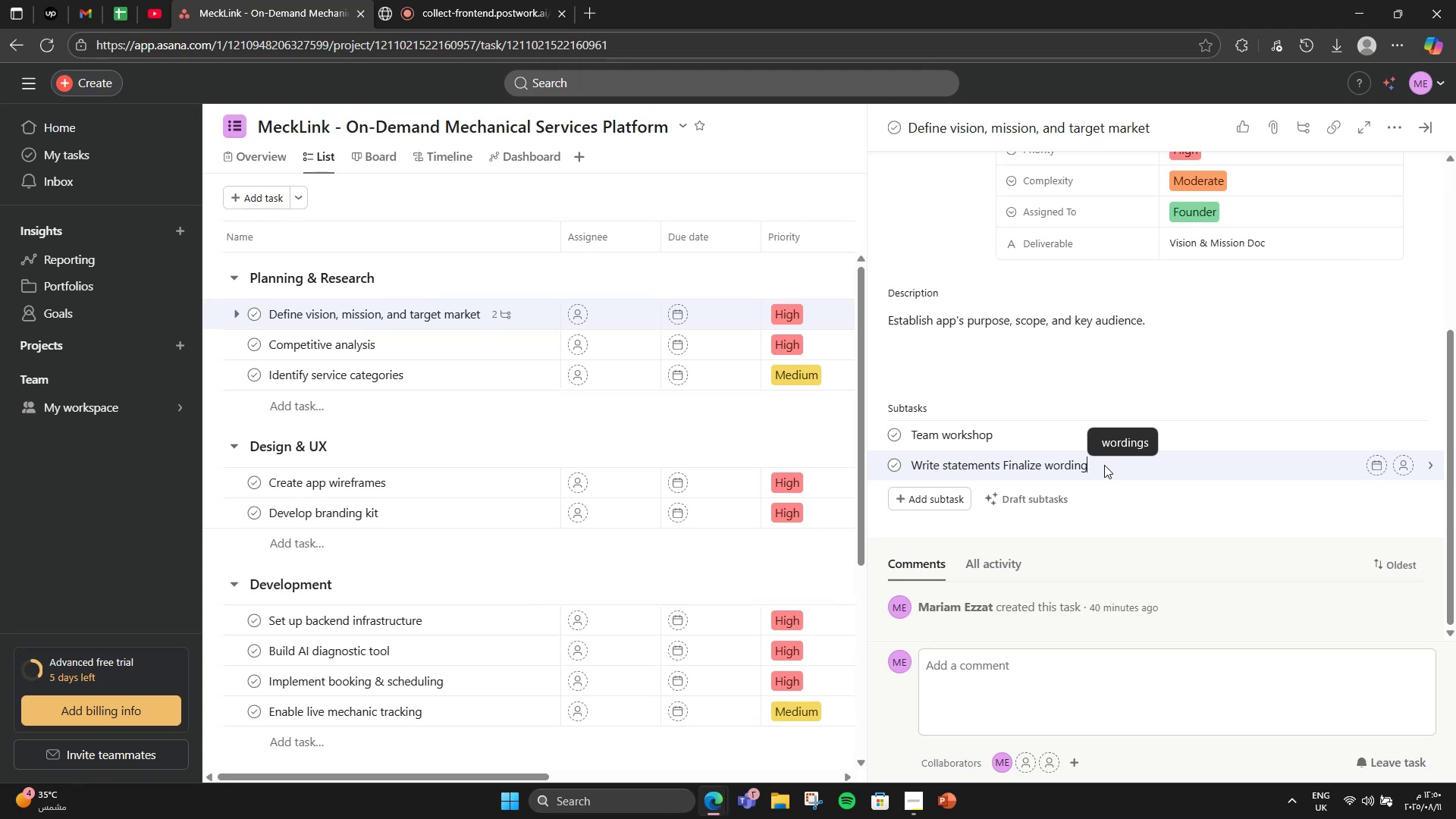 
key(Enter)
 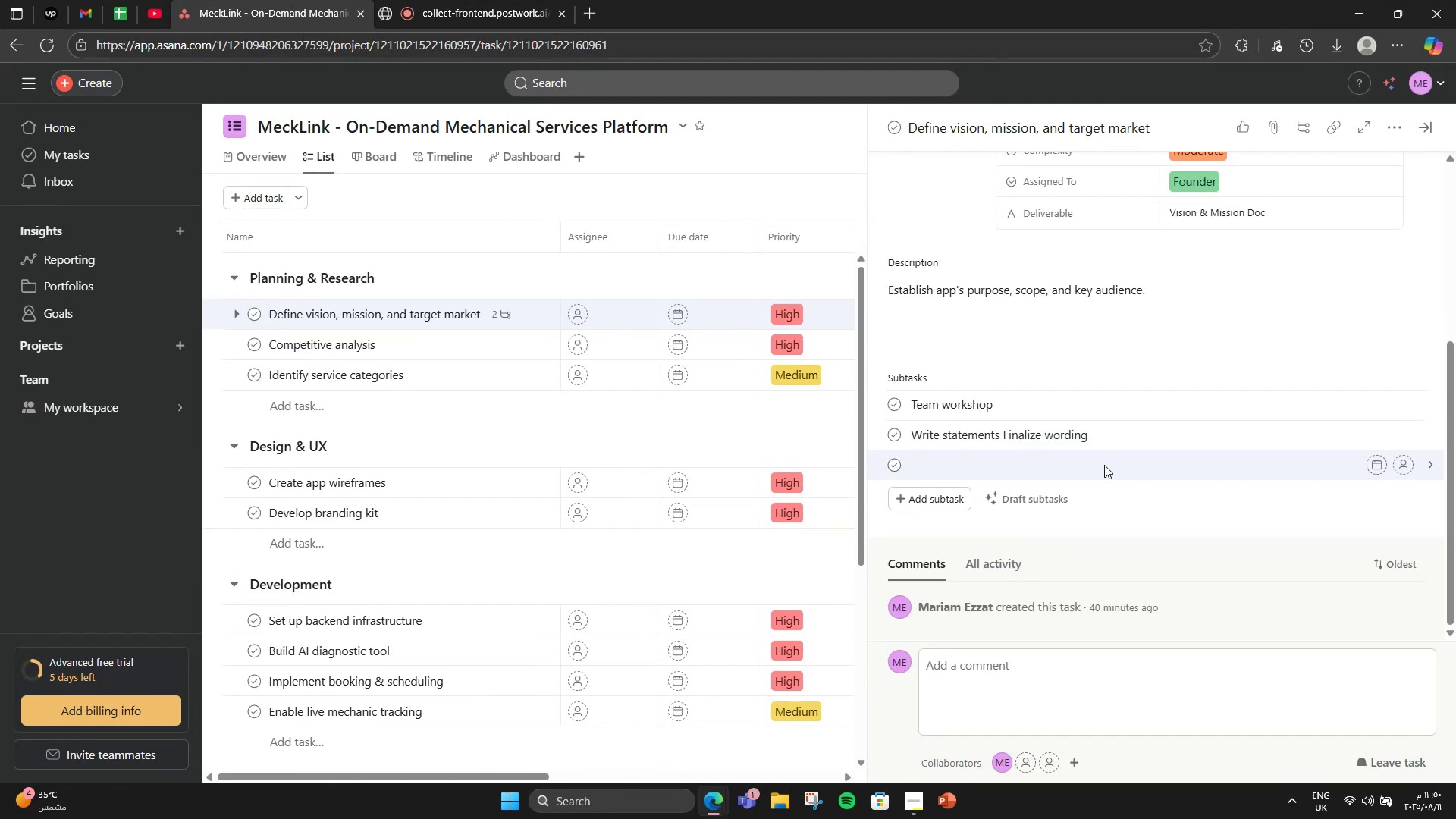 
key(Backspace)
 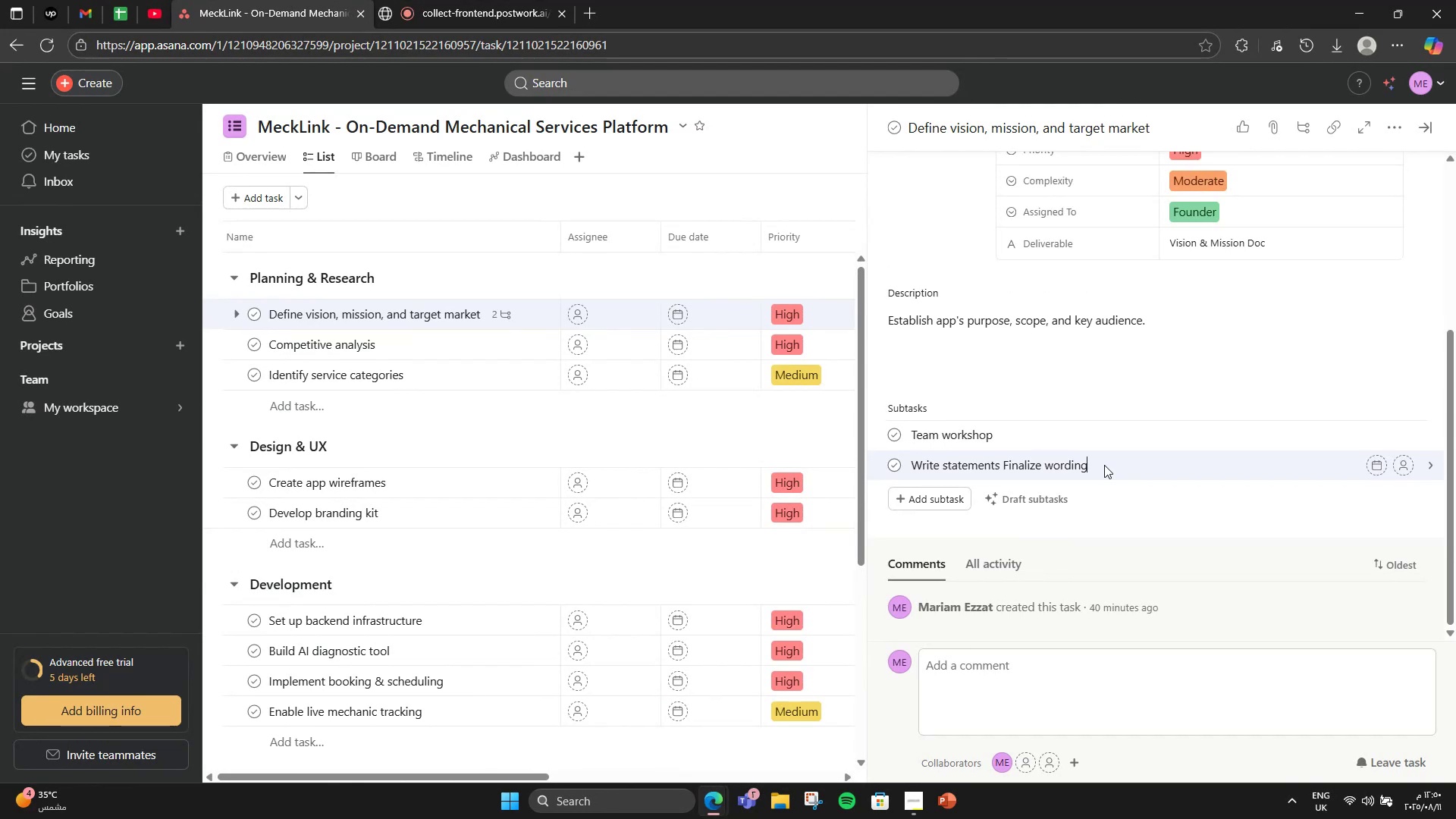 
wait(7.46)
 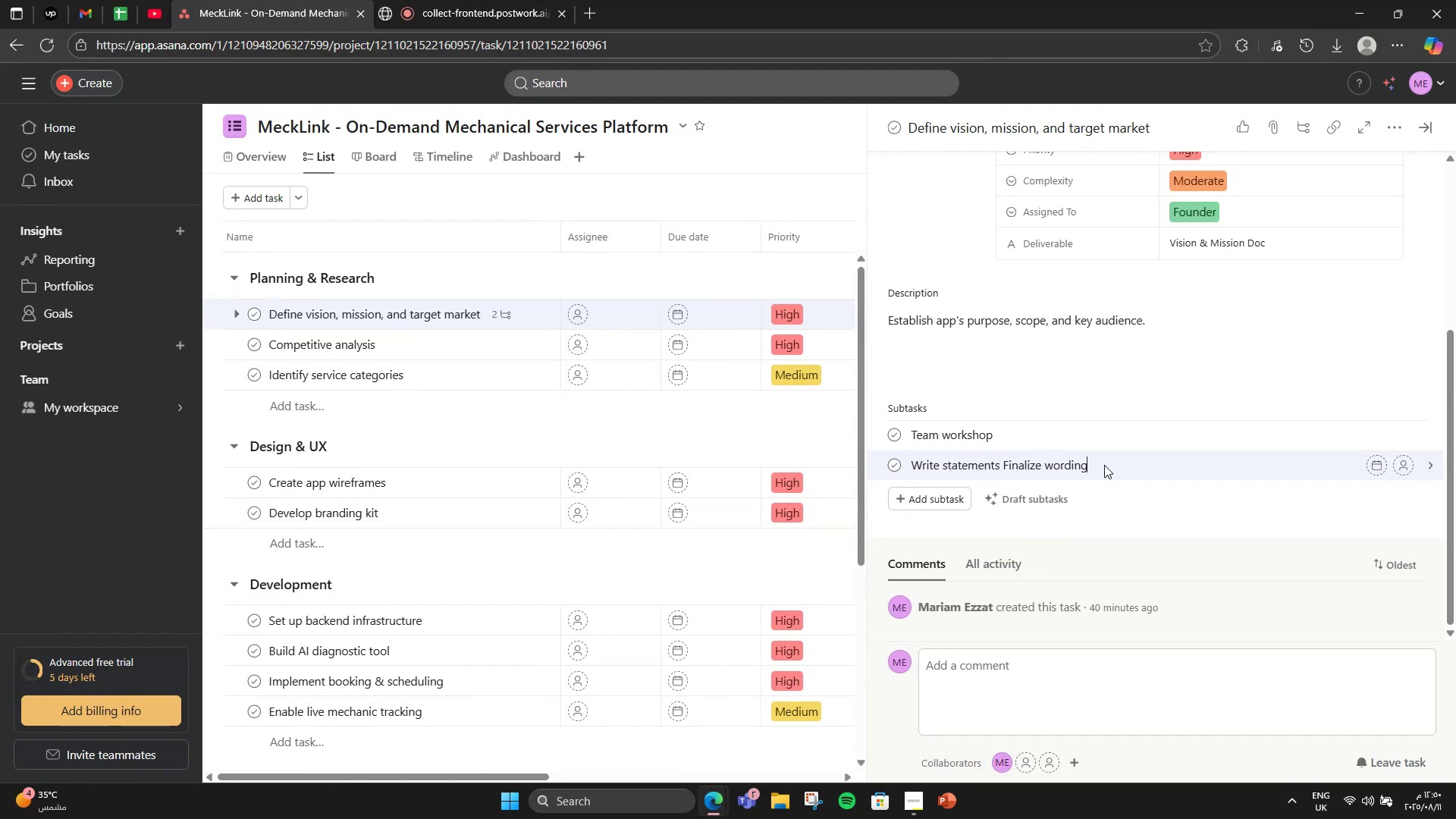 
left_click_drag(start_coordinate=[1005, 467], to_coordinate=[1151, 467])
 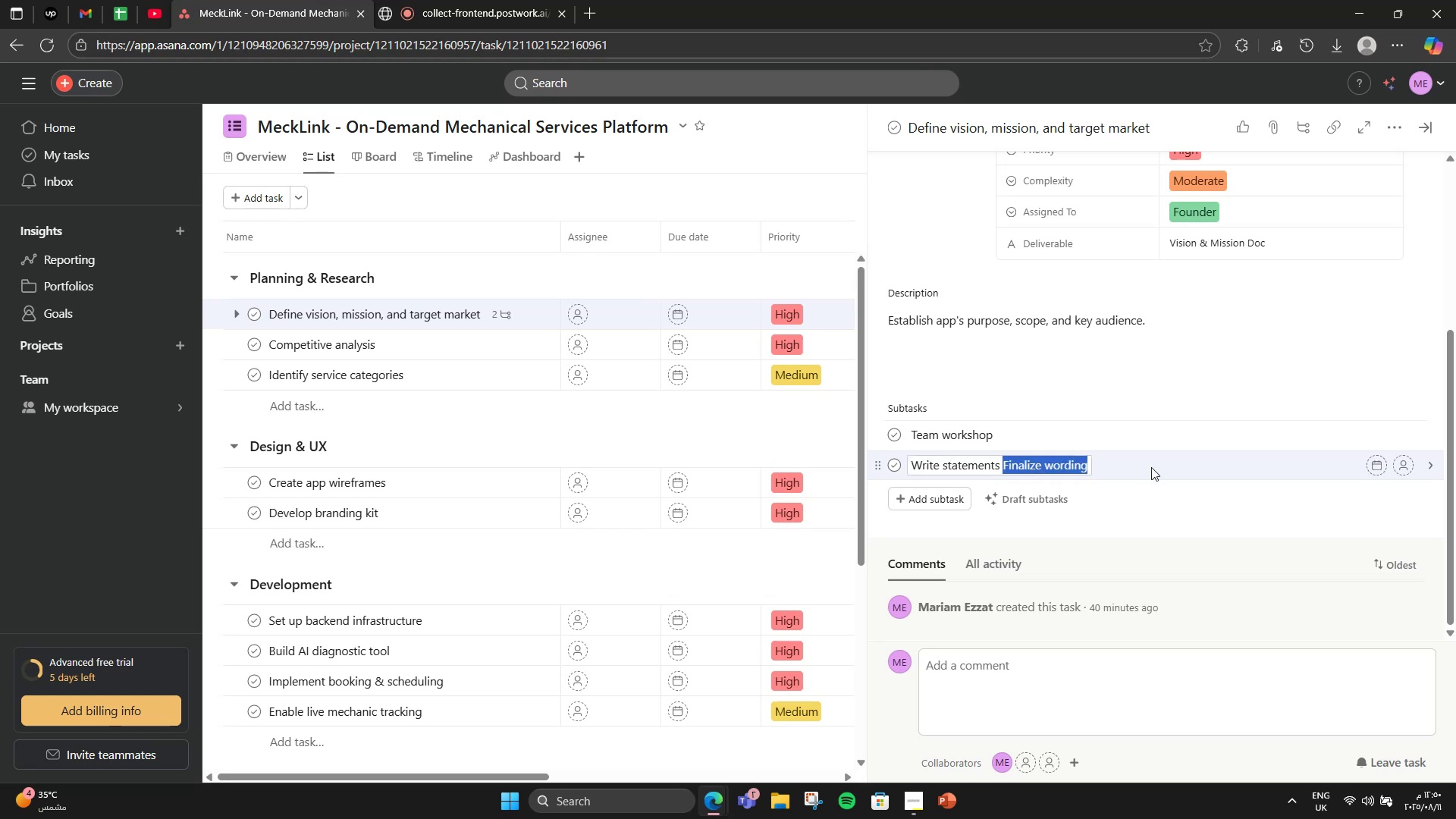 
key(Control+X)
 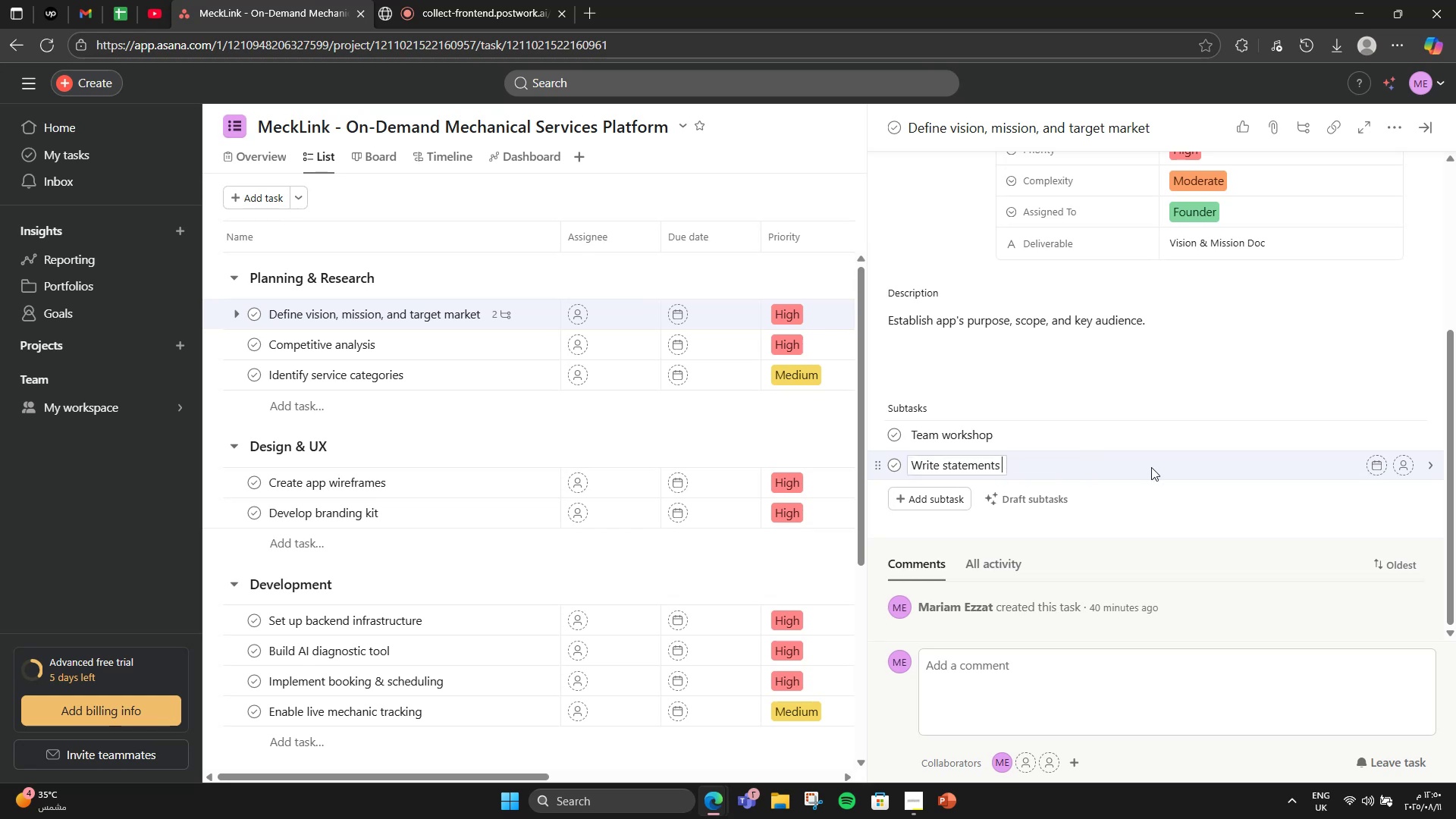 
key(Backspace)
 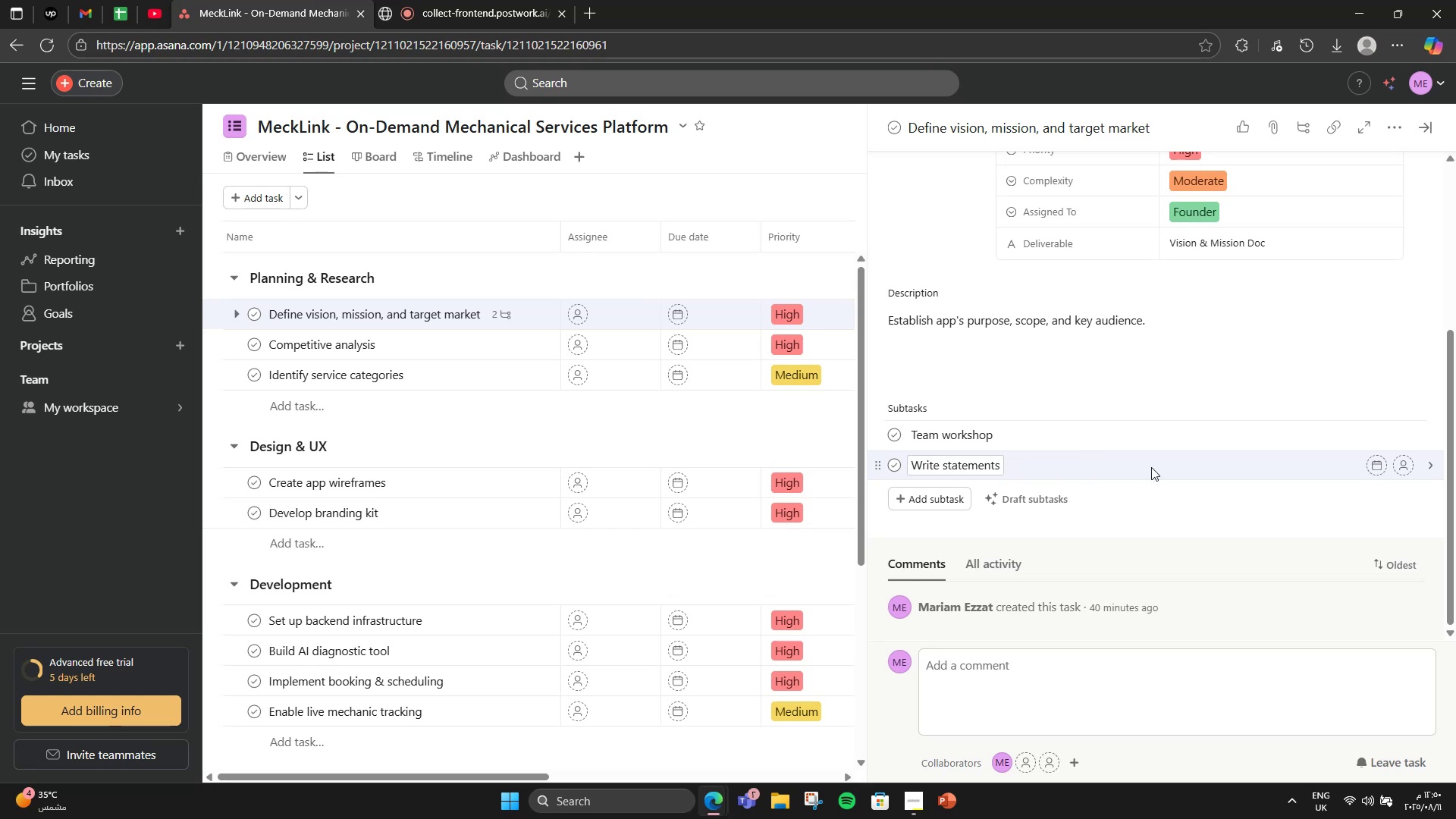 
key(Enter)
 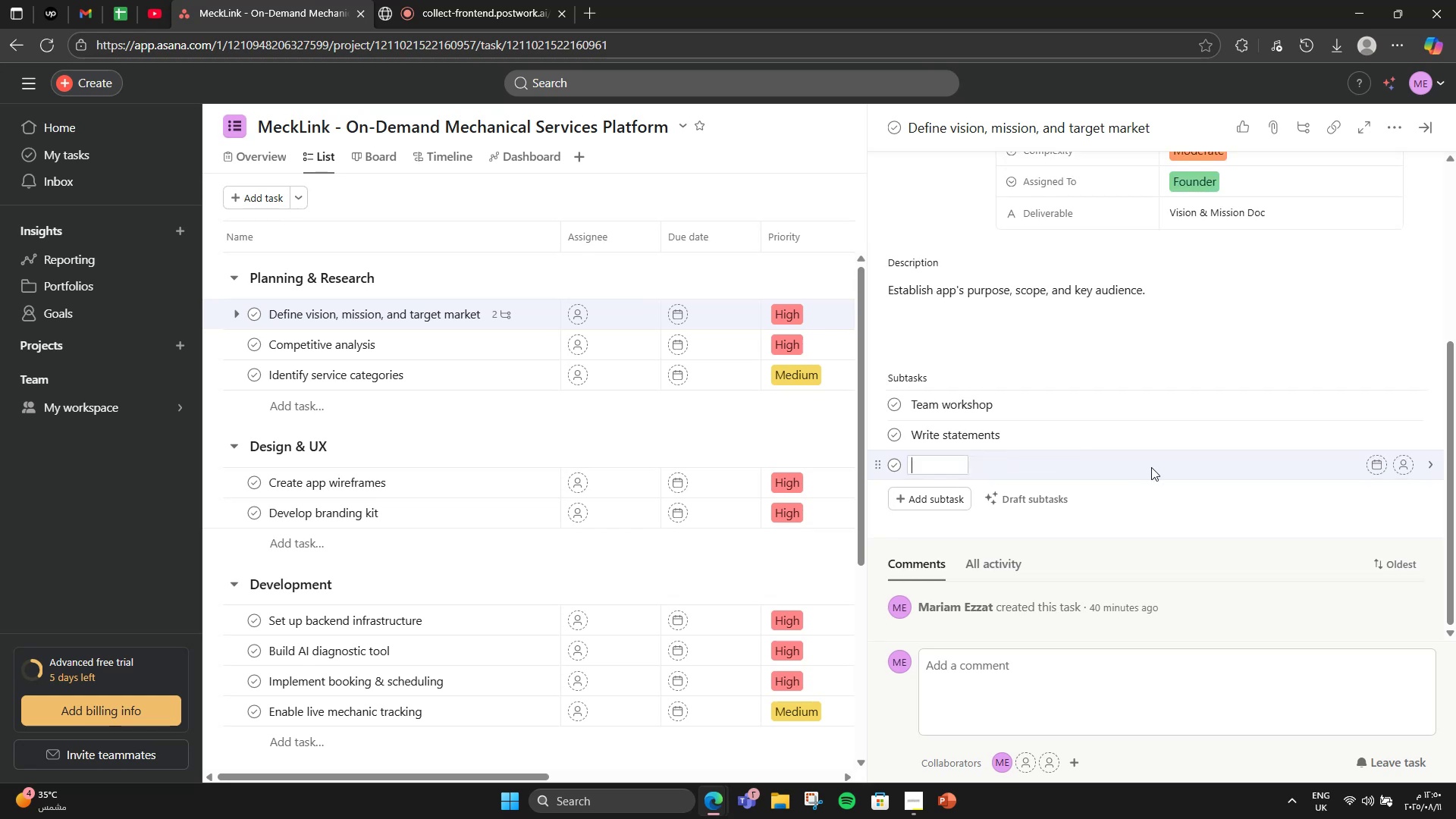 
key(Control+ControlLeft)
 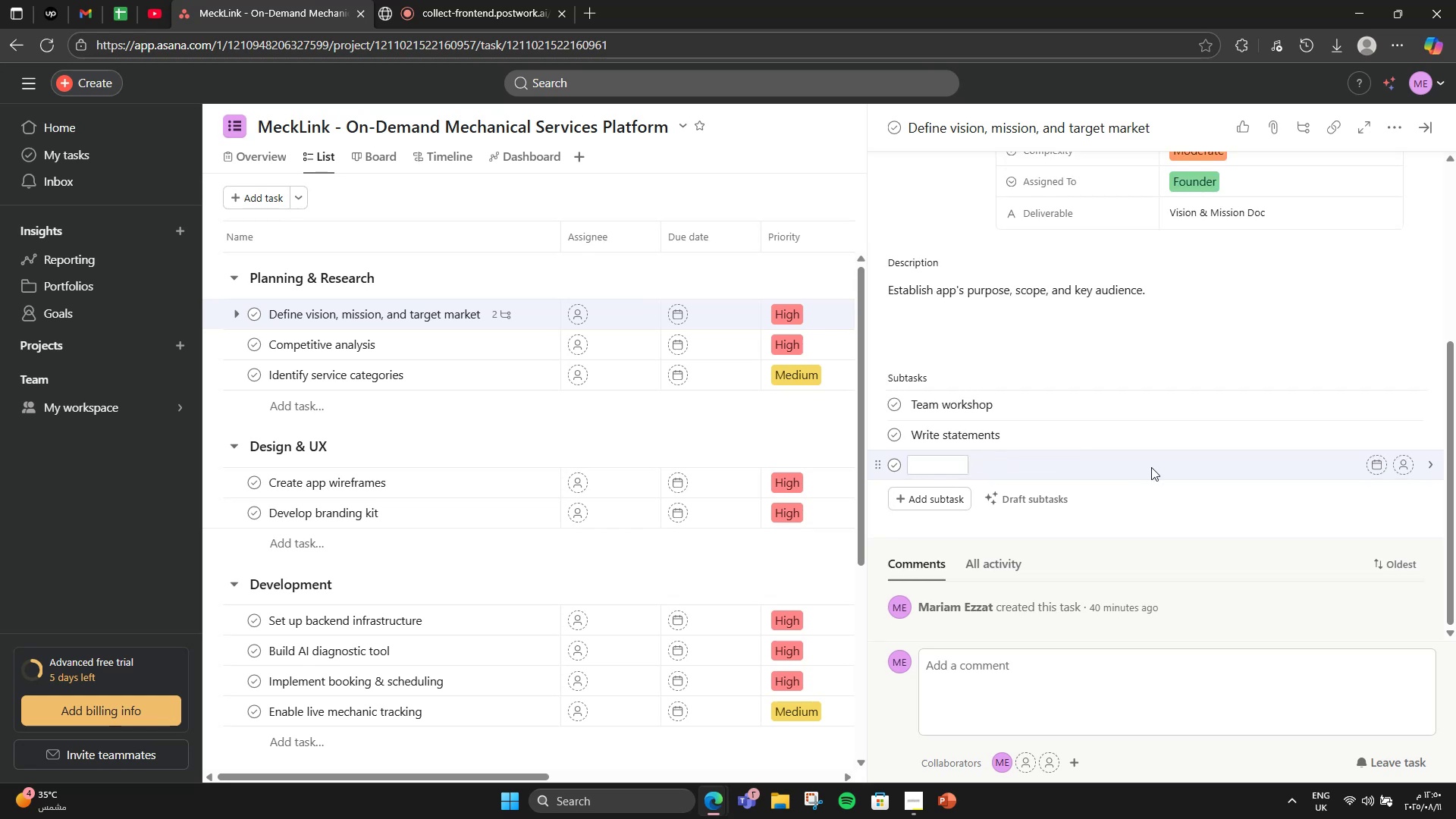 
key(Control+V)
 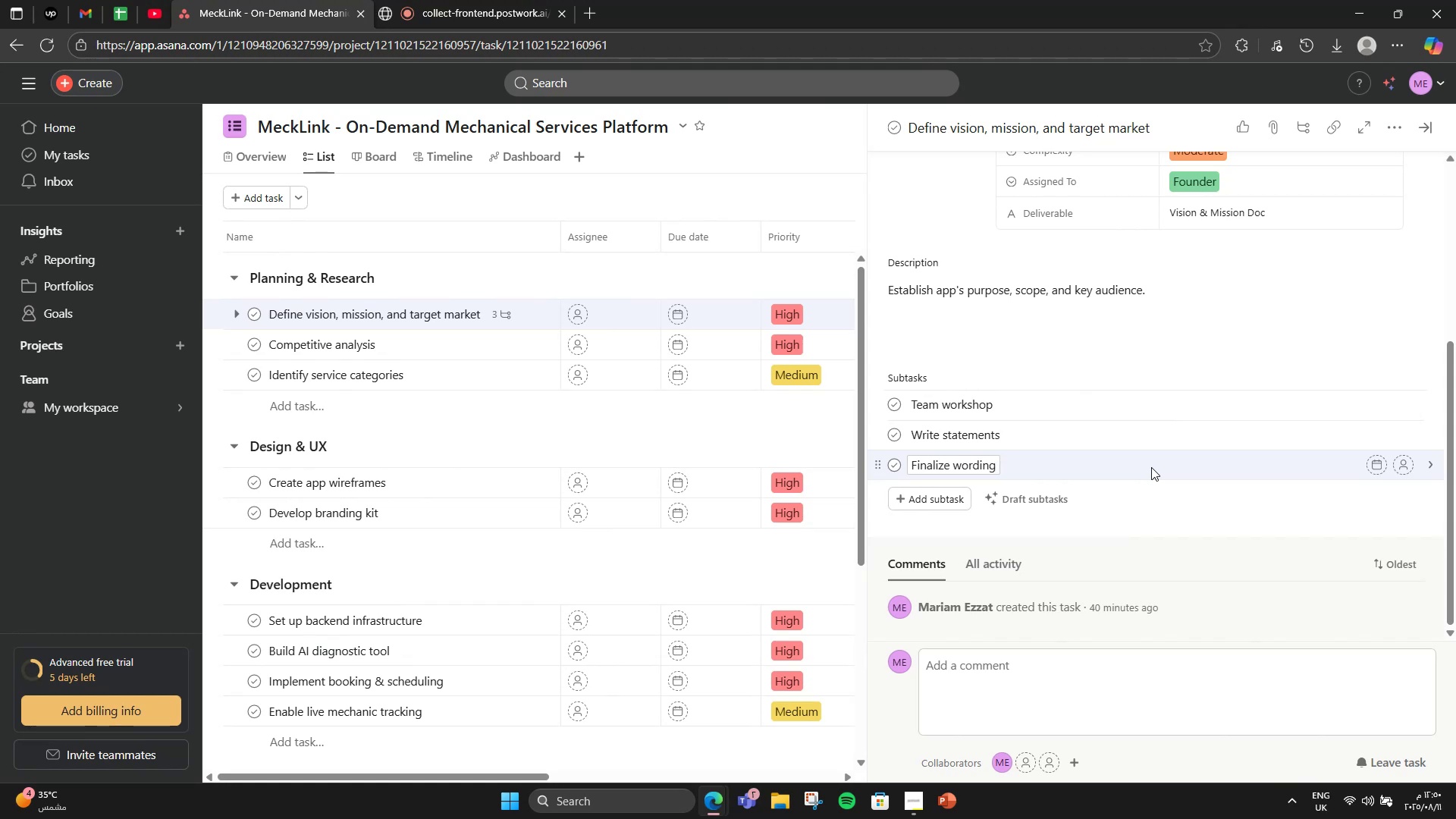 
wait(13.16)
 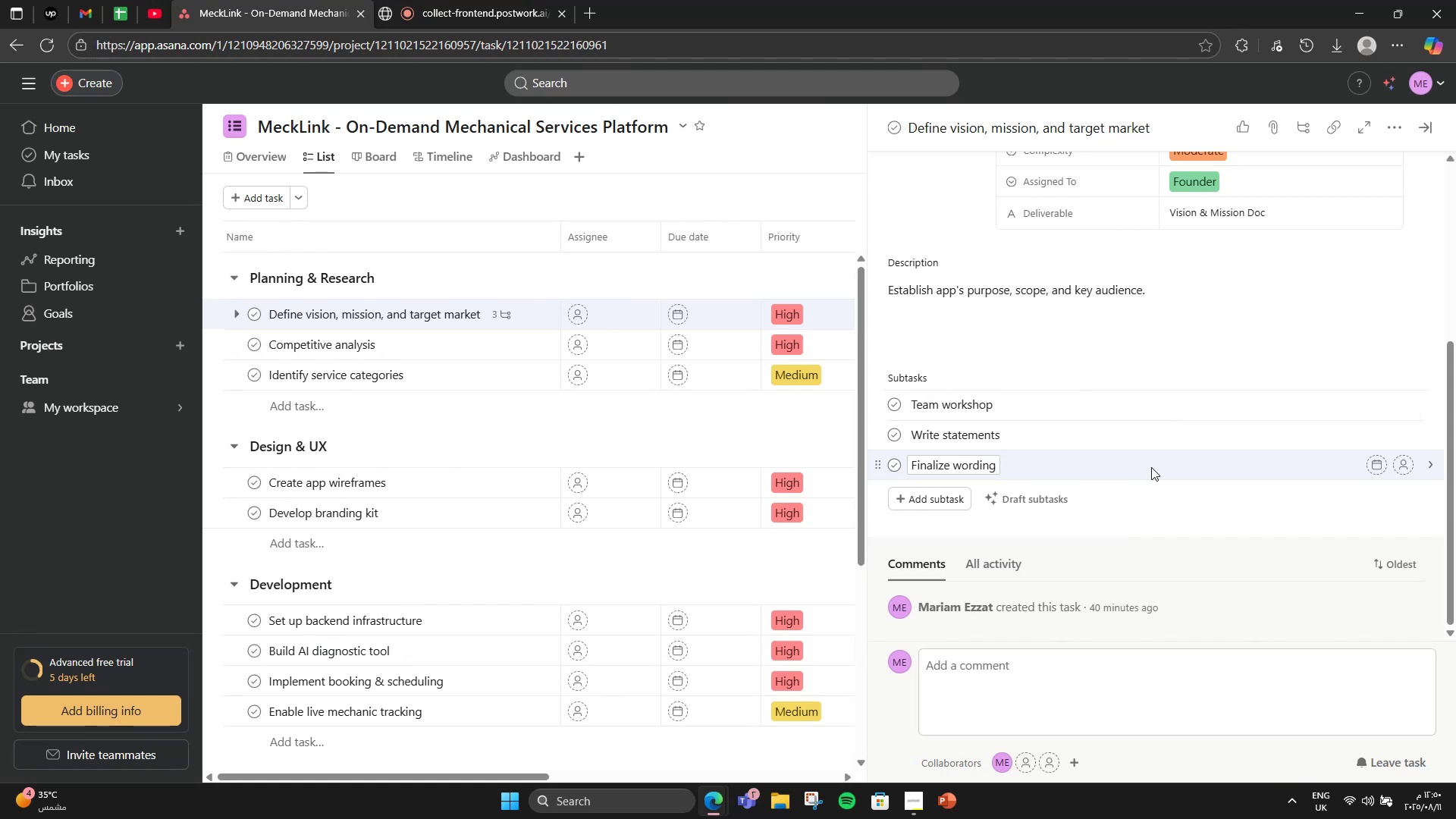 
scroll: coordinate [1194, 491], scroll_direction: up, amount: 3.0
 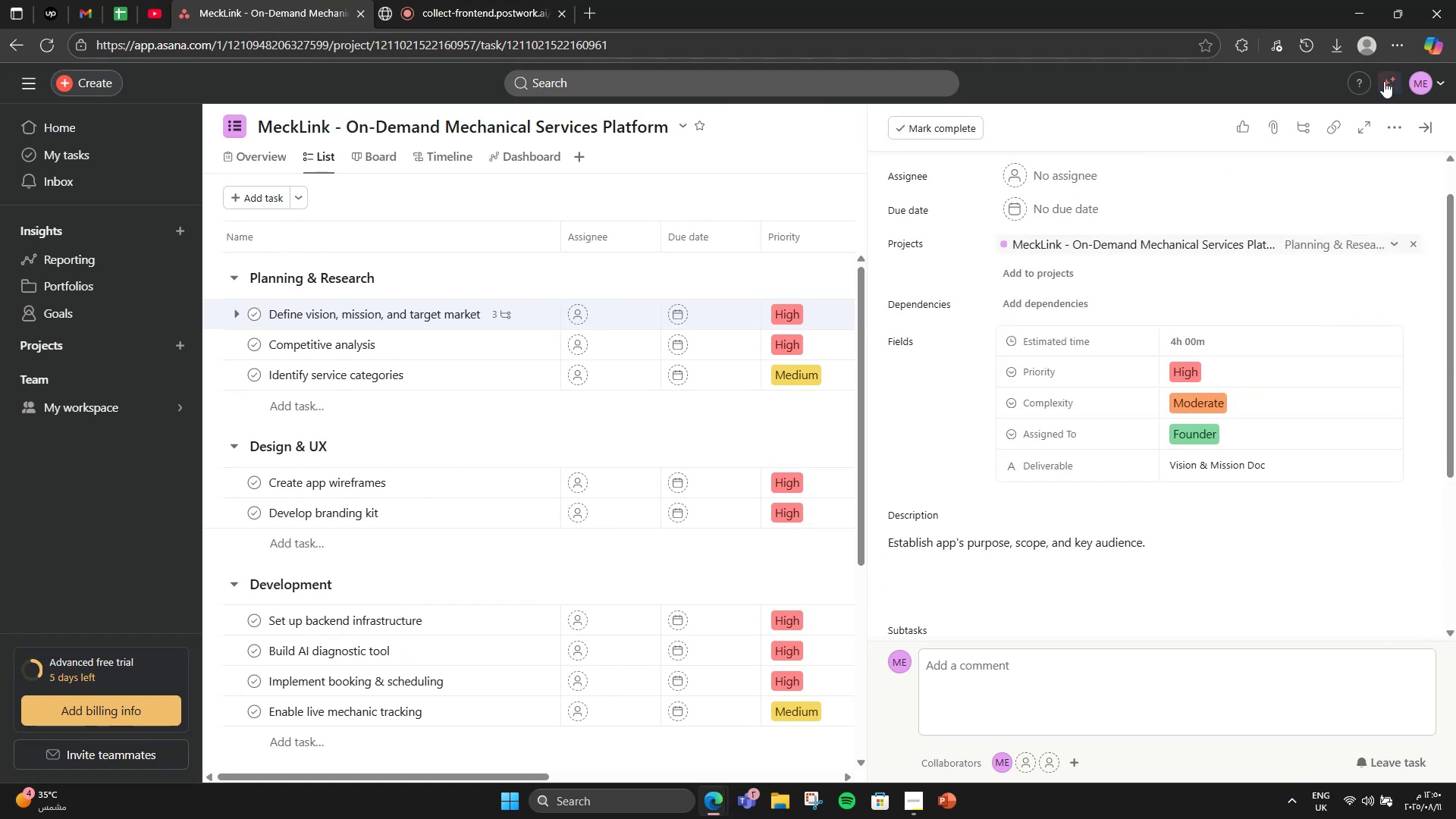 
left_click([1430, 137])
 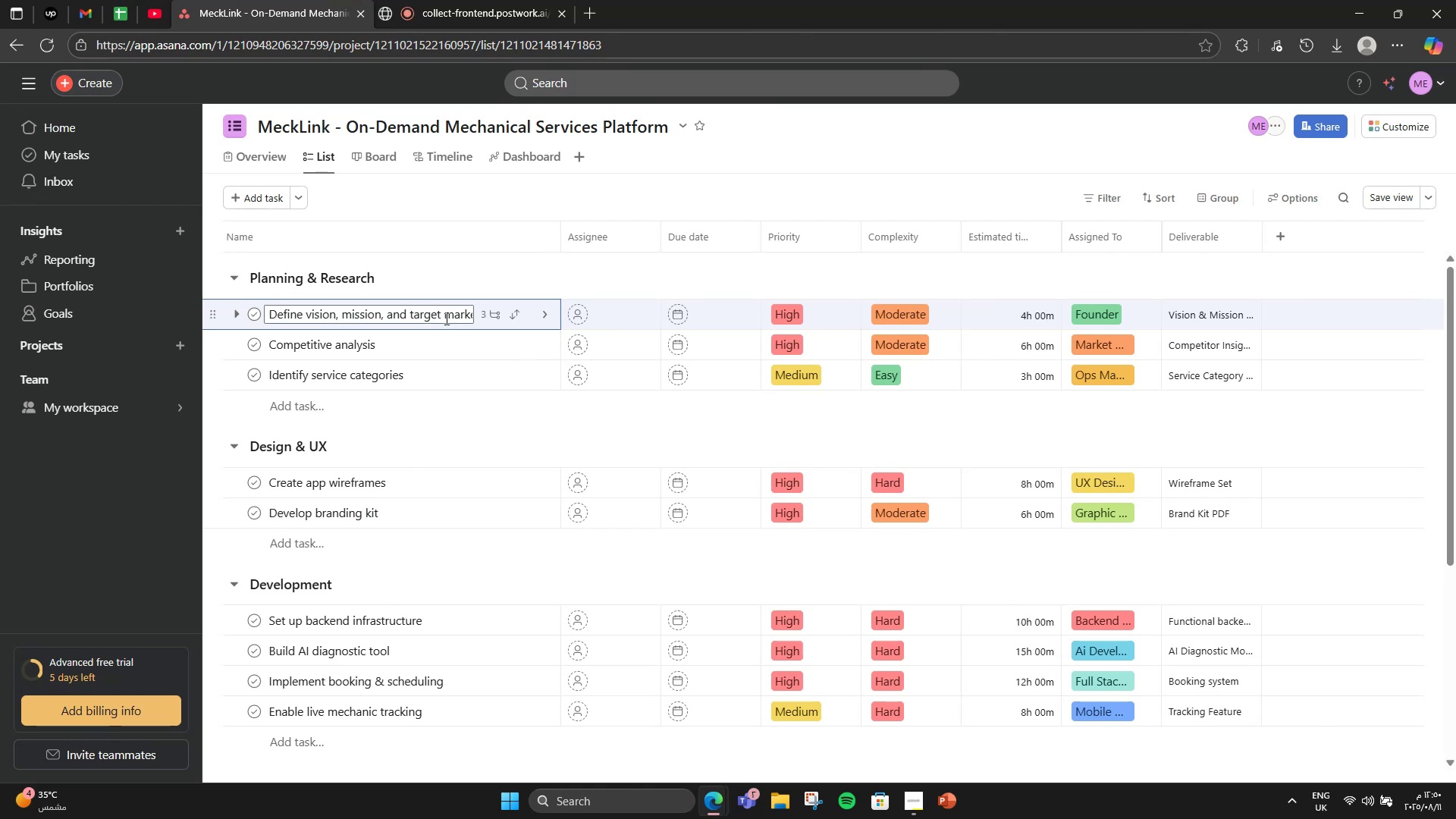 
left_click([460, 346])
 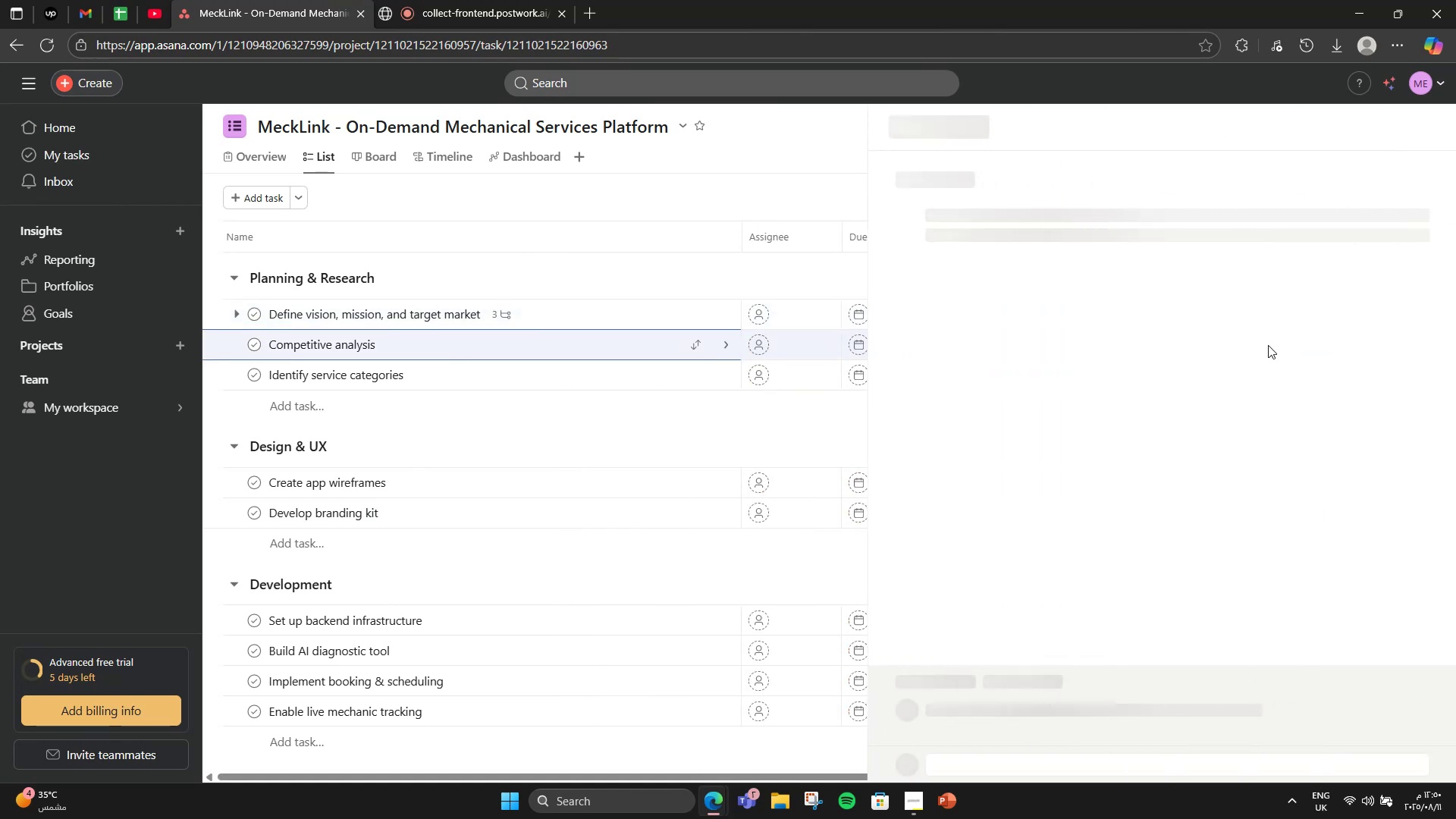 
scroll: coordinate [1100, 503], scroll_direction: down, amount: 3.0
 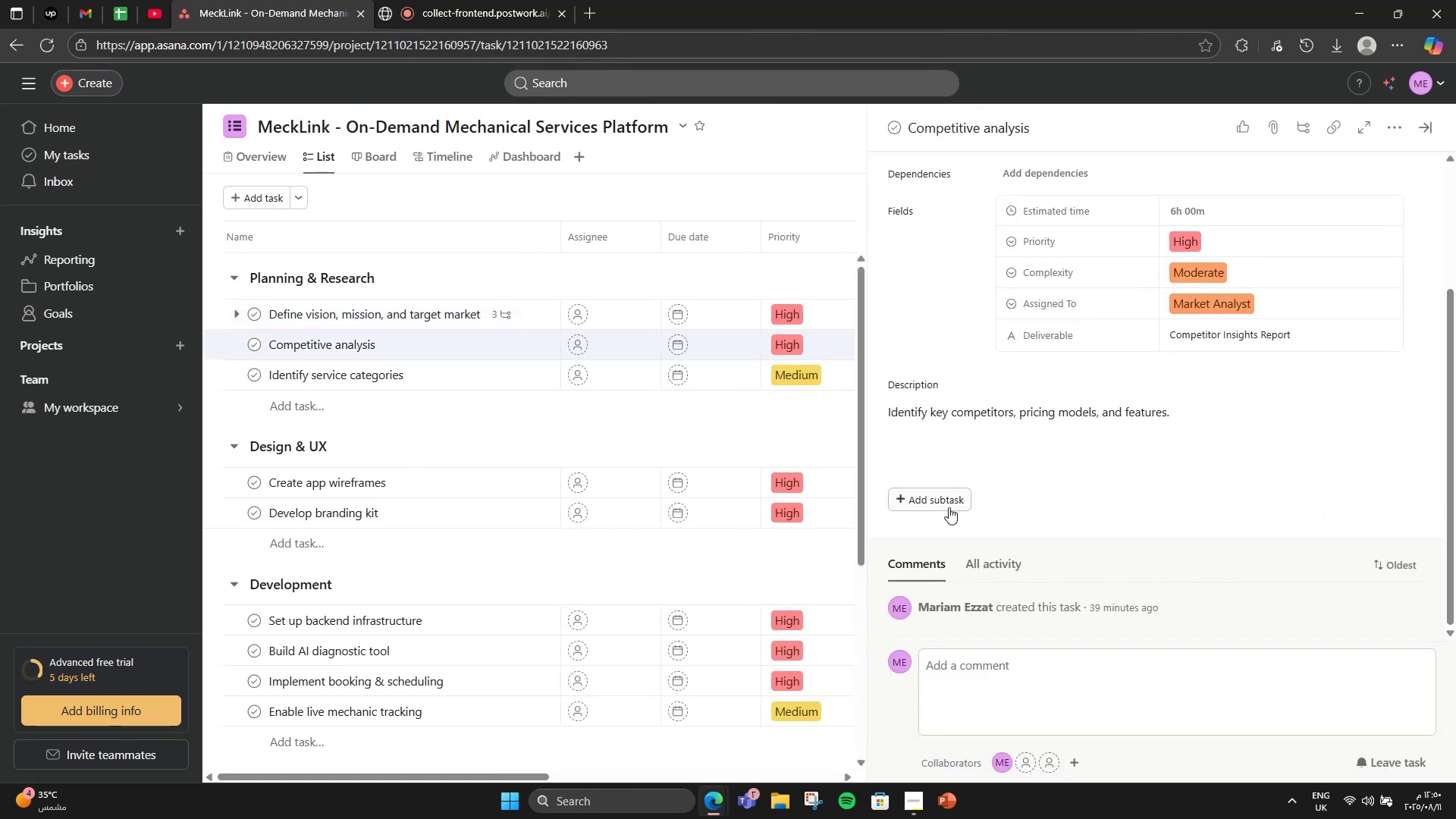 
left_click([949, 507])
 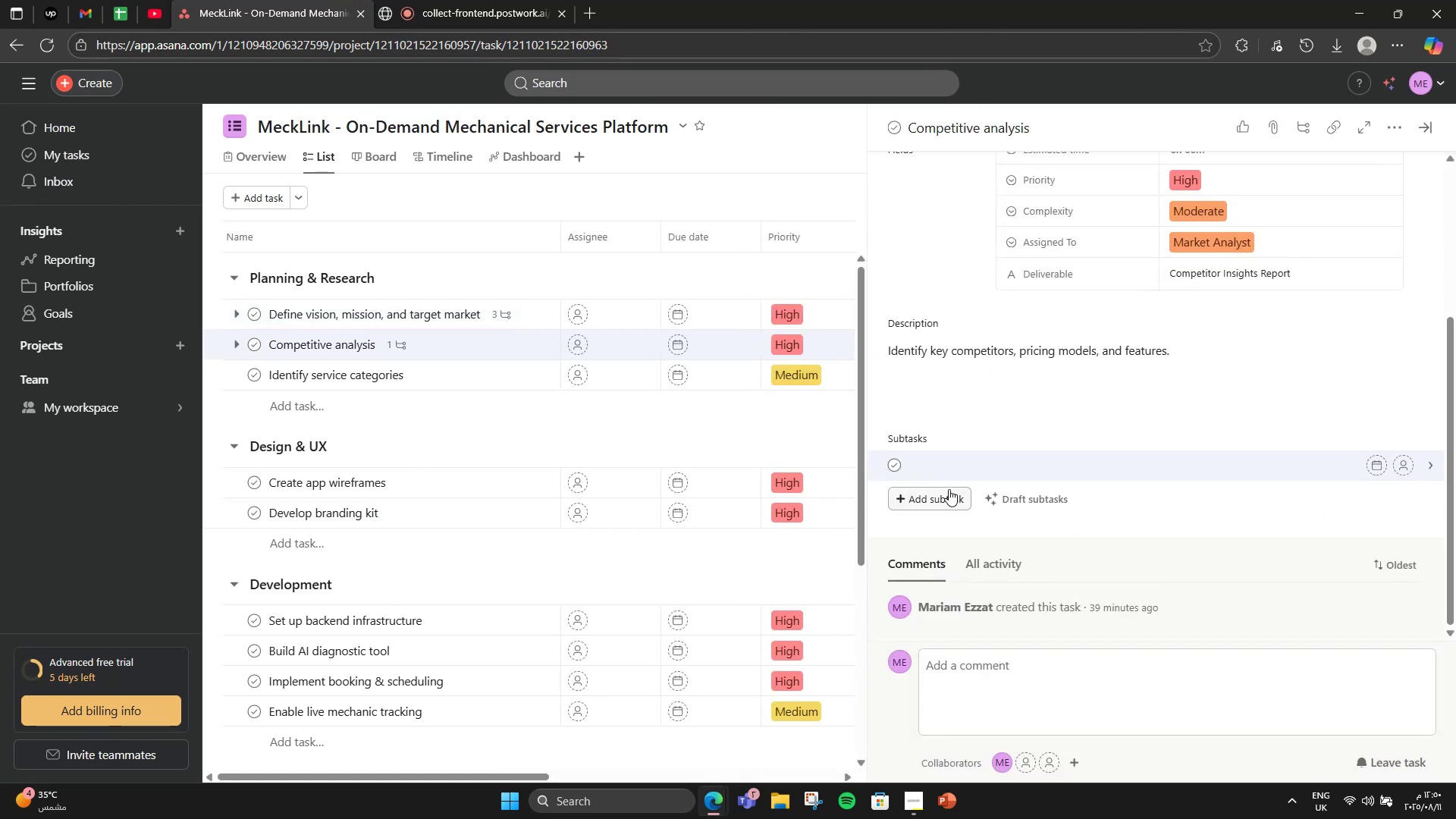 
type(Research platform )
key(Backspace)
type(sC)
key(Backspace)
type( C)
key(Backspace)
type(compart )
key(Backspace)
key(Backspace)
type(e features )
 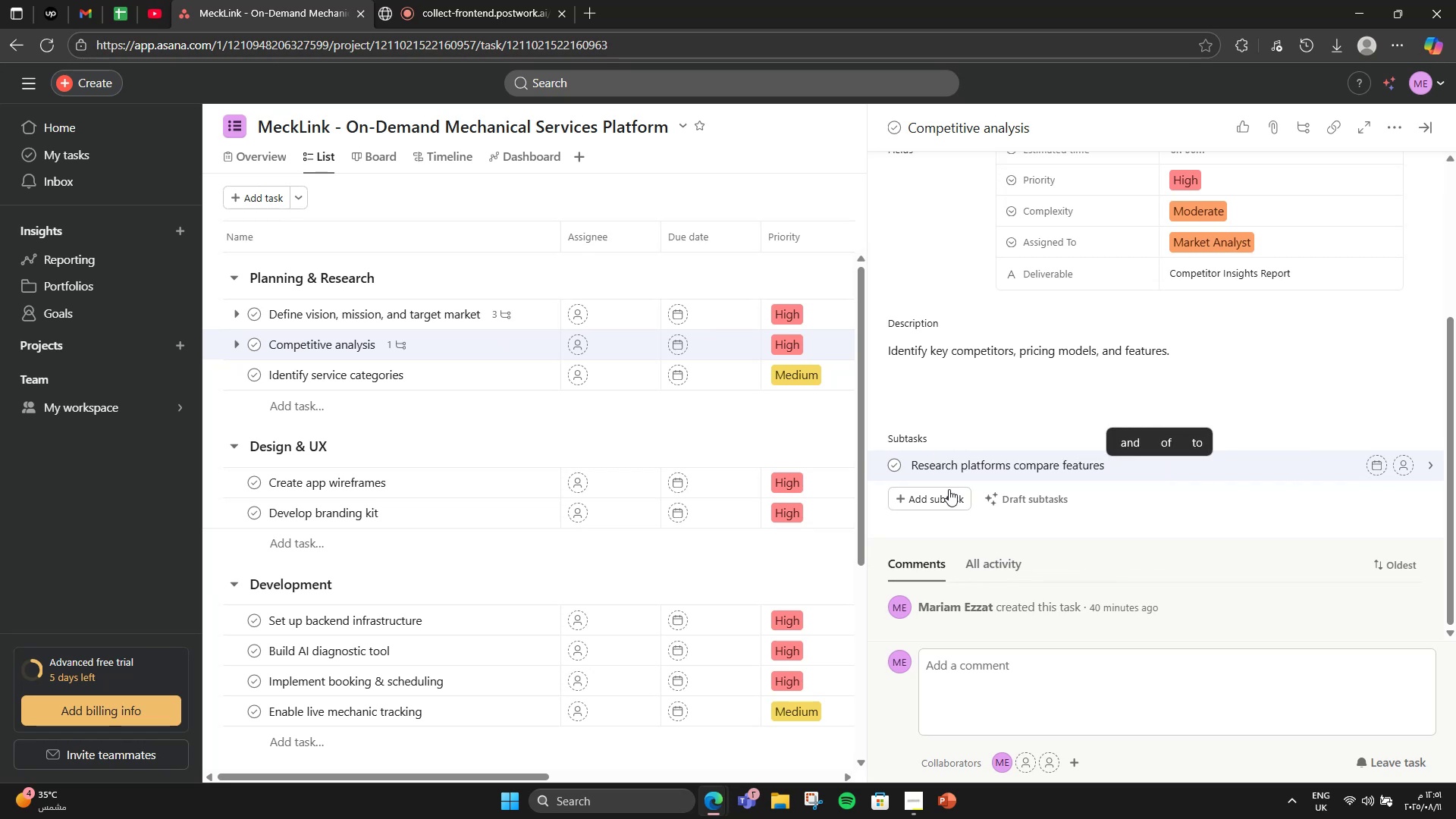 
wait(5.09)
 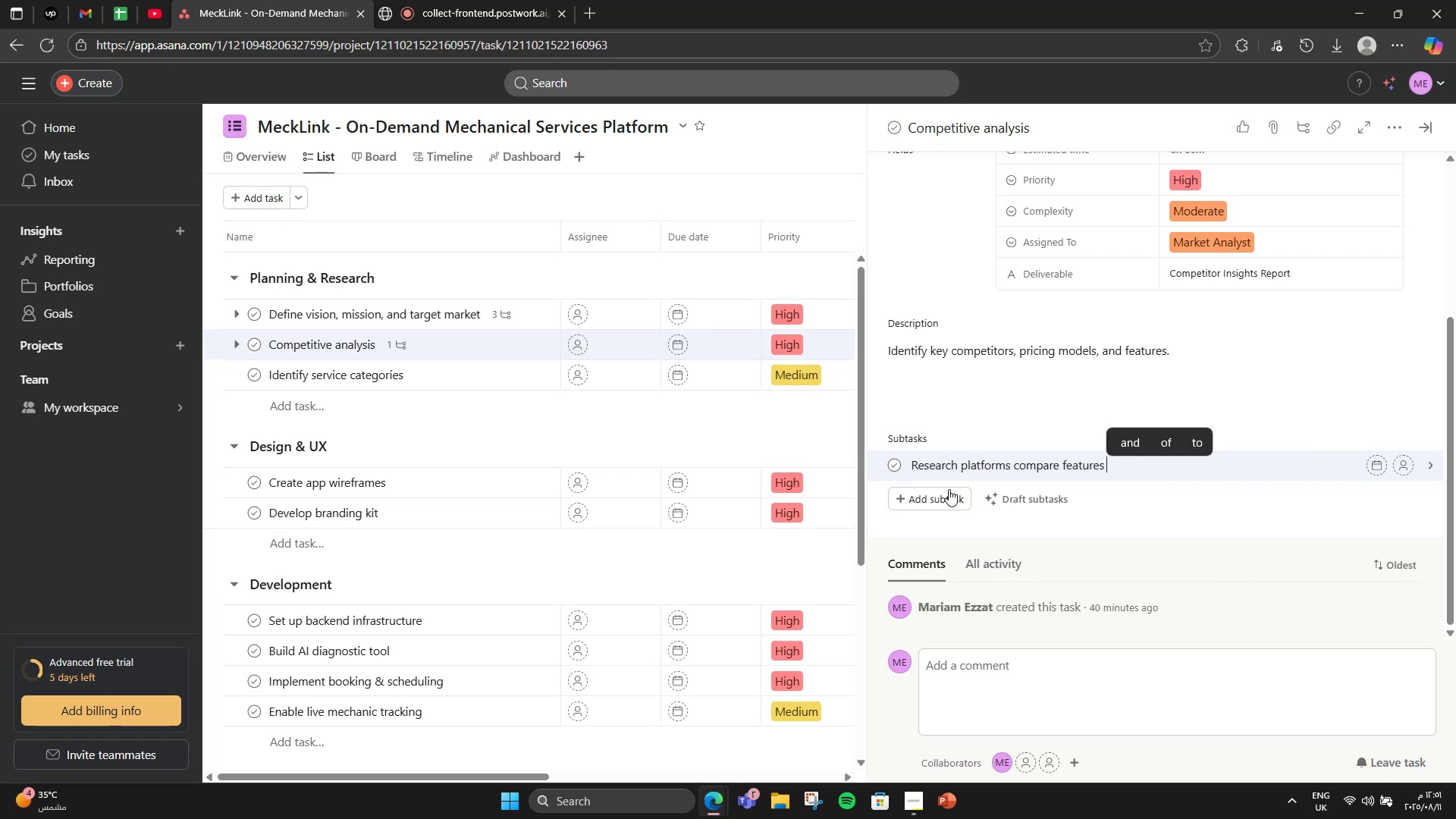 
left_click_drag(start_coordinate=[1016, 472], to_coordinate=[1129, 460])
 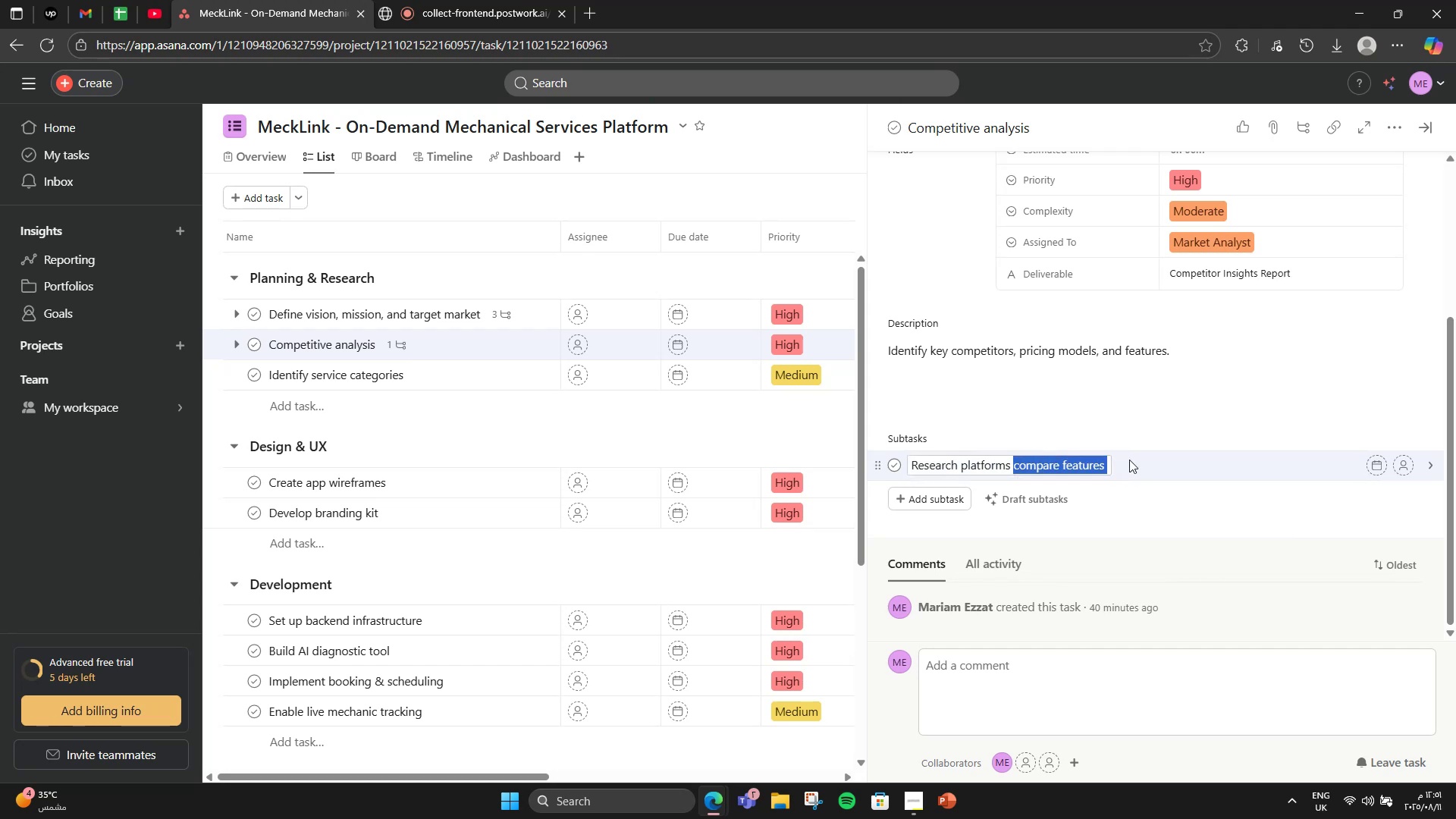 
key(Control+X)
 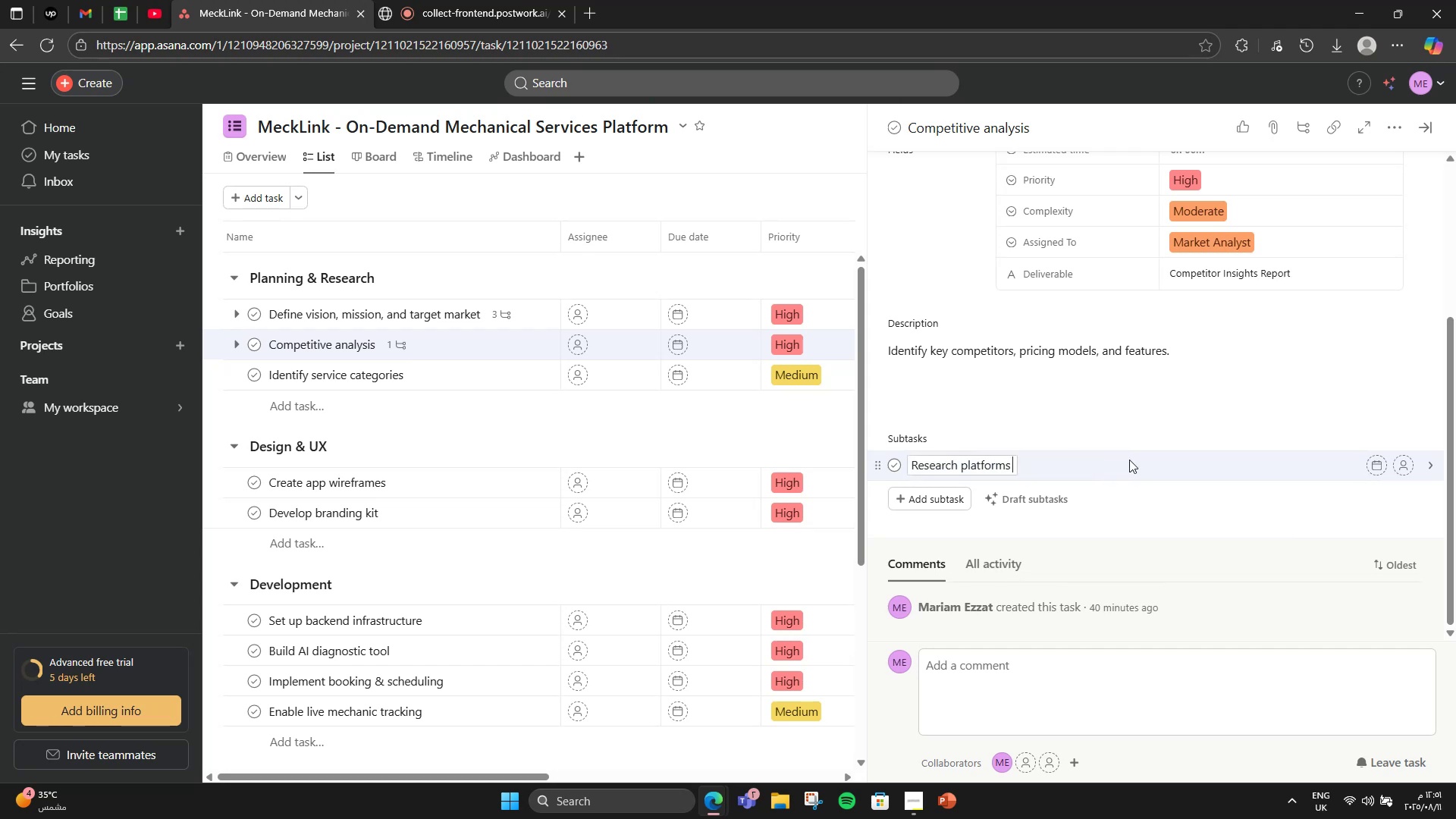 
key(NumpadEnter)
 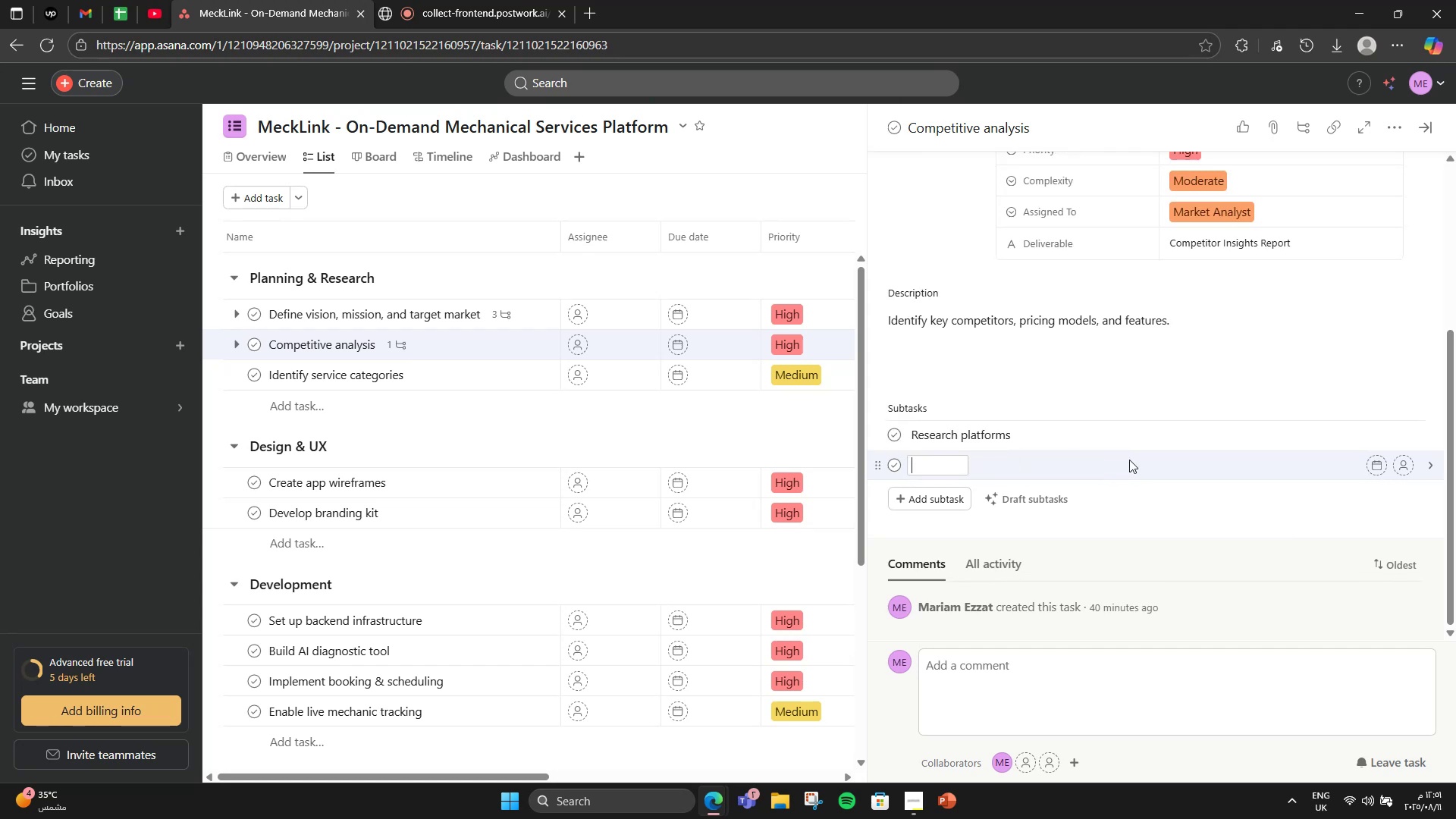 
key(Control+V)
 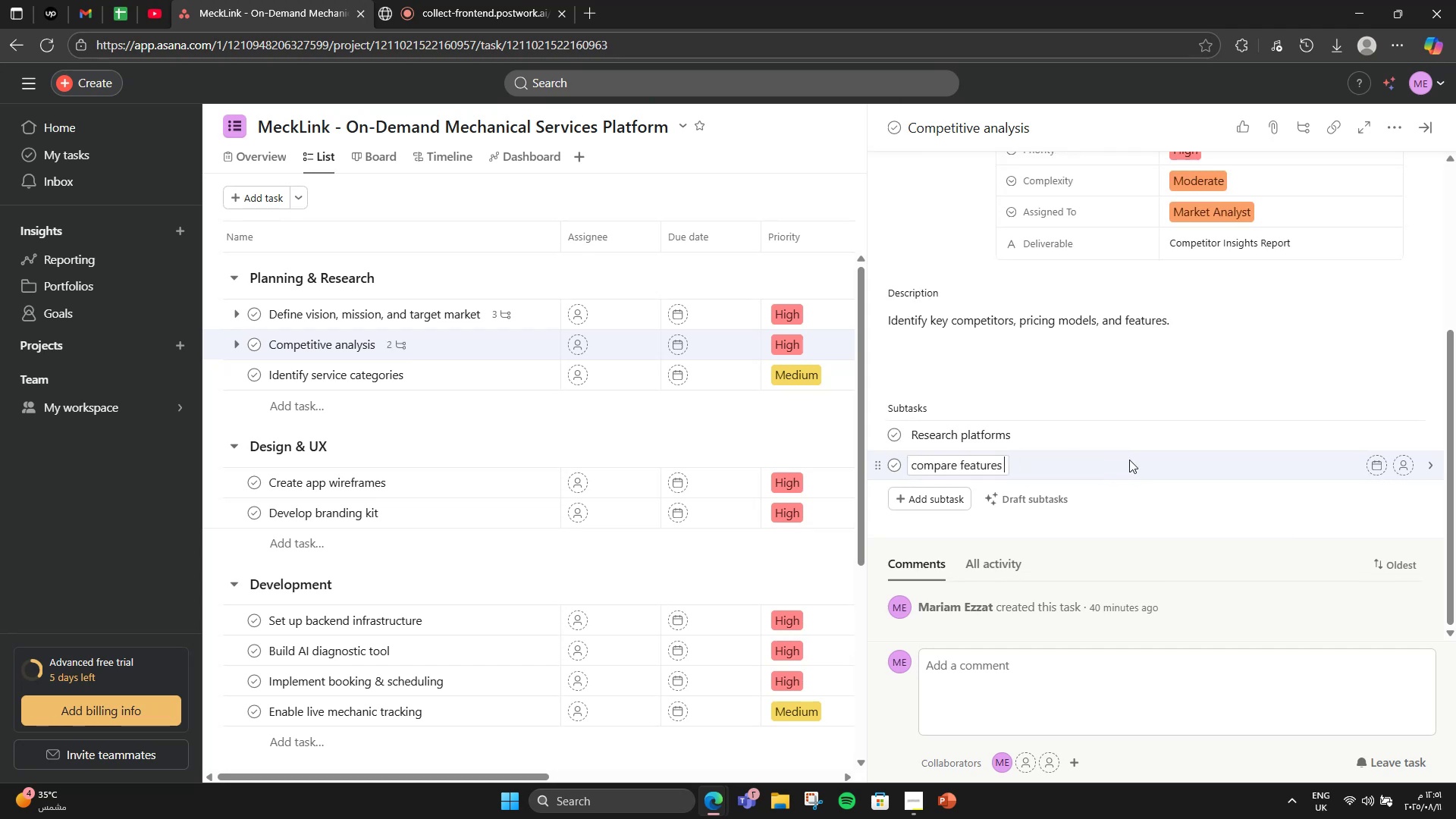 
hold_key(key=ArrowLeft, duration=1.02)
 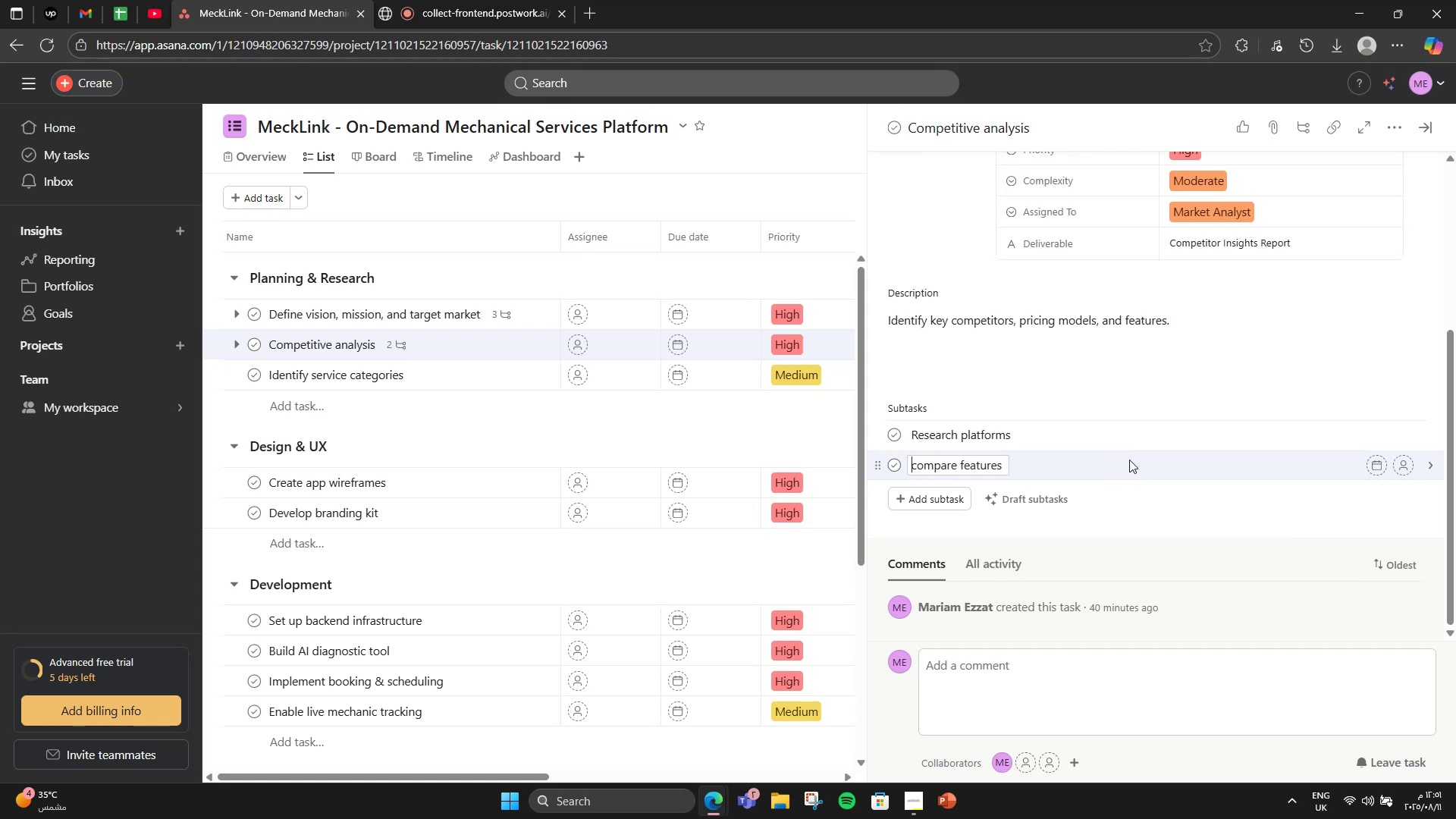 
key(ArrowRight)
 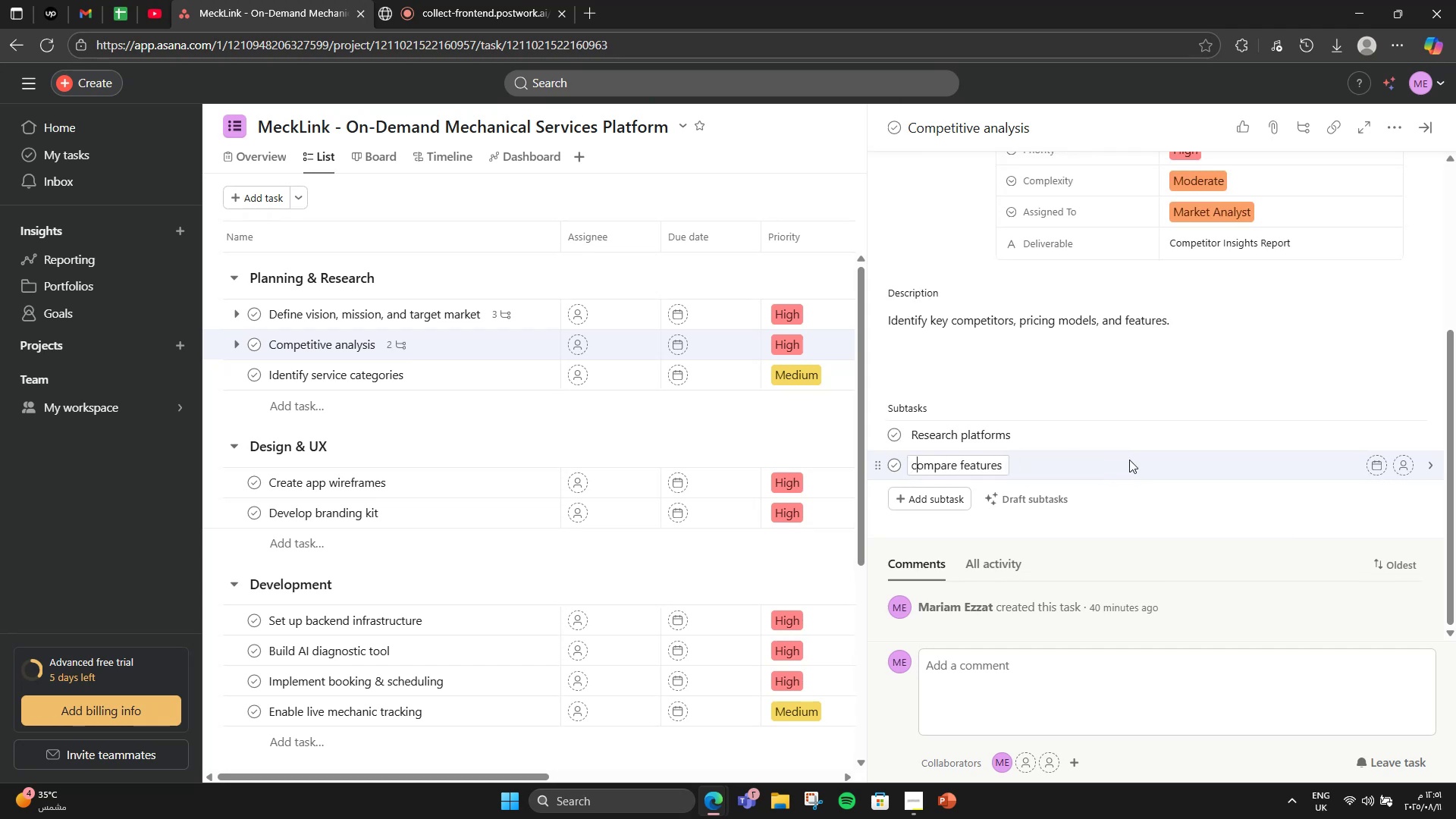 
key(Backspace)
 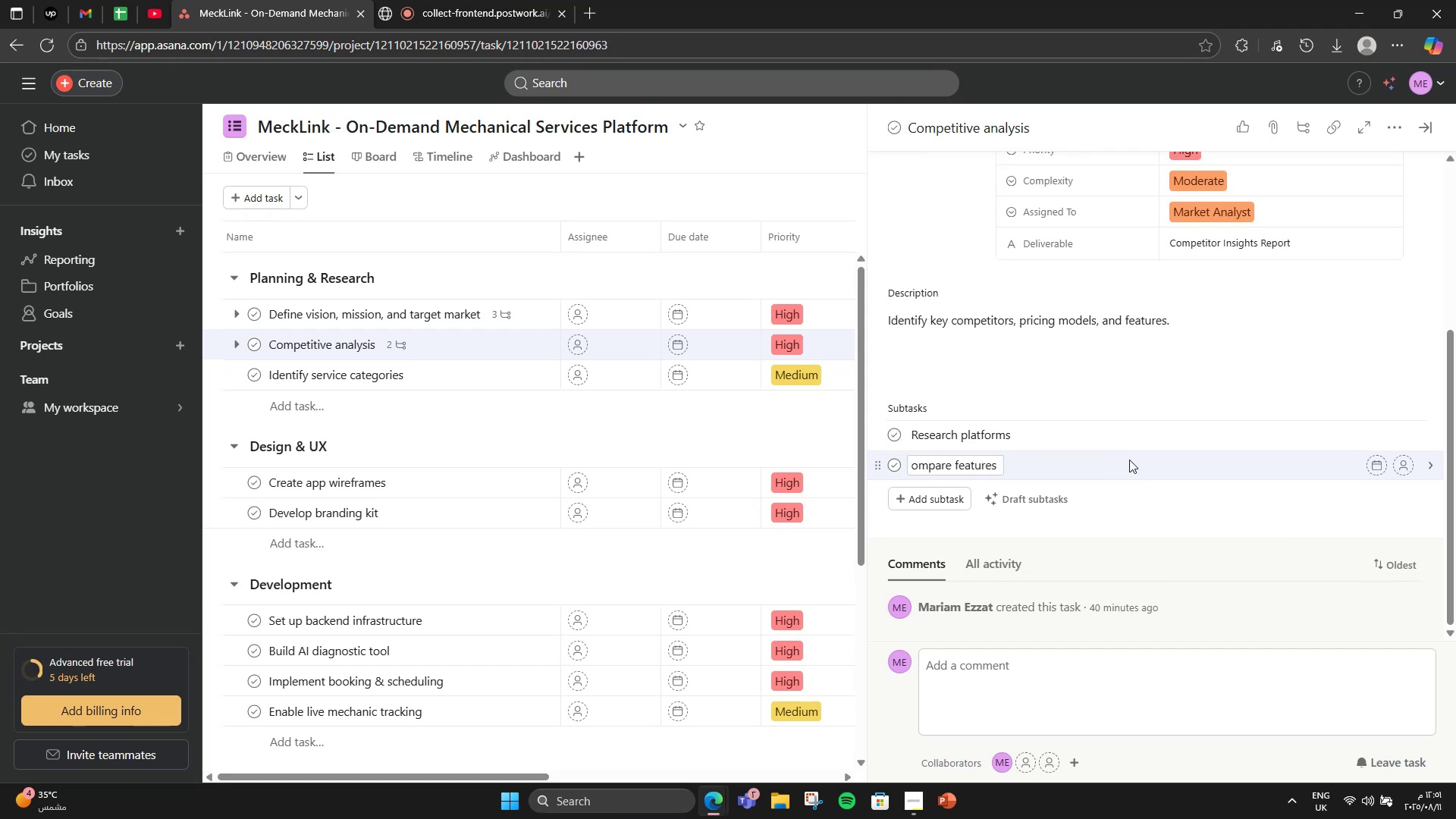 
key(CapsLock)
 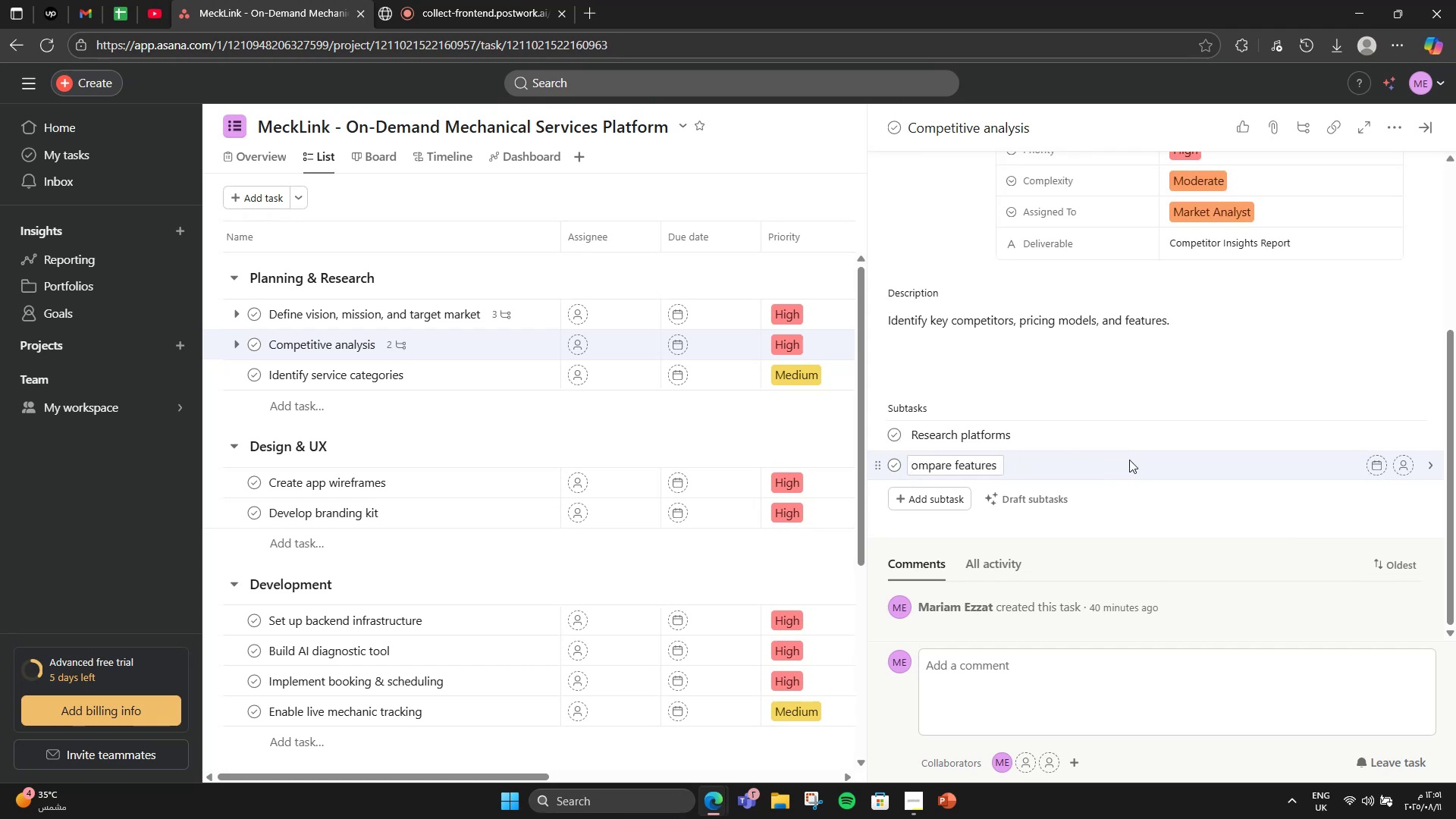 
key(C)
 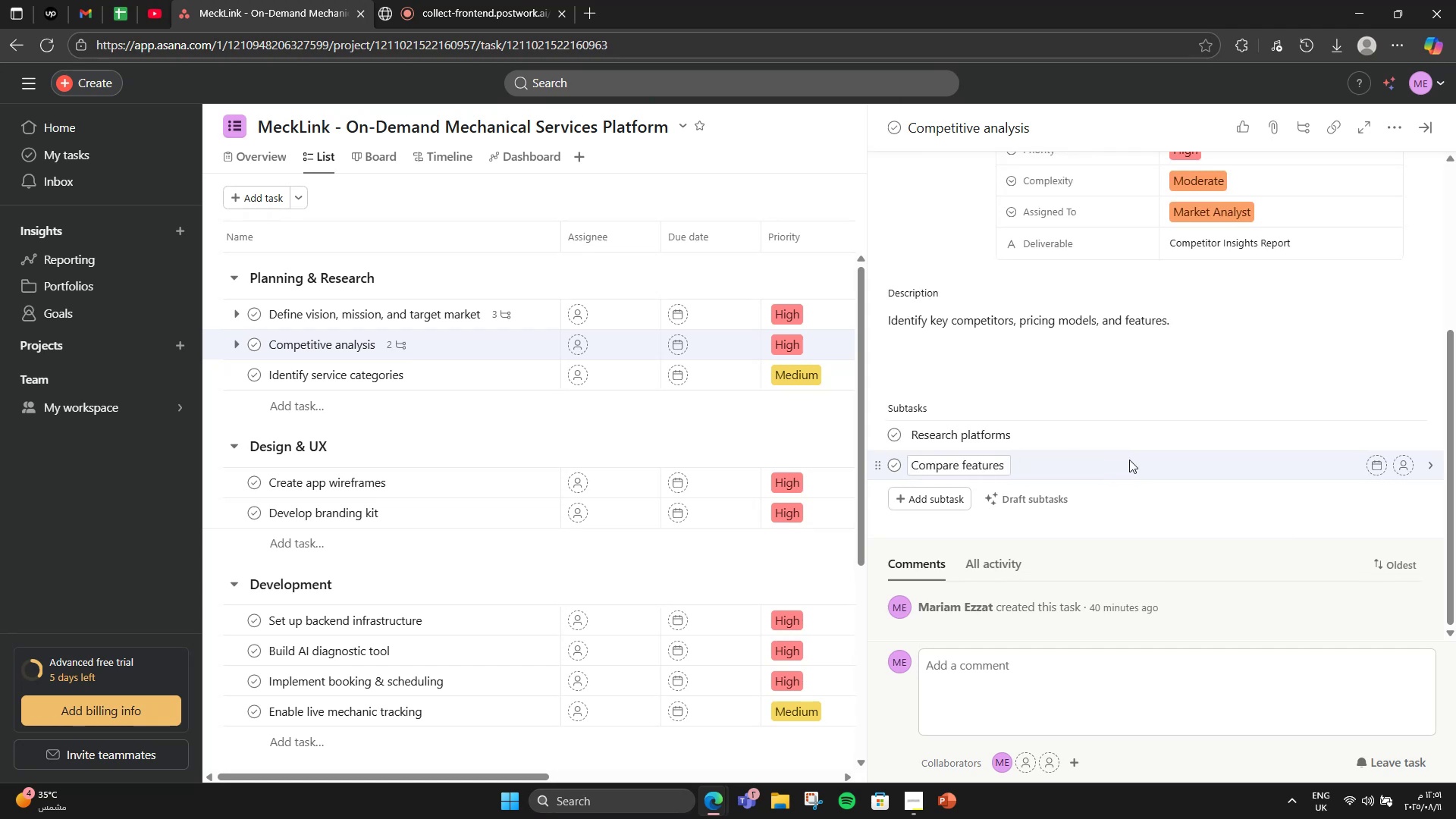 
hold_key(key=ArrowRight, duration=1.21)
 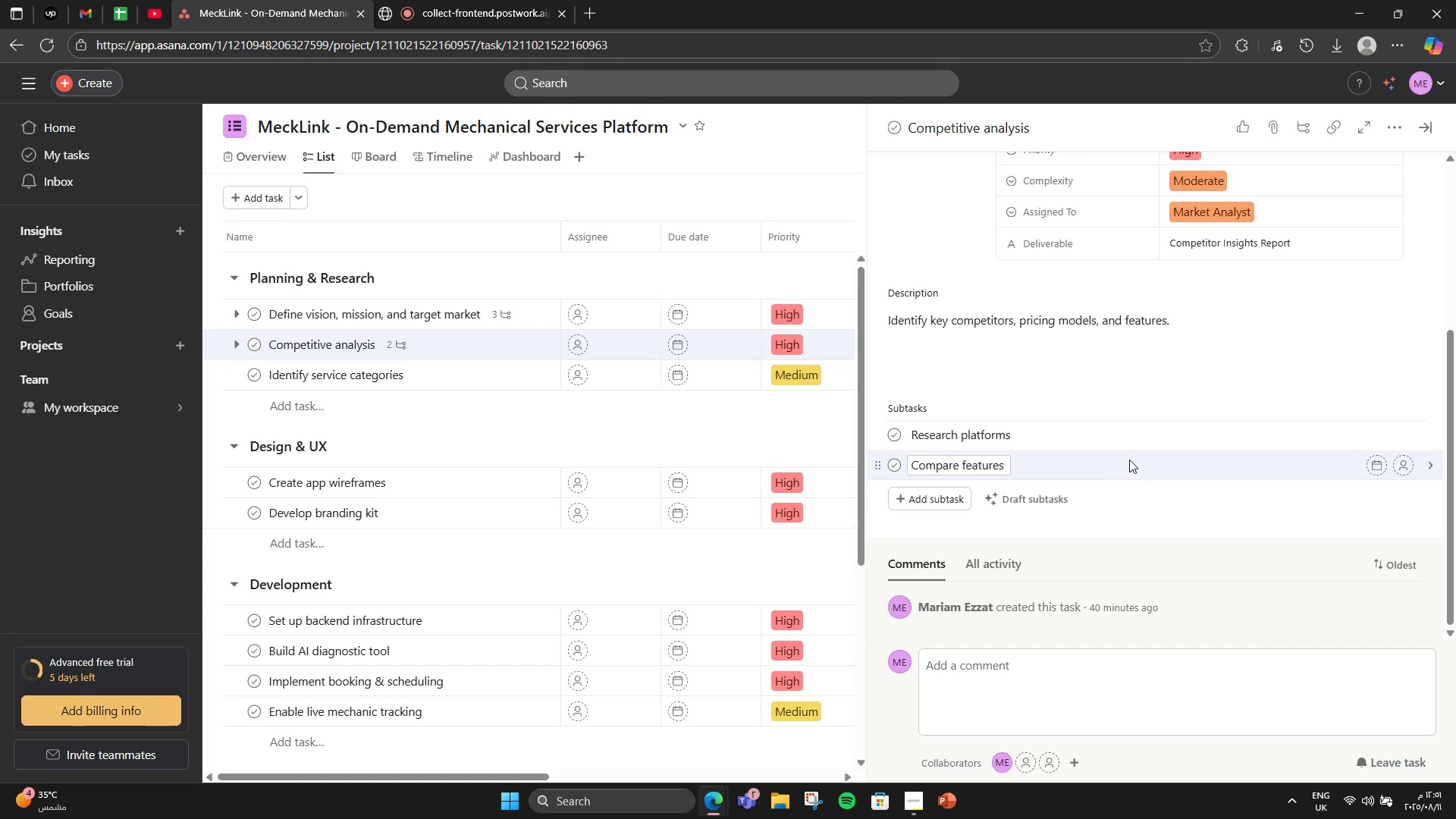 
key(CapsLock)
 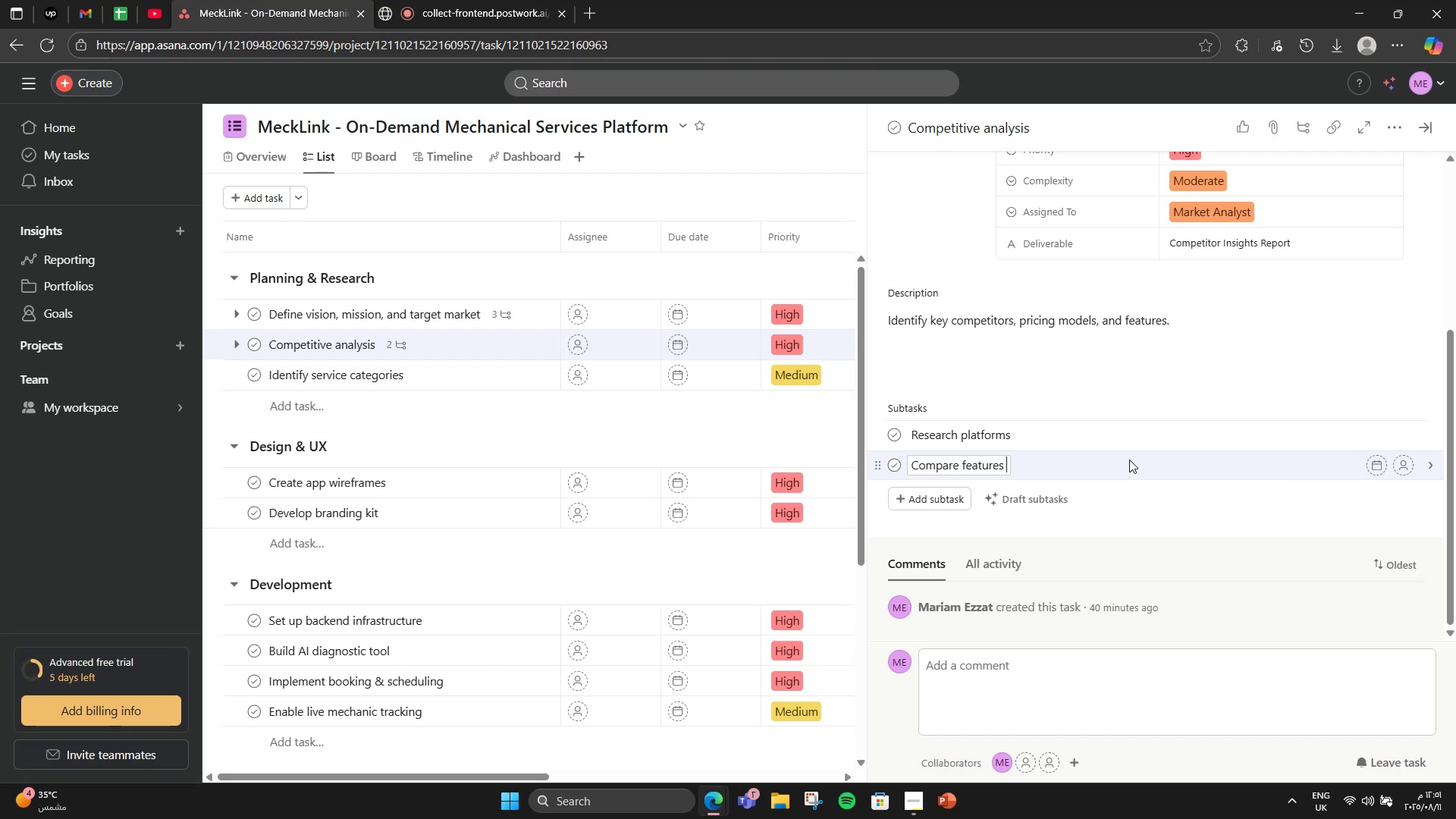 
key(Enter)
 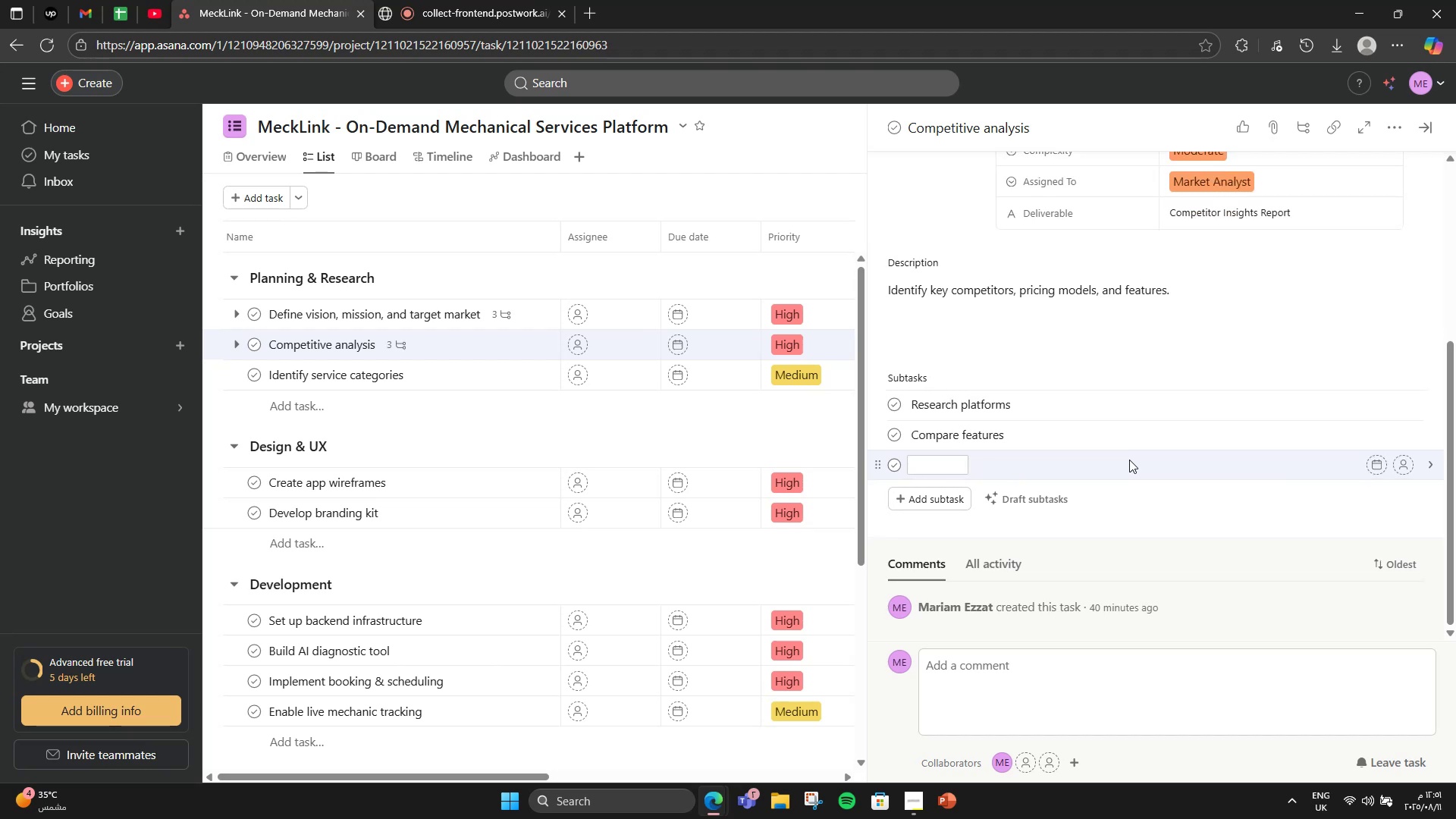 
key(Control+V)
 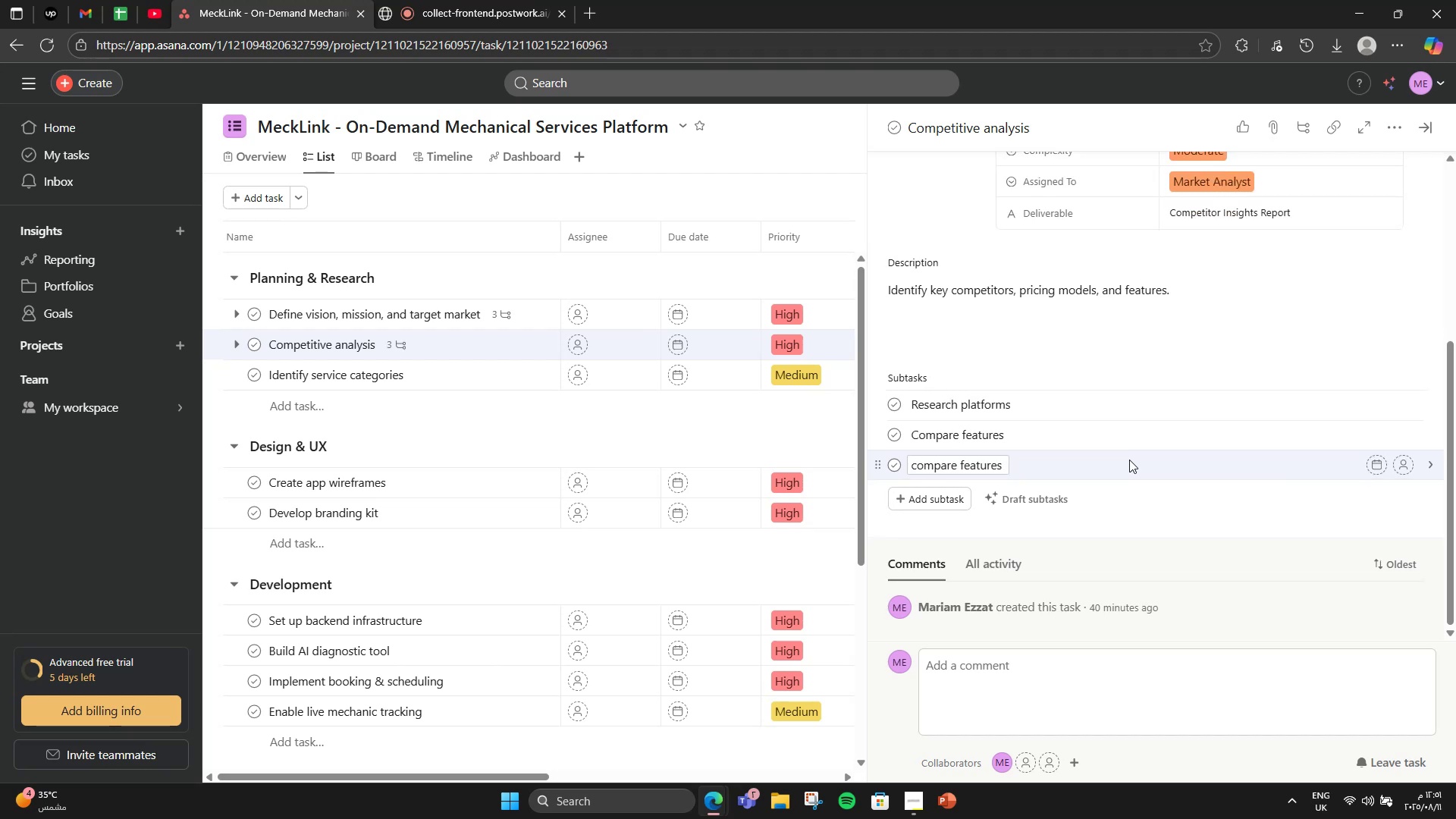 
key(Control+ControlLeft)
 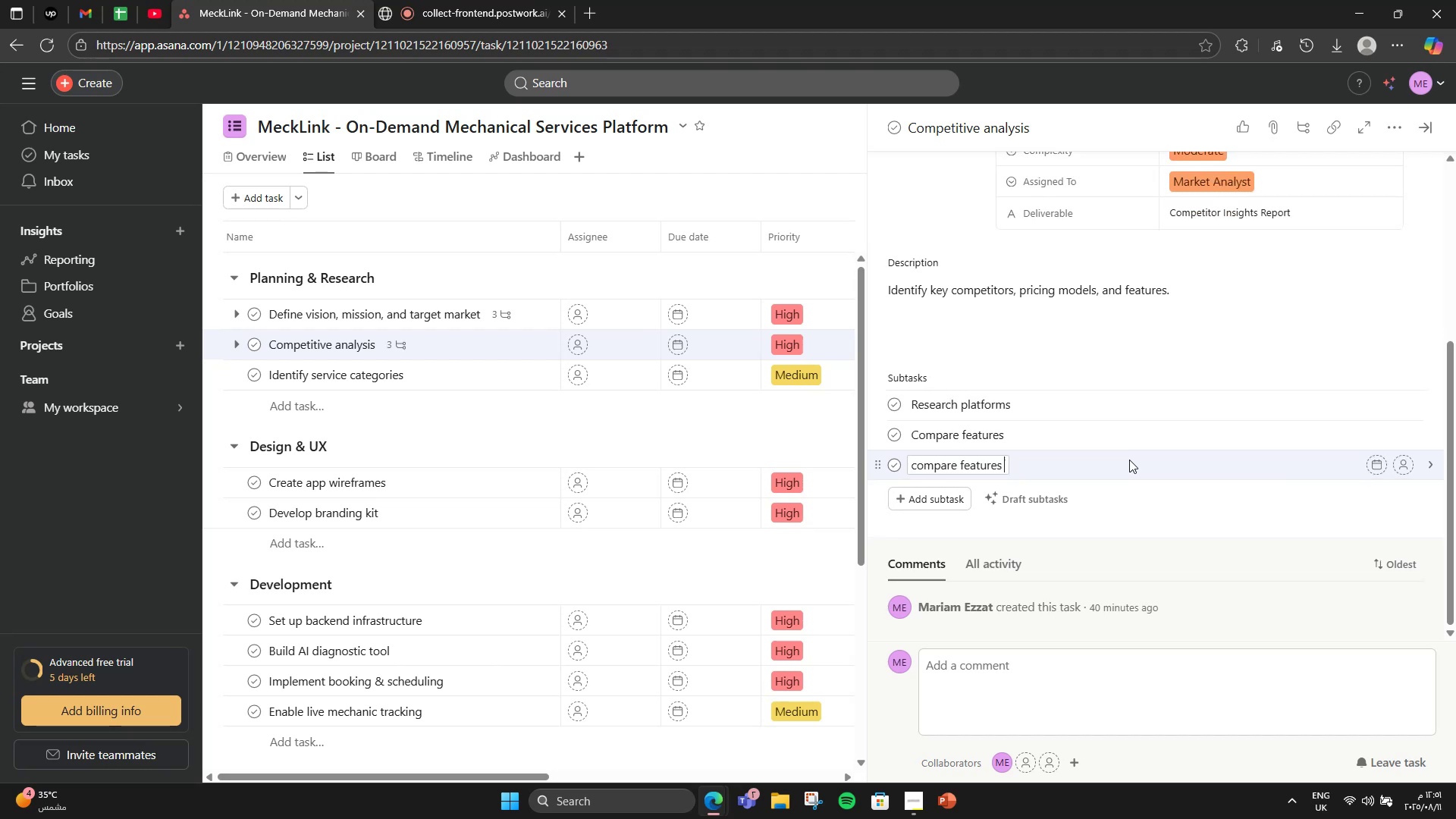 
key(Control+A)
 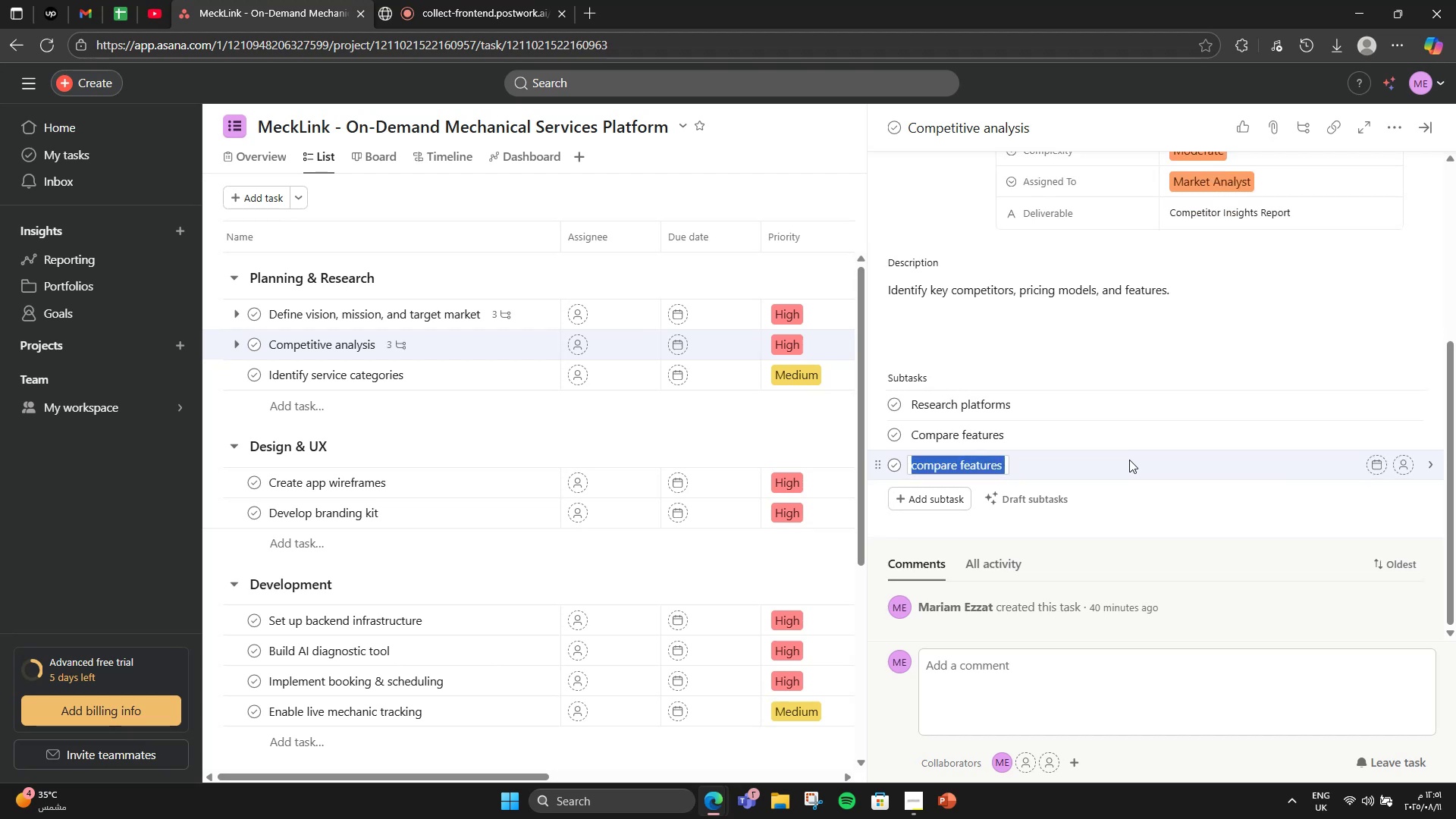 
key(Backspace)
type(Find gam)
key(Backspace)
type(b)
key(Backspace)
type(ps)
 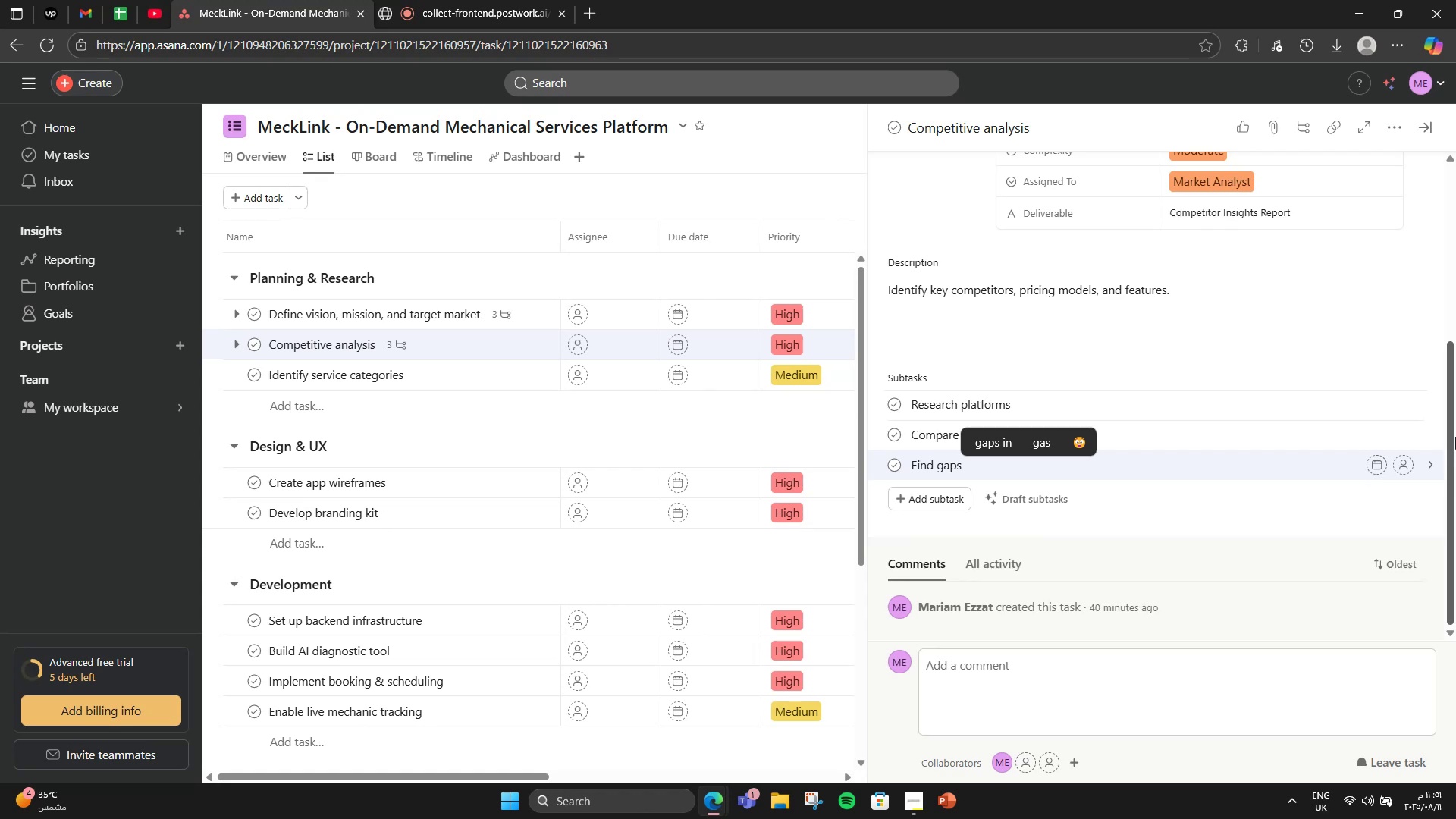 
wait(12.44)
 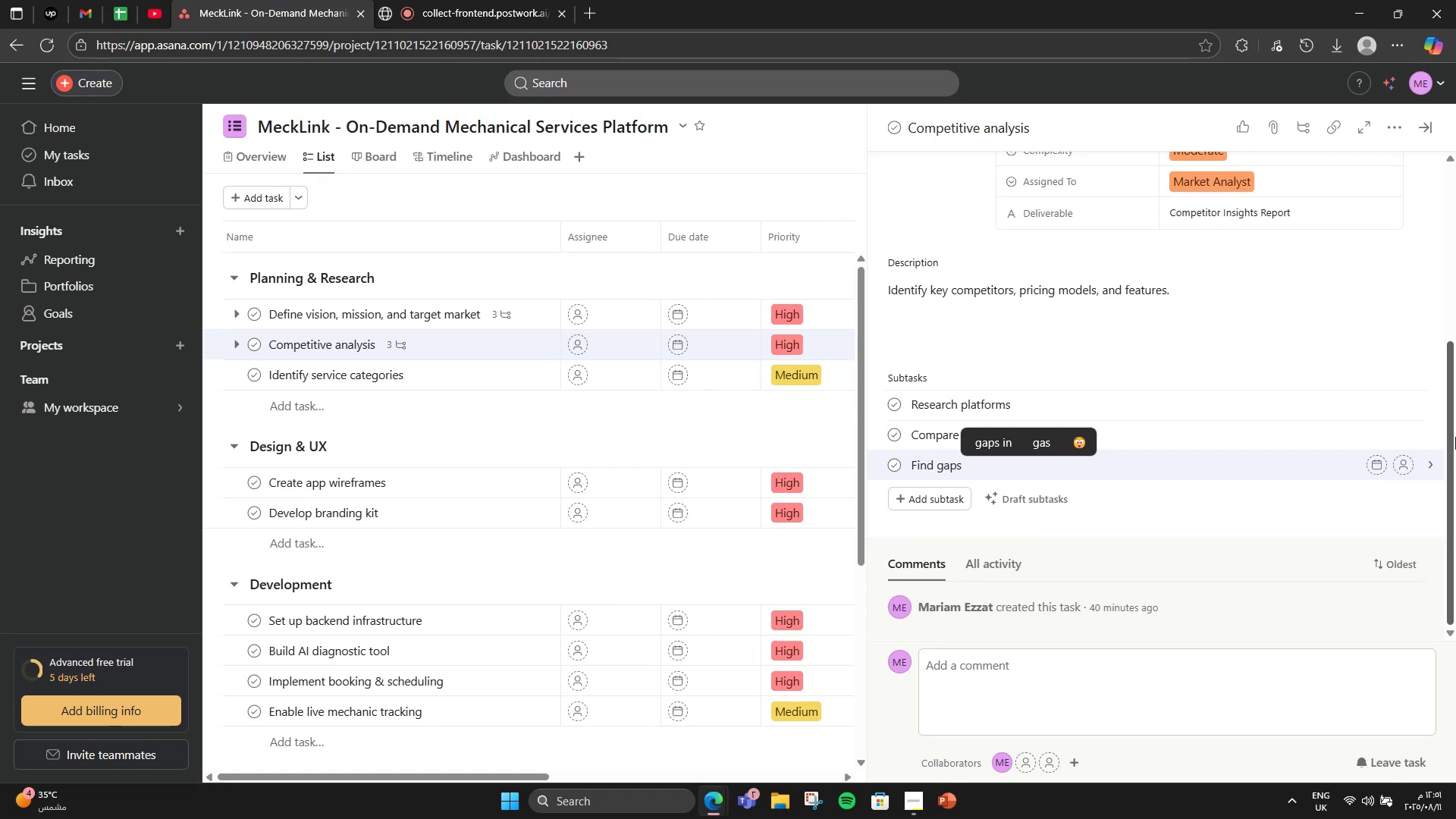 
left_click([1361, 307])
 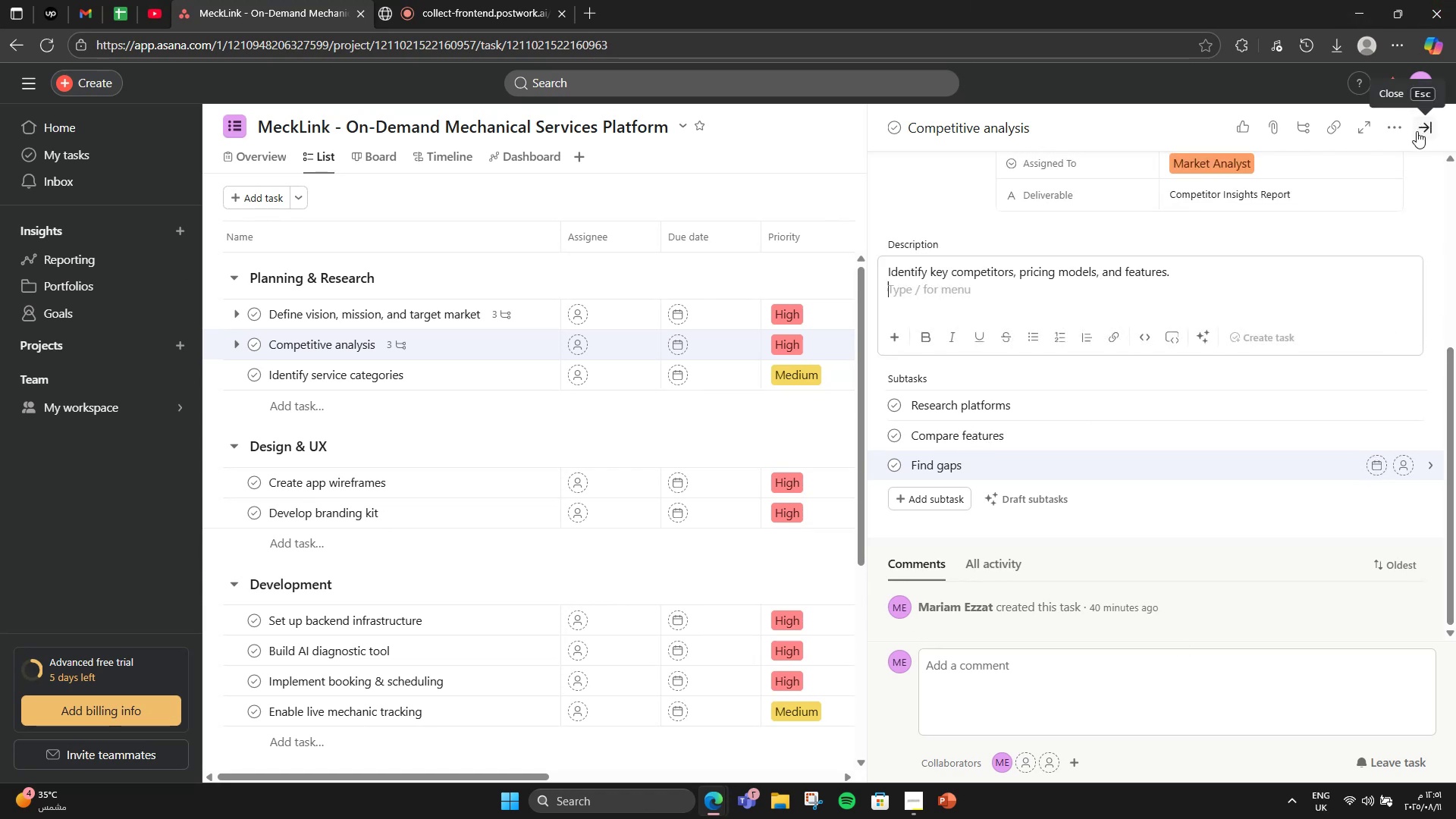 
left_click([1417, 131])
 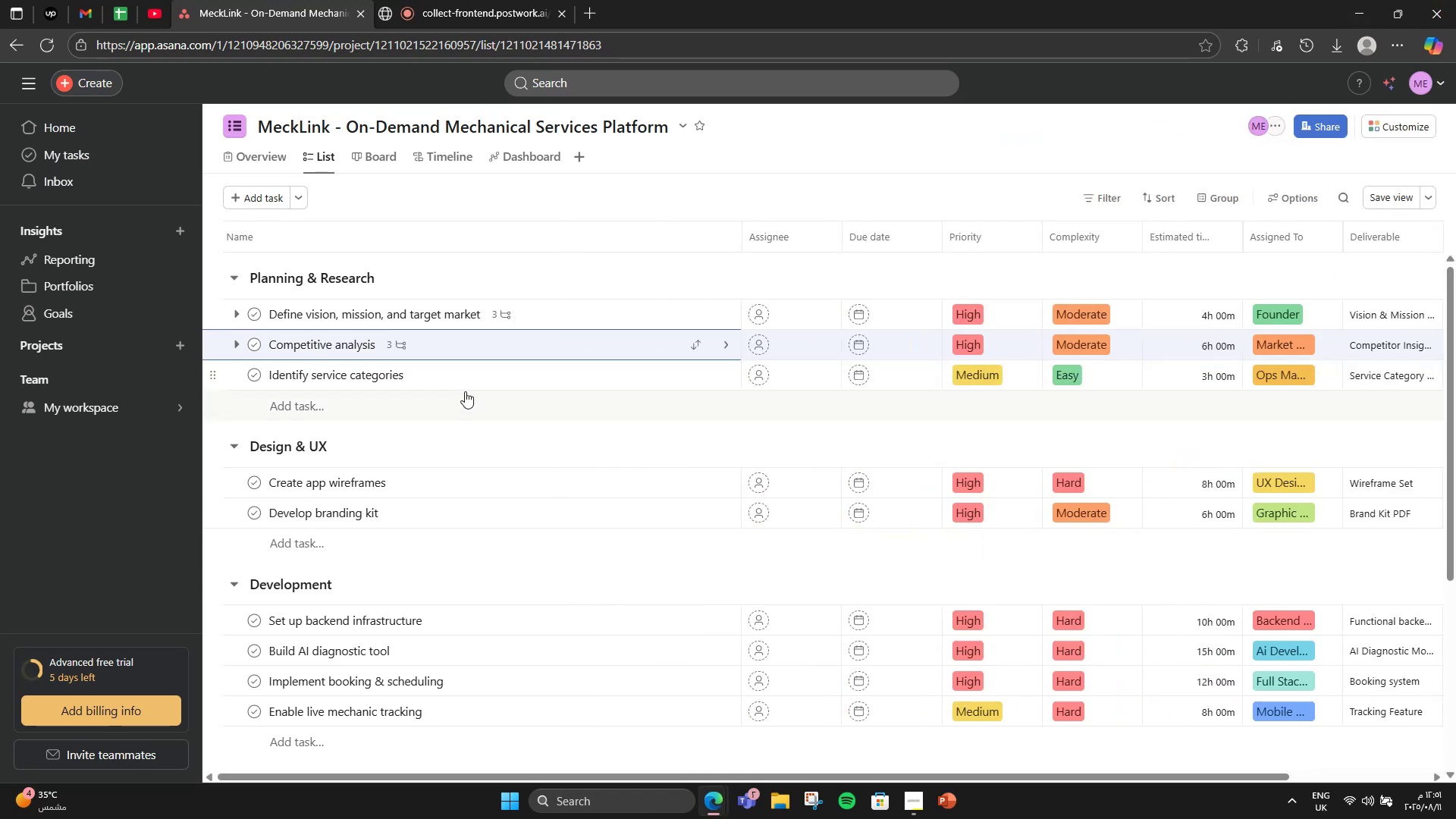 
double_click([469, 379])
 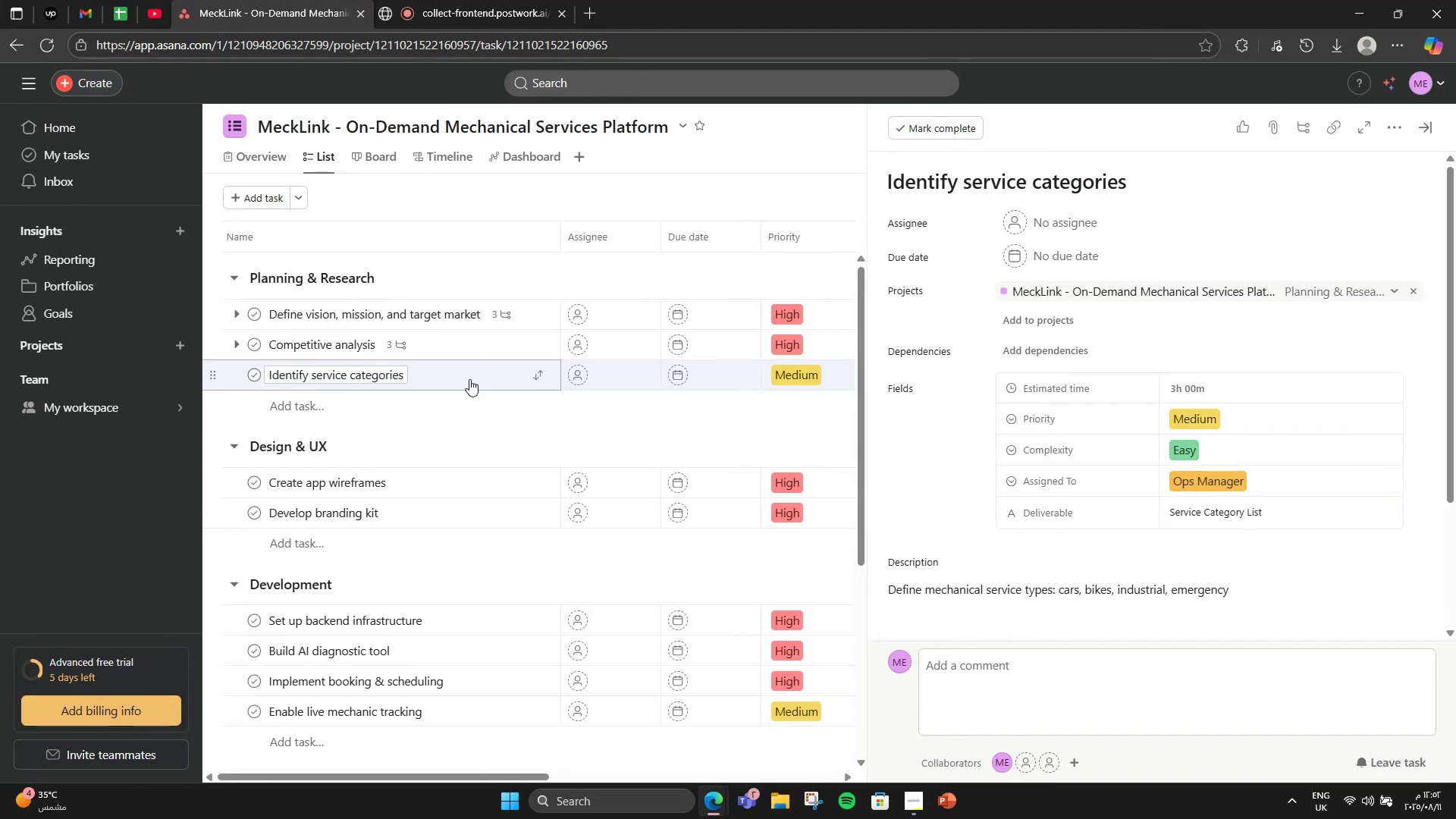 
wait(6.91)
 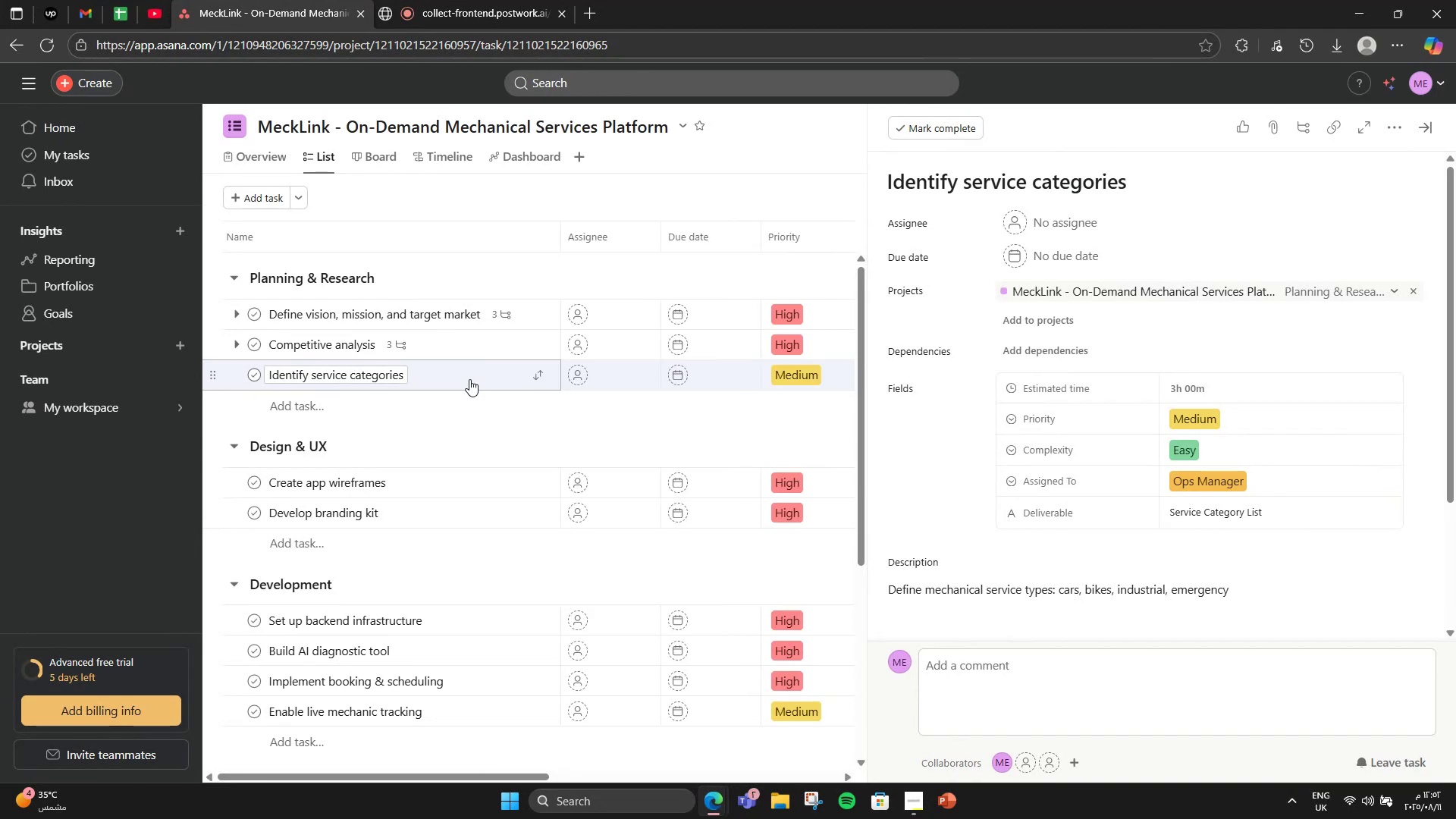 
scroll: coordinate [915, 472], scroll_direction: down, amount: 3.0
 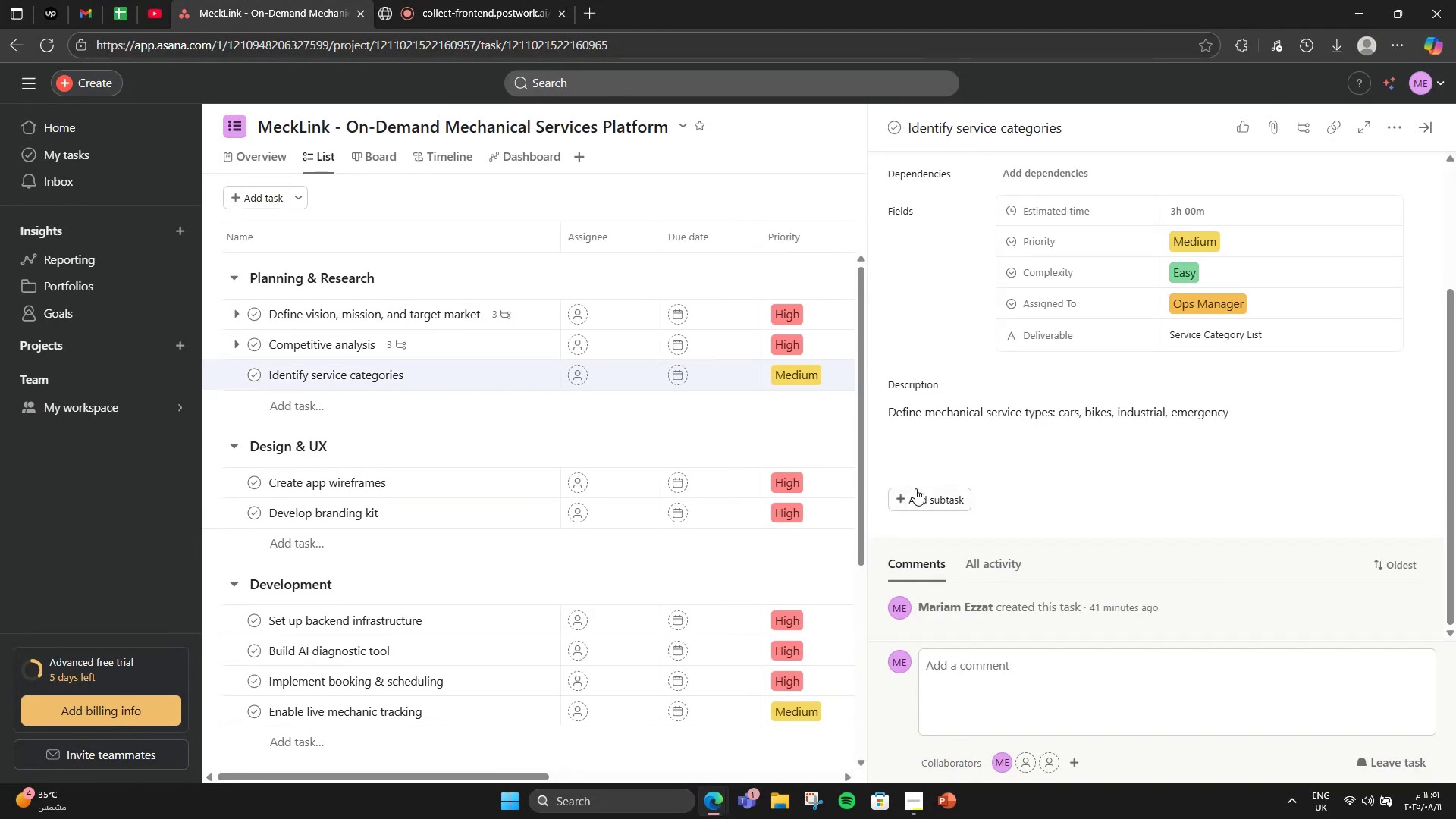 
left_click([915, 490])
 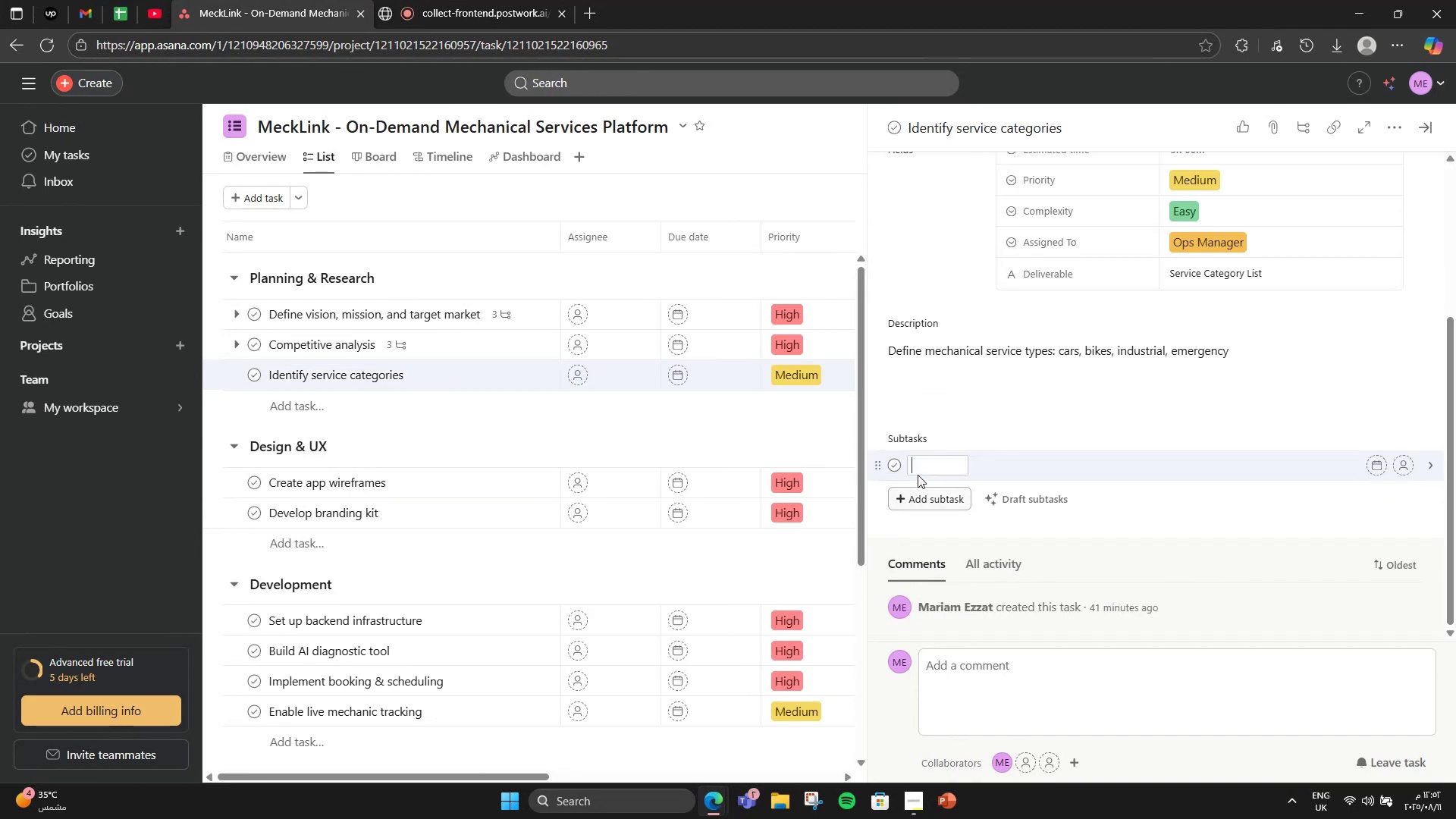 
scroll: coordinate [932, 460], scroll_direction: down, amount: 1.0
 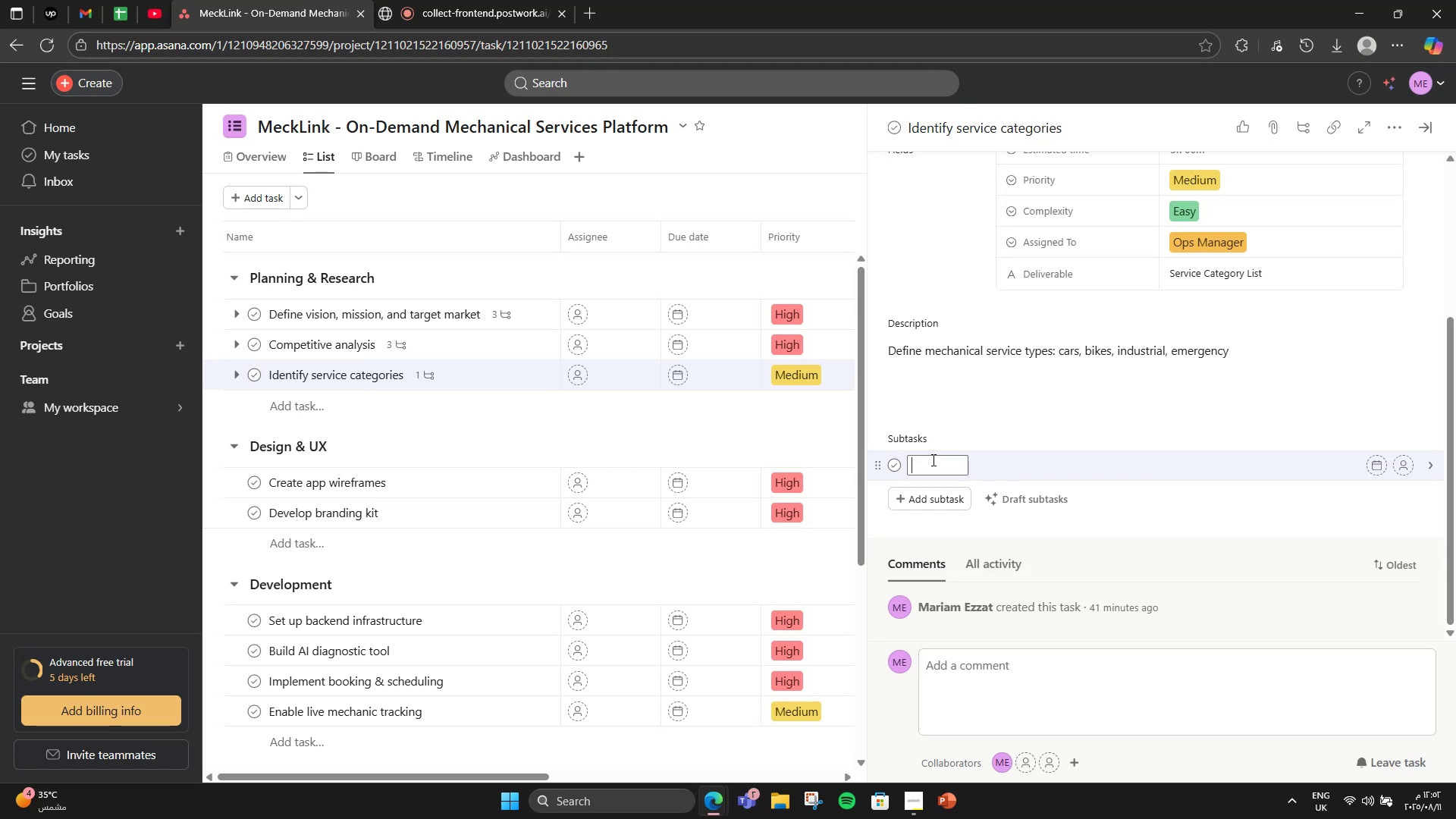 
type(Collect market dsts)
key(Backspace)
key(Backspace)
key(Backspace)
type(ata)
 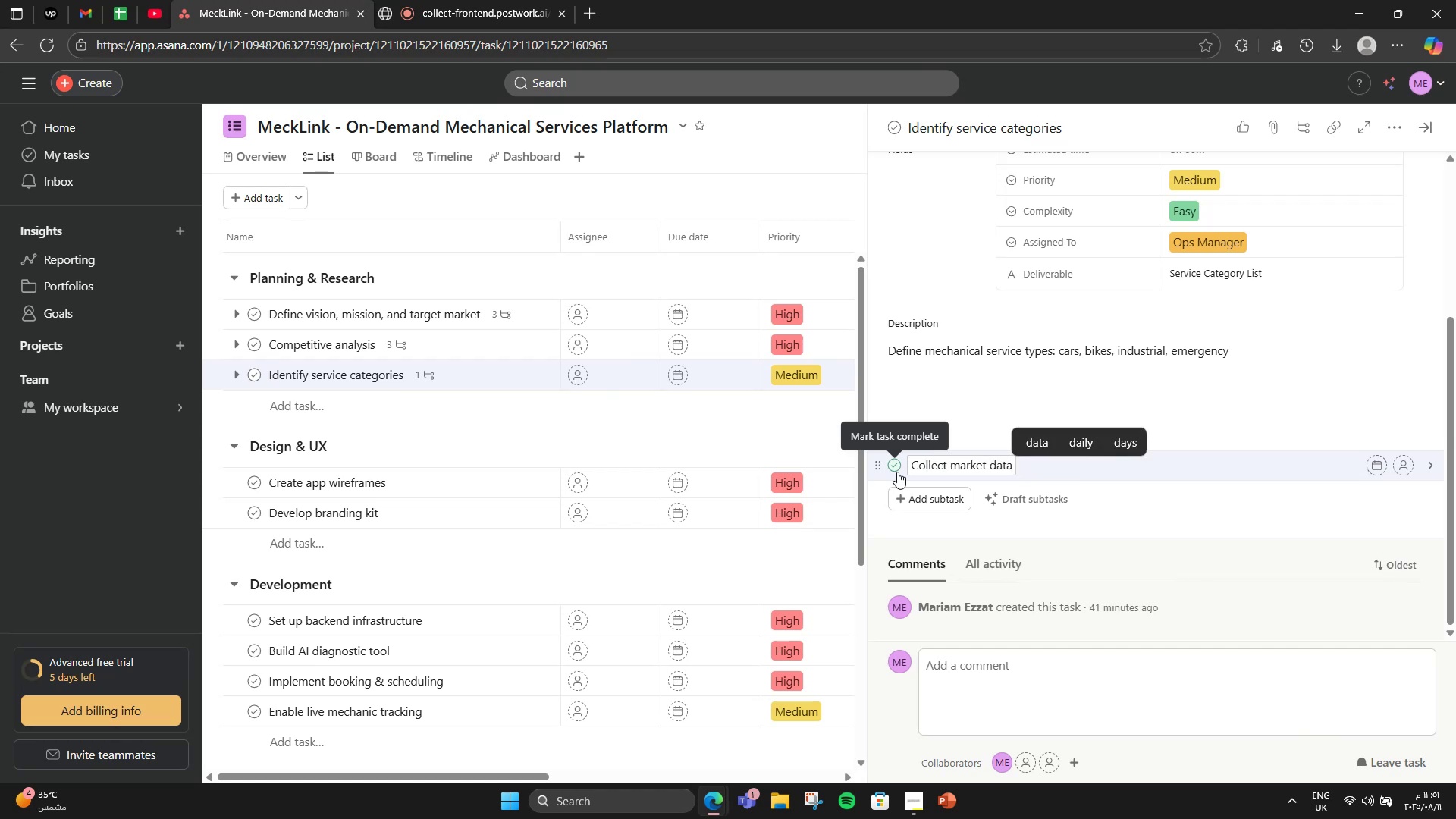 
key(Enter)
 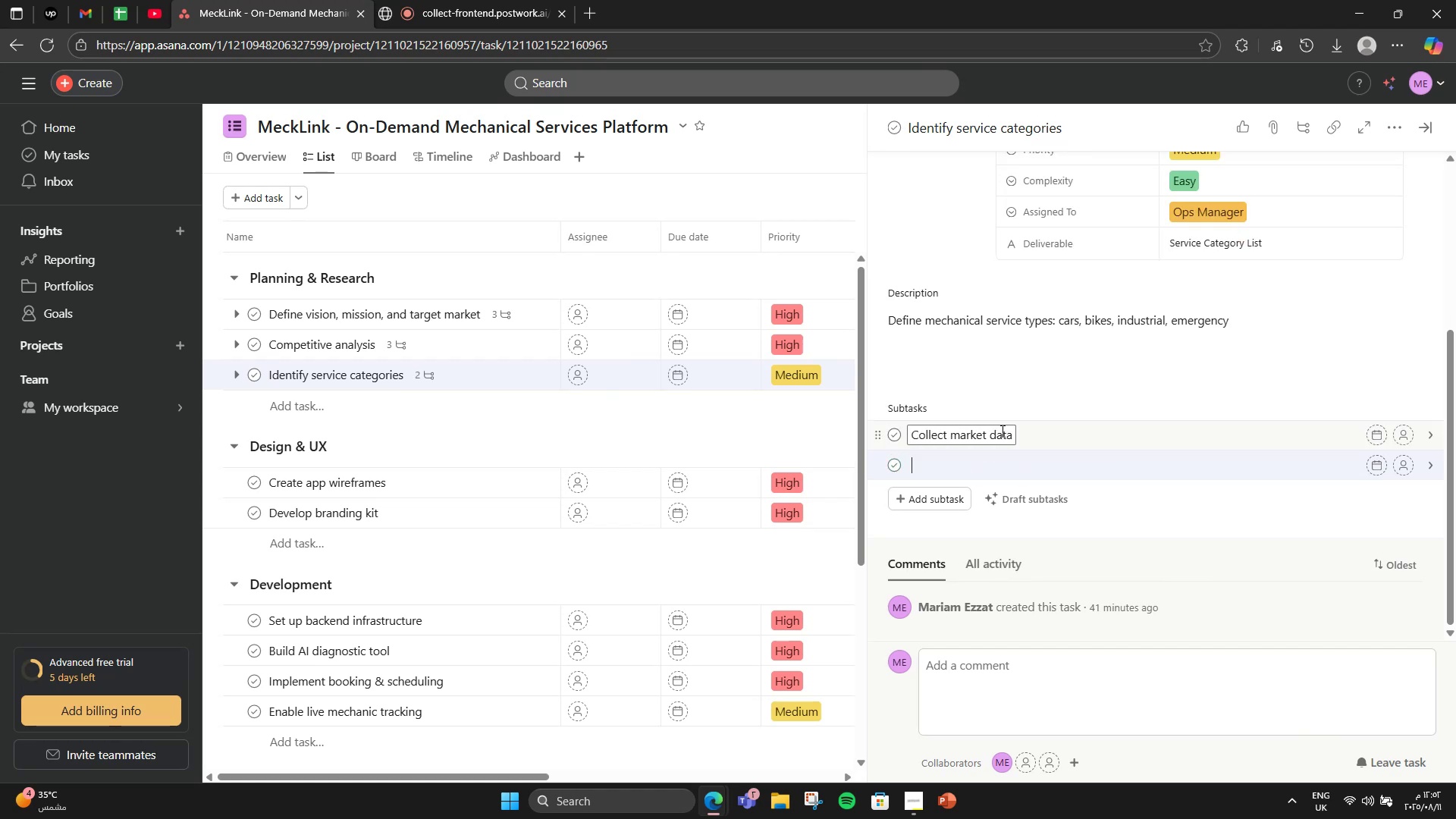 
type(Finalize list)
 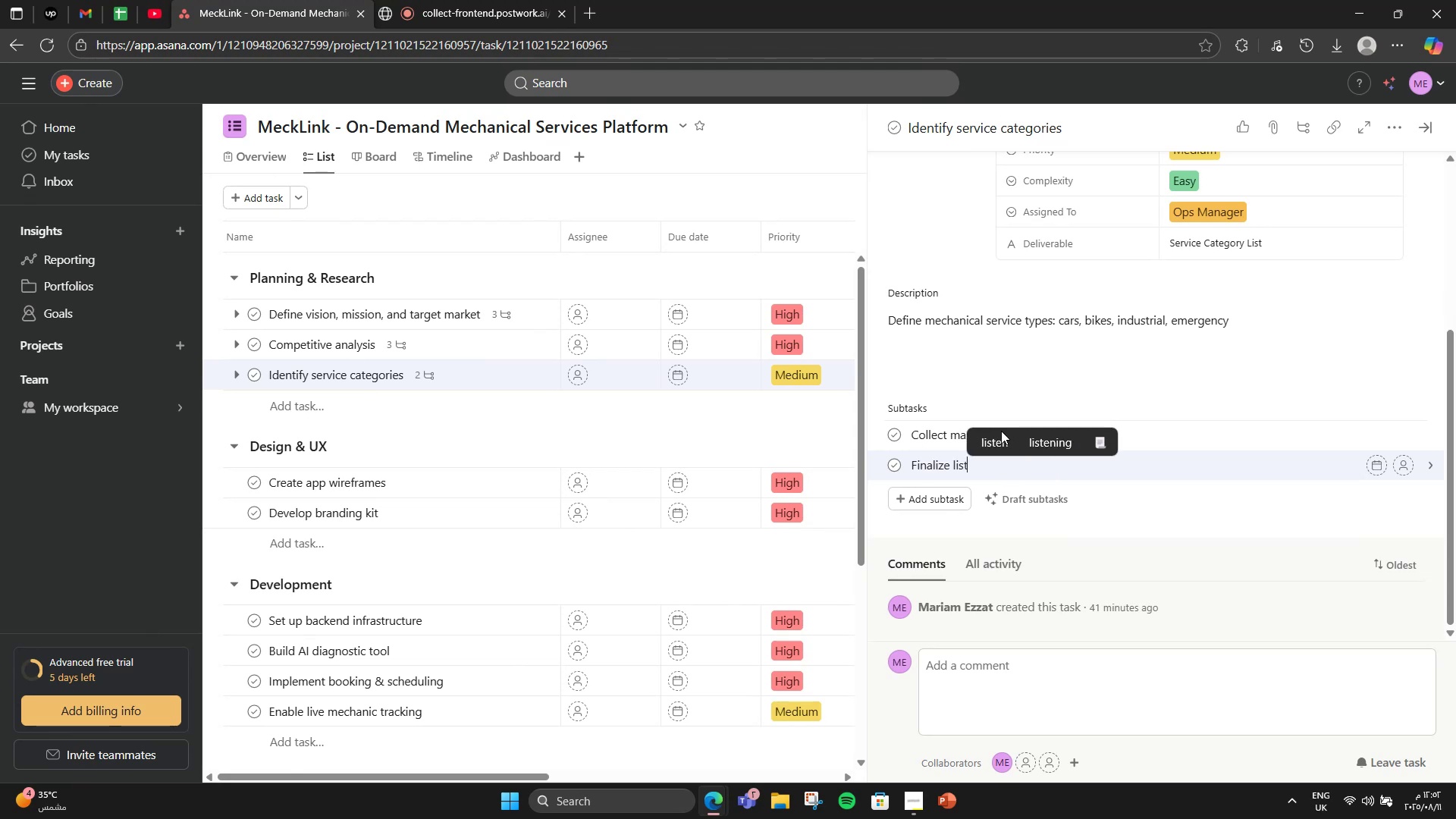 
key(Enter)
 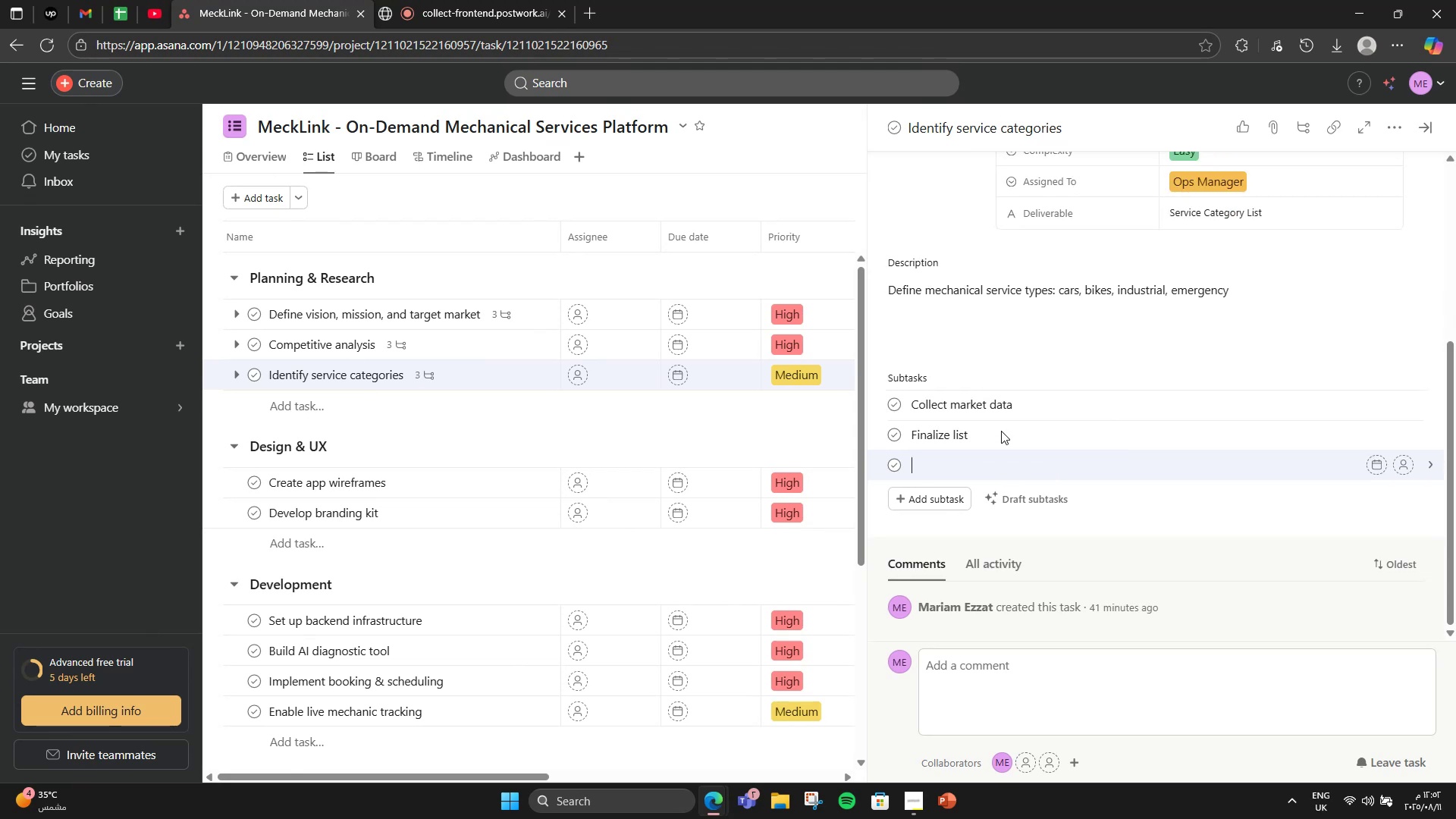 
type(Approval)
 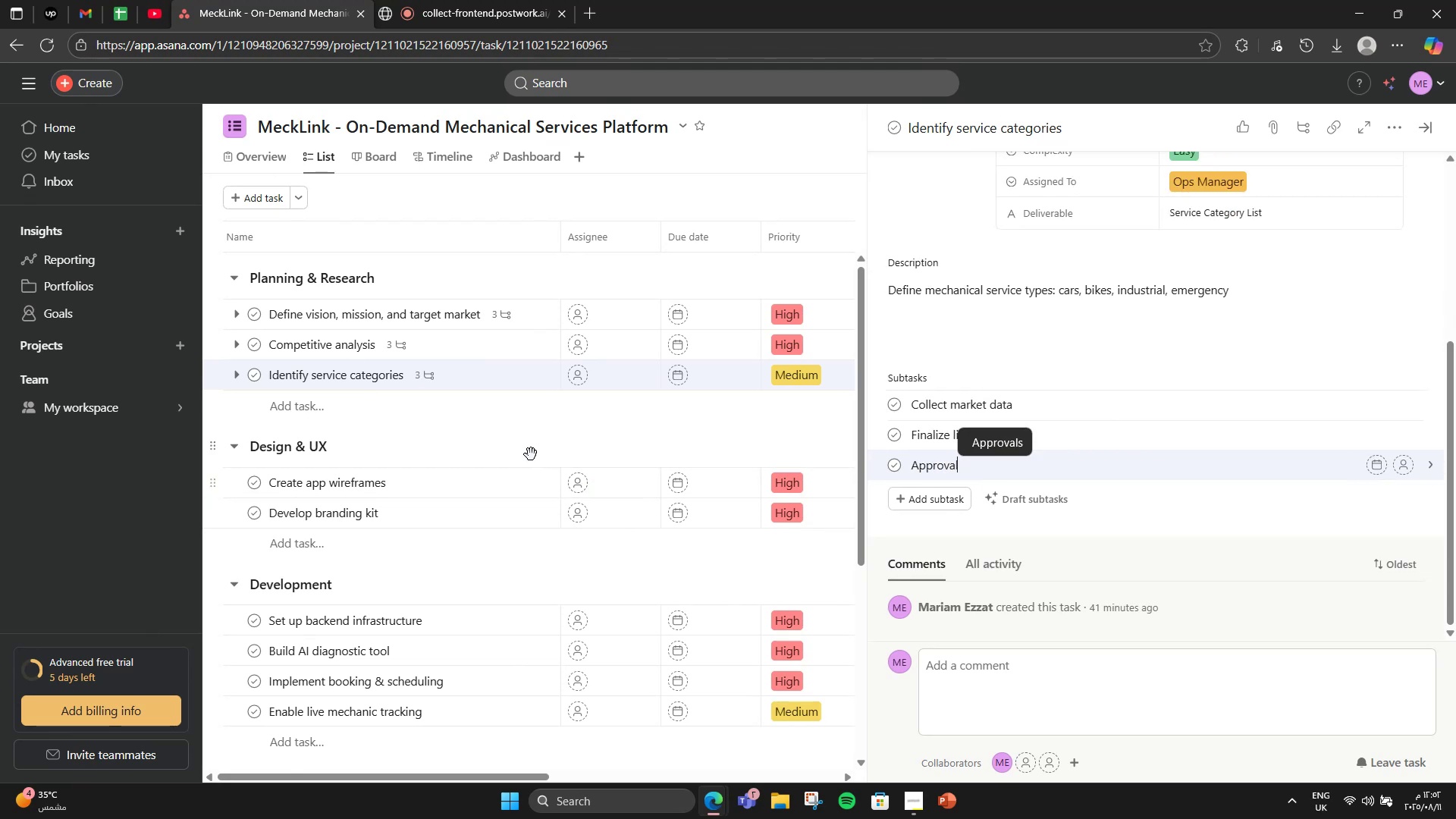 
left_click([492, 477])
 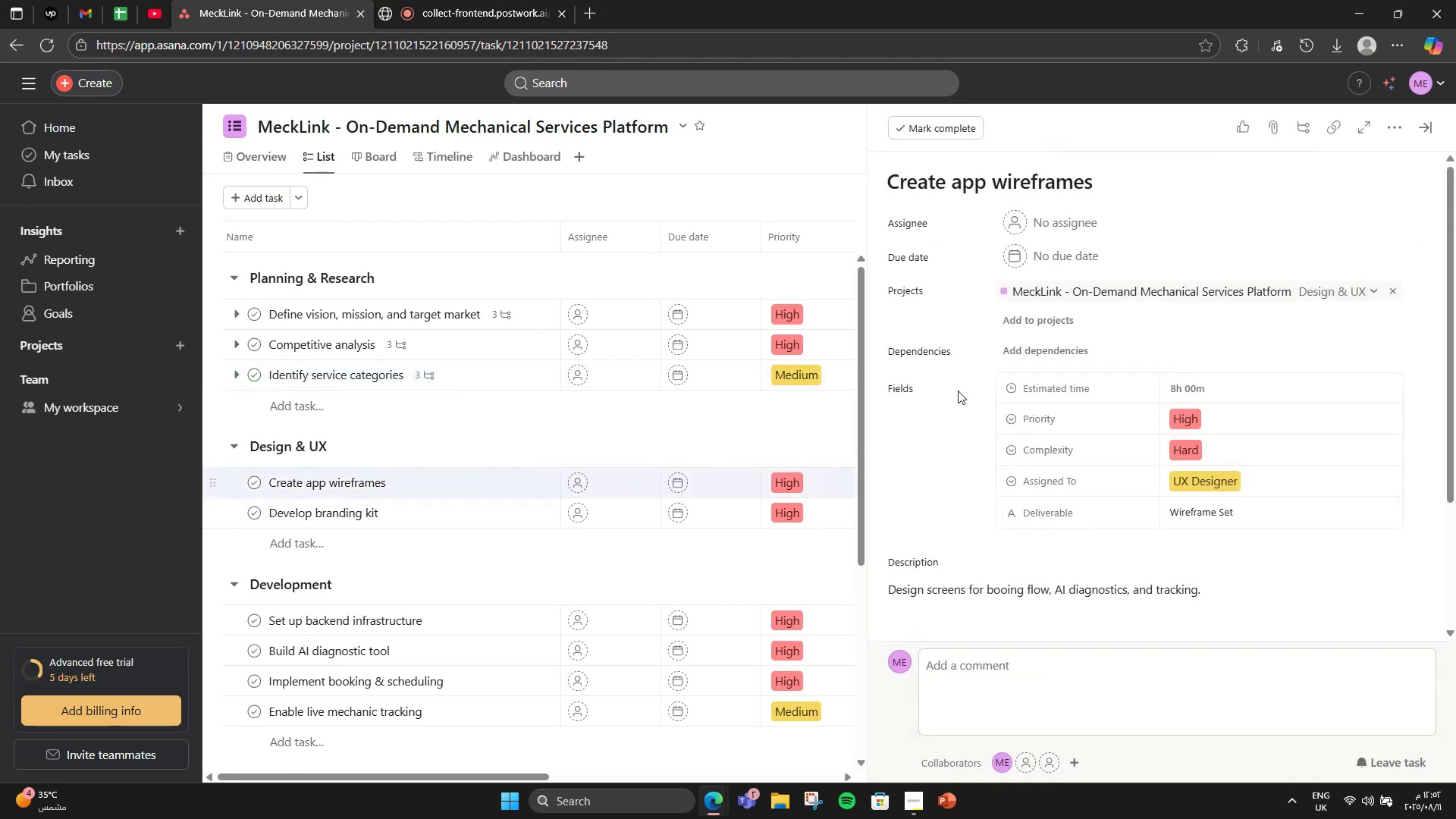 
scroll: coordinate [1194, 419], scroll_direction: down, amount: 2.0
 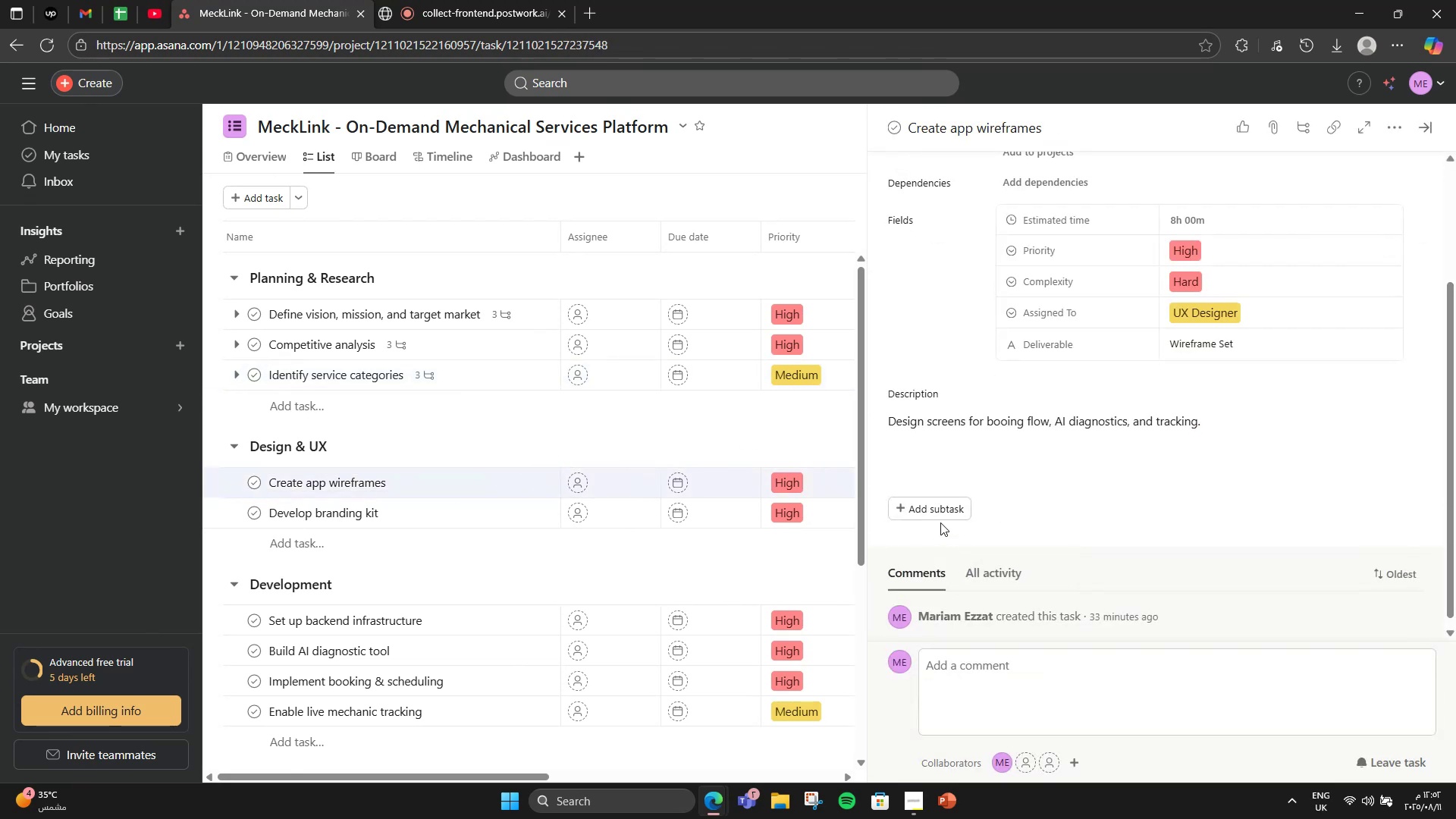 
left_click([941, 516])
 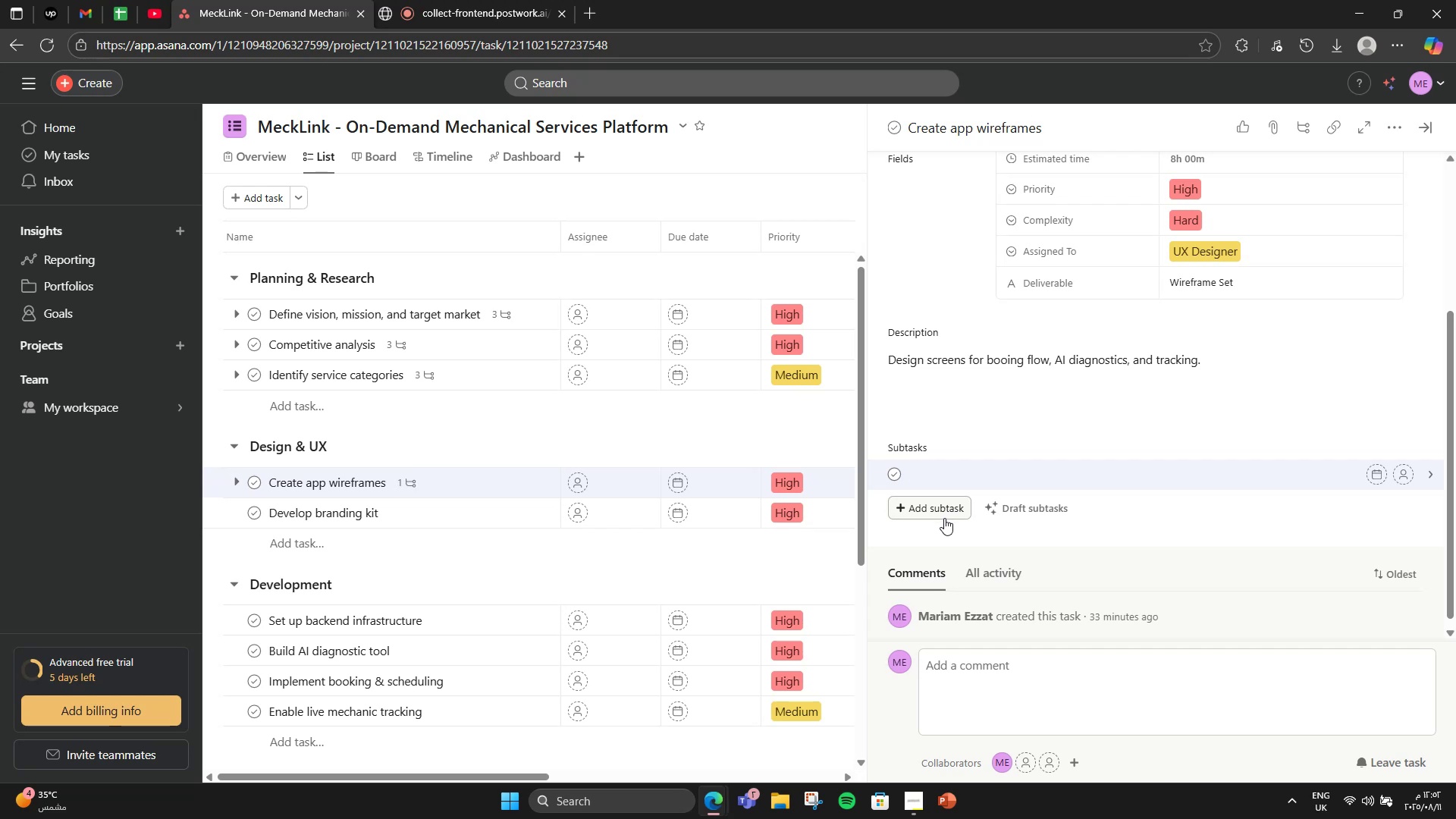 
wait(7.05)
 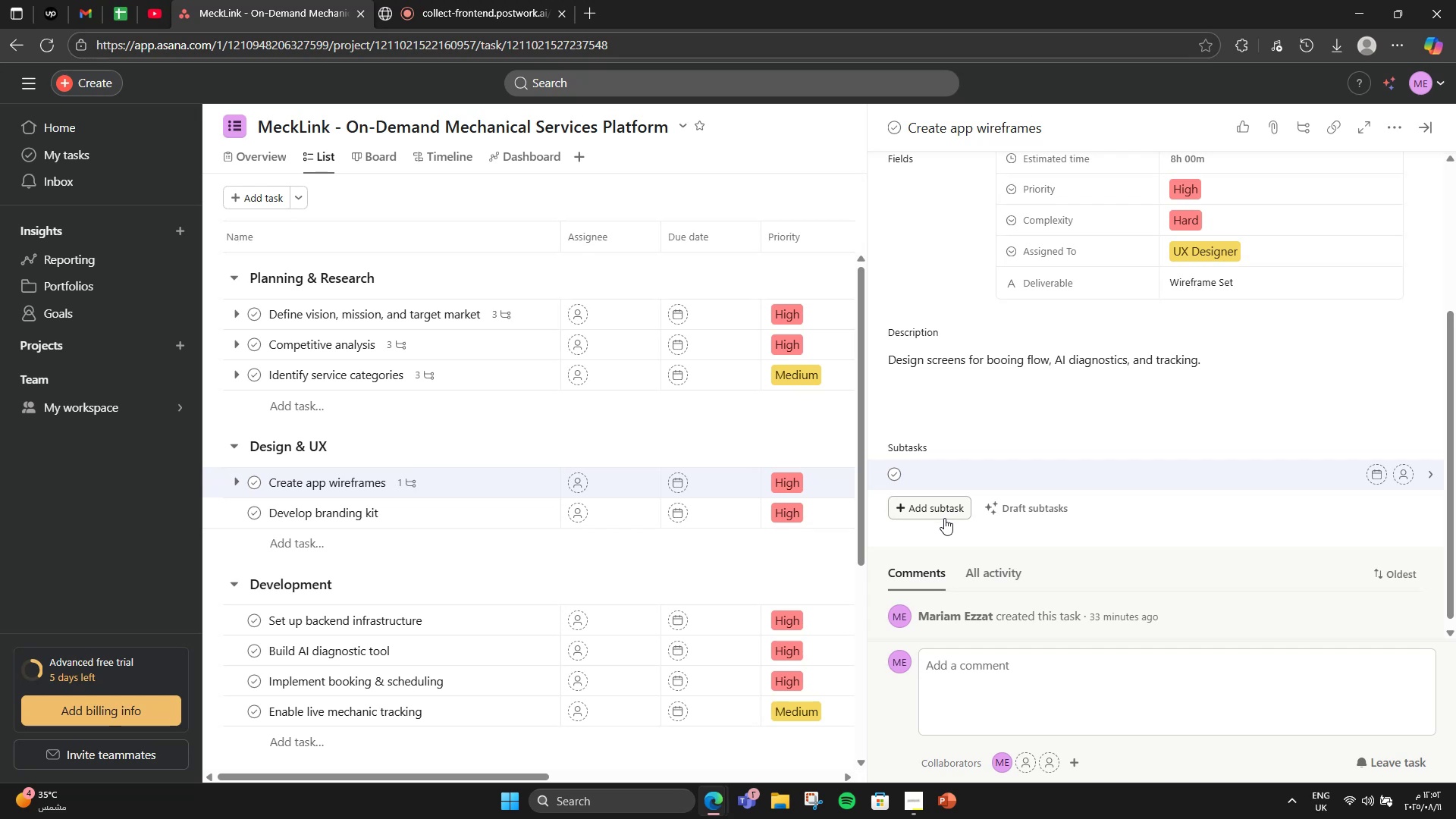 
type(Skect)
key(Backspace)
type(ch)
key(Backspace)
key(Backspace)
key(Backspace)
type(tch )
 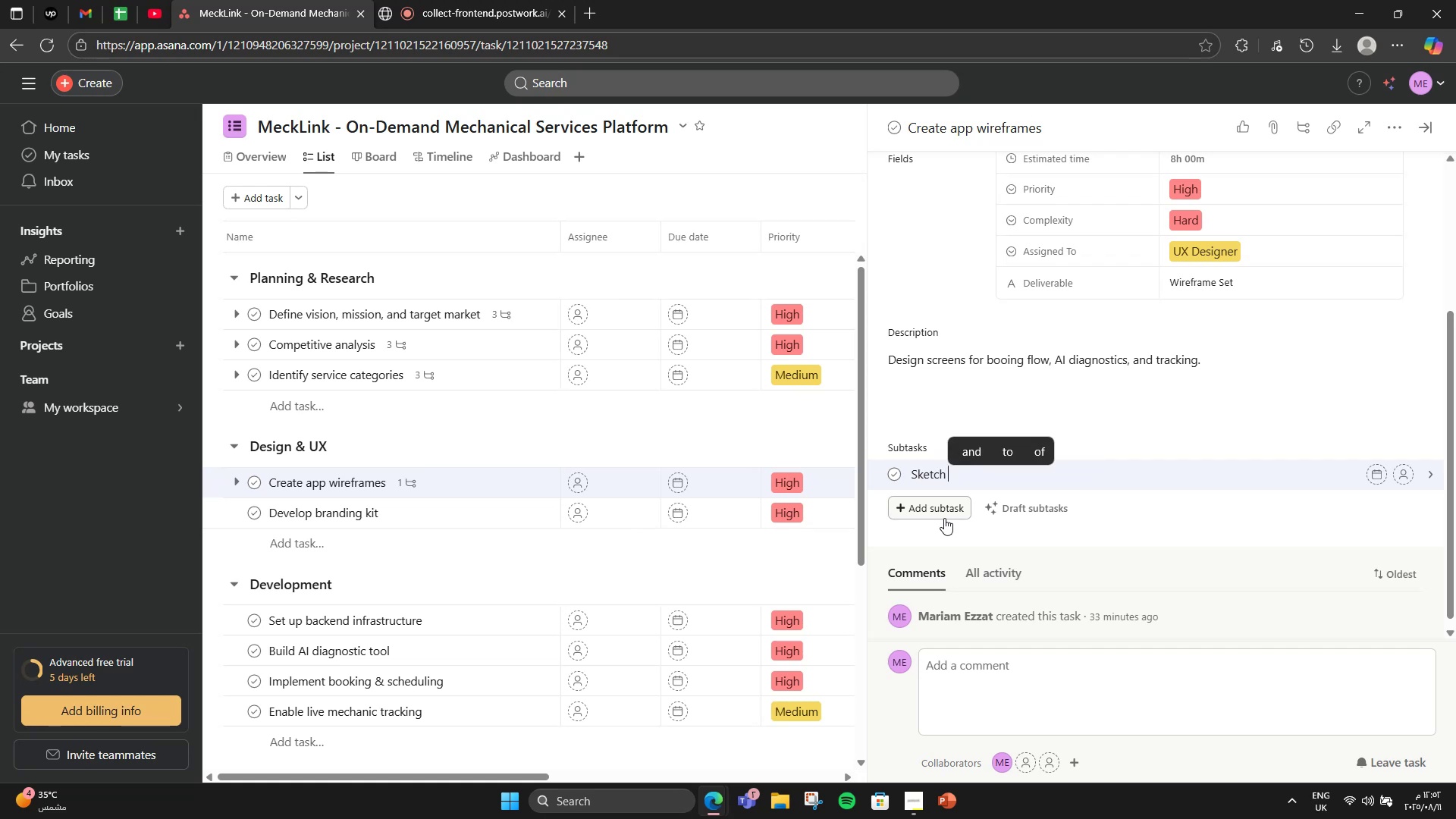 
type(layp)
key(Backspace)
type(outs )
key(Backspace)
 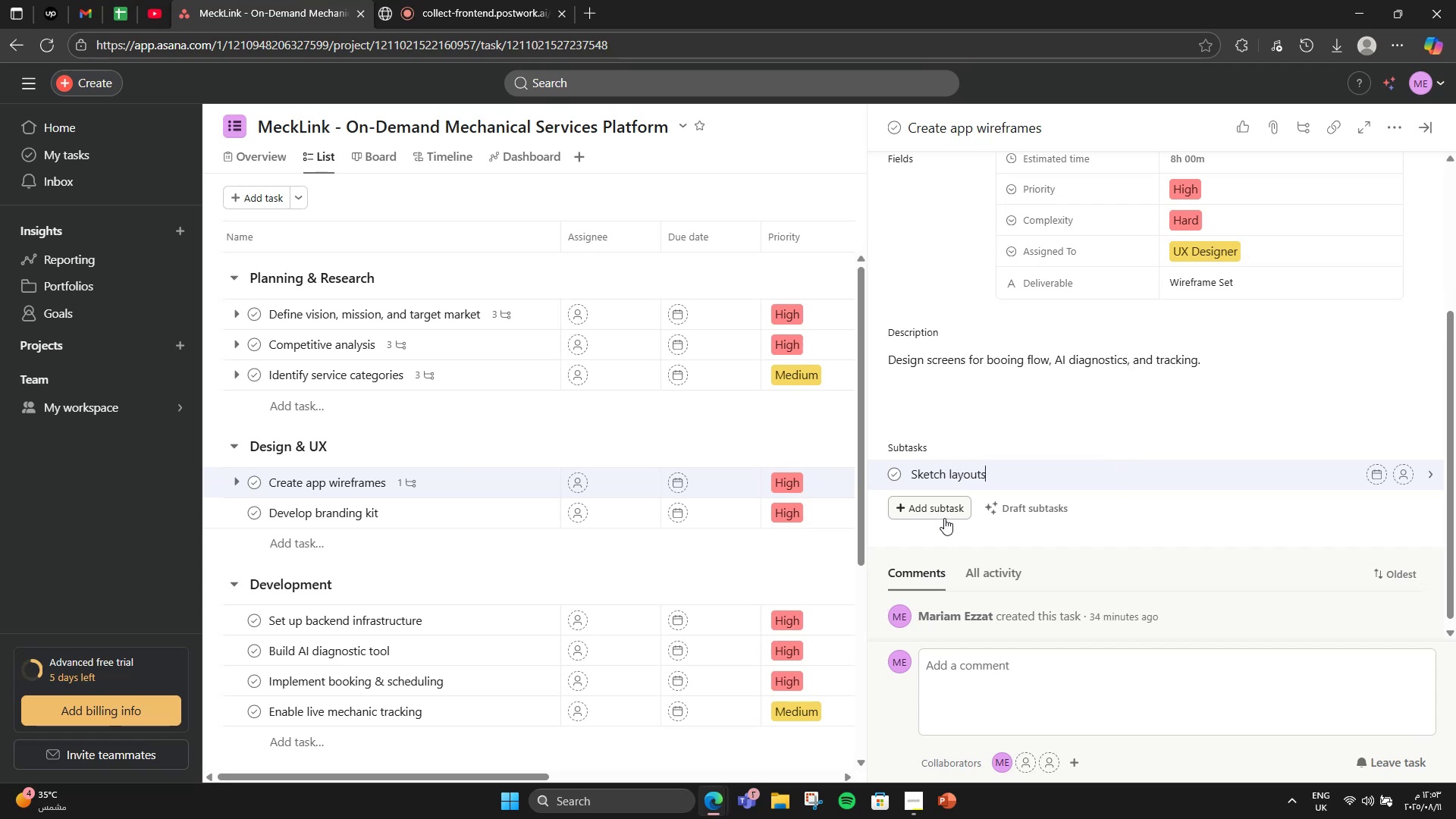 
key(Enter)
 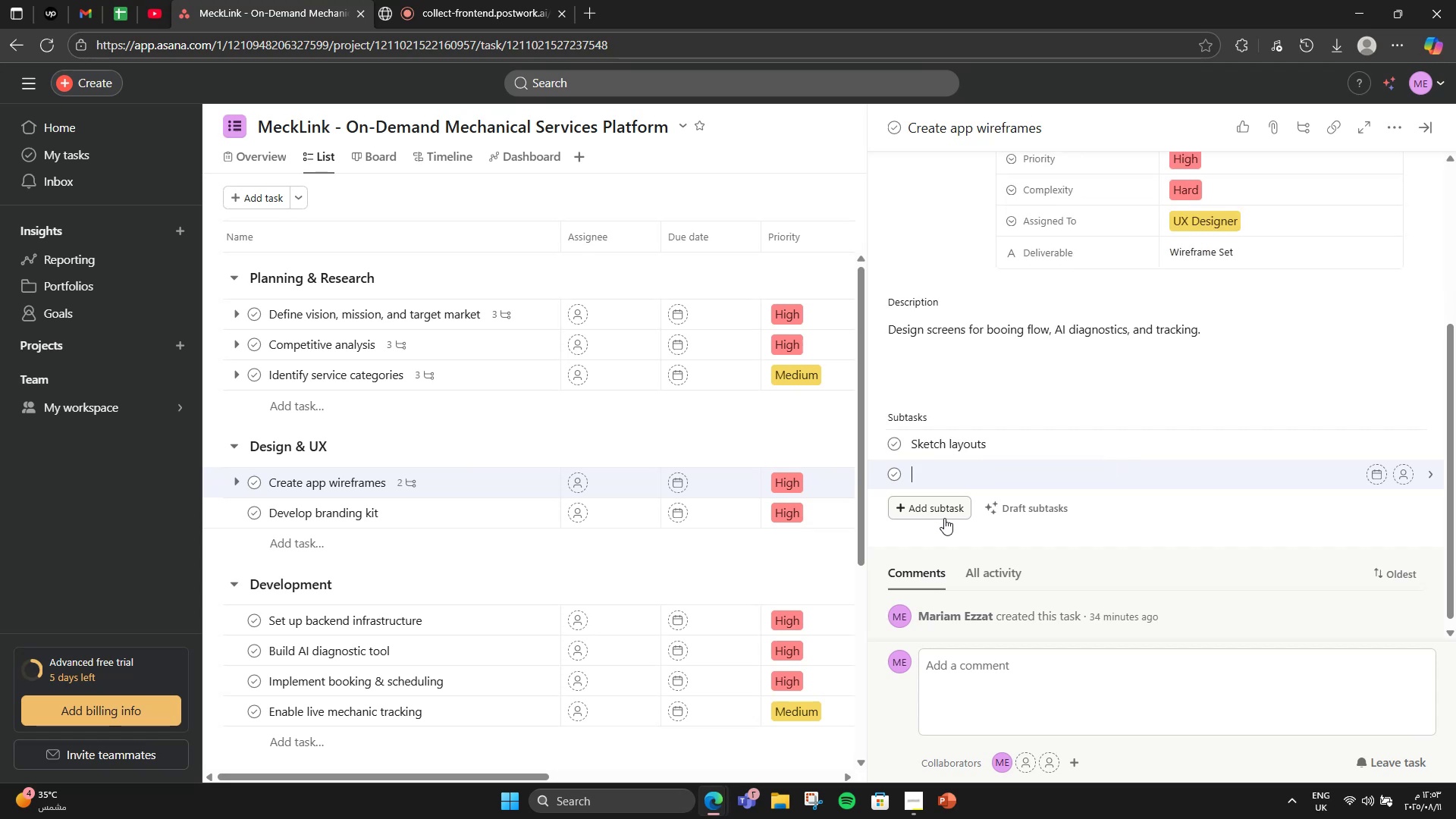 
type(Review UX )
 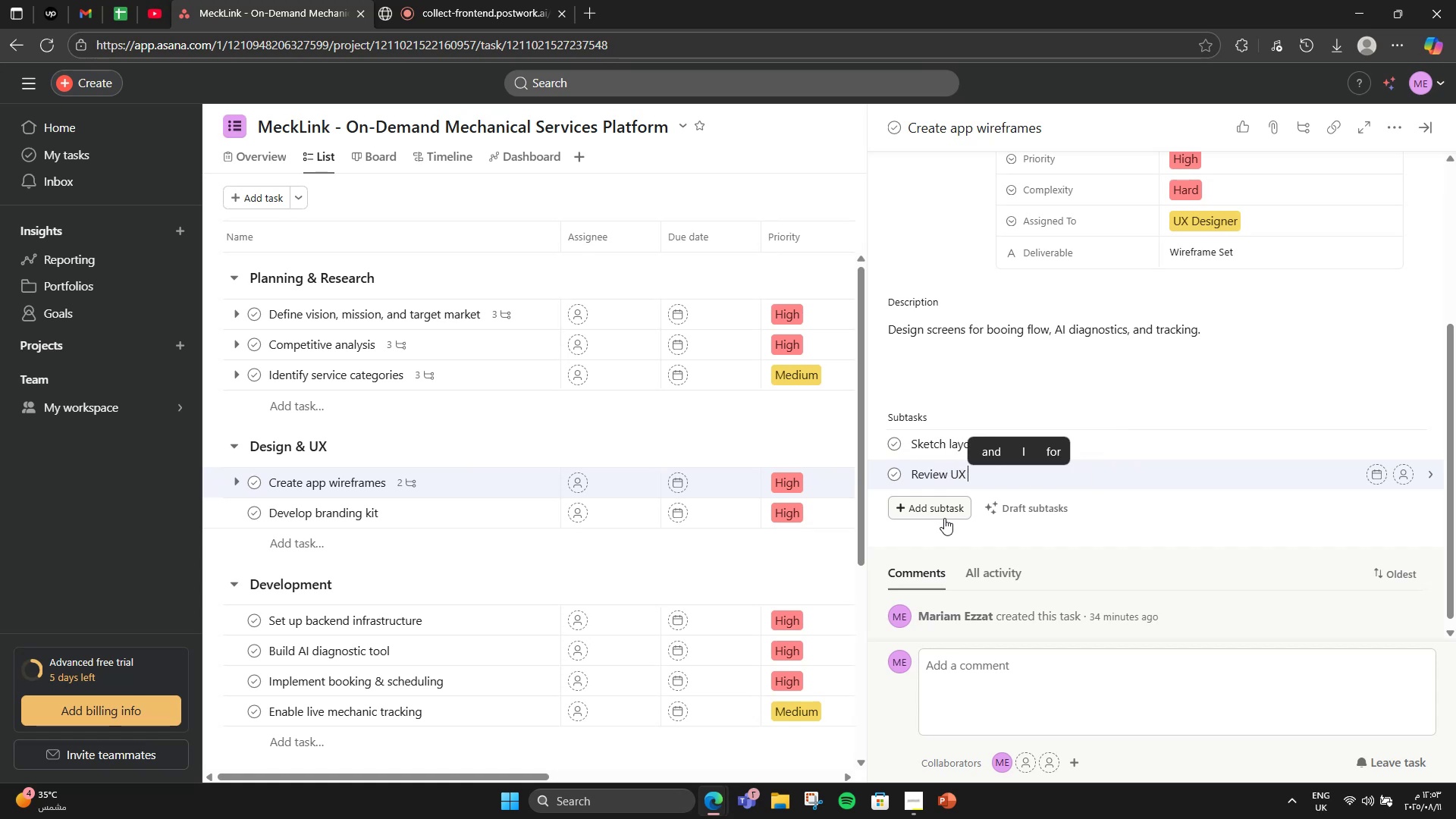 
key(Enter)
 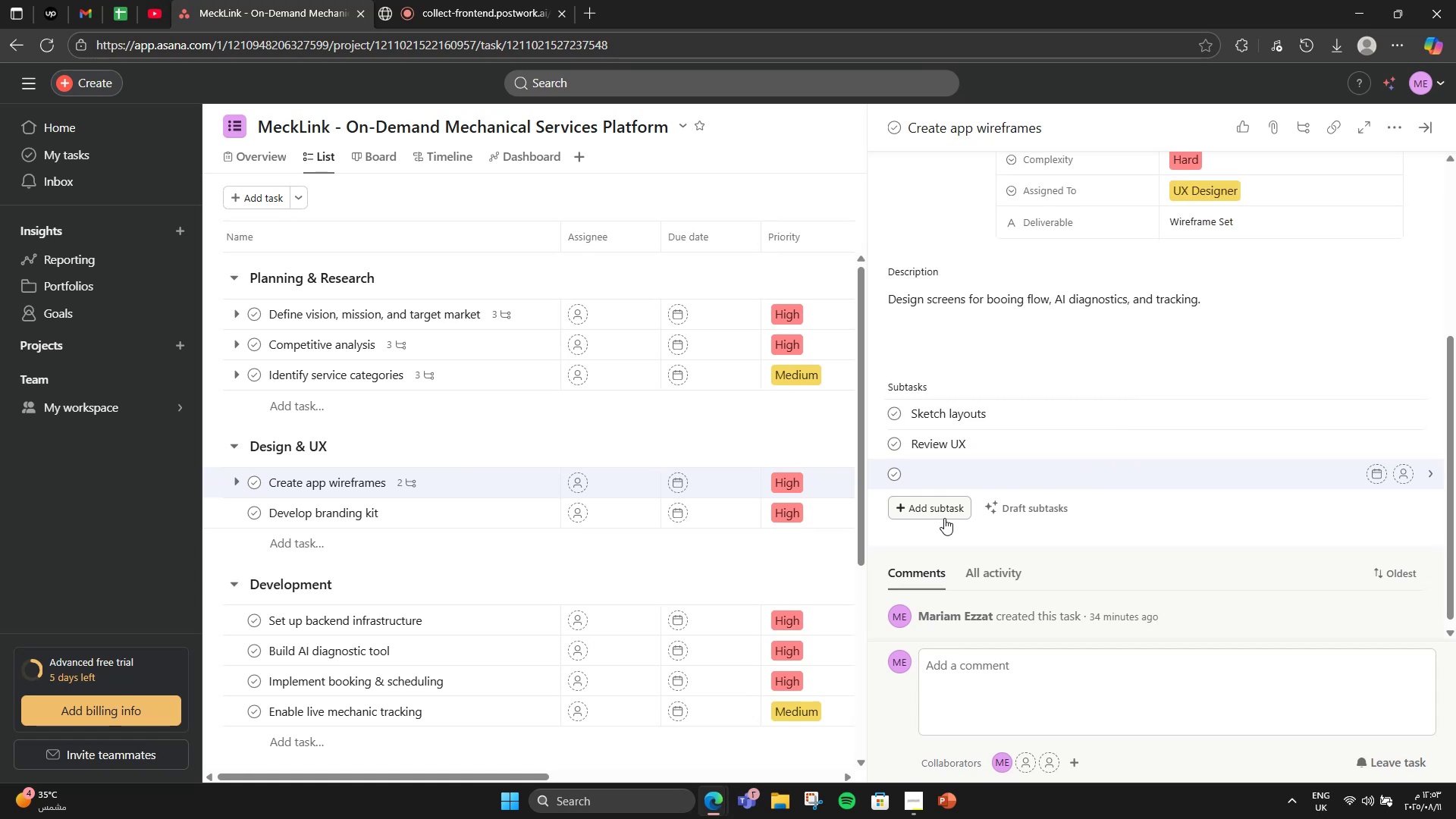 
type(Rfine visula)
key(Backspace)
key(Backspace)
type(als)
 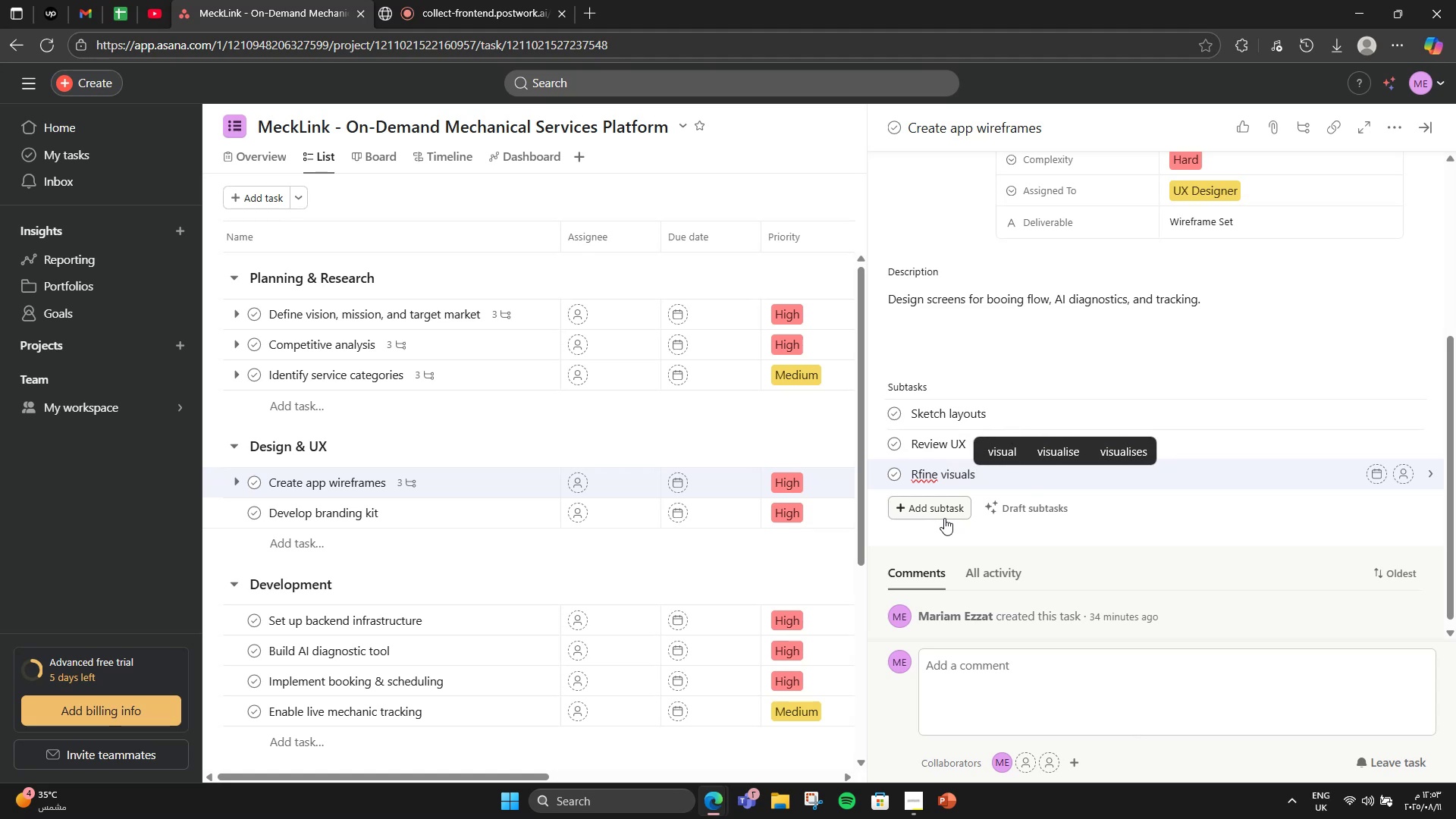 
hold_key(key=ArrowLeft, duration=0.8)
 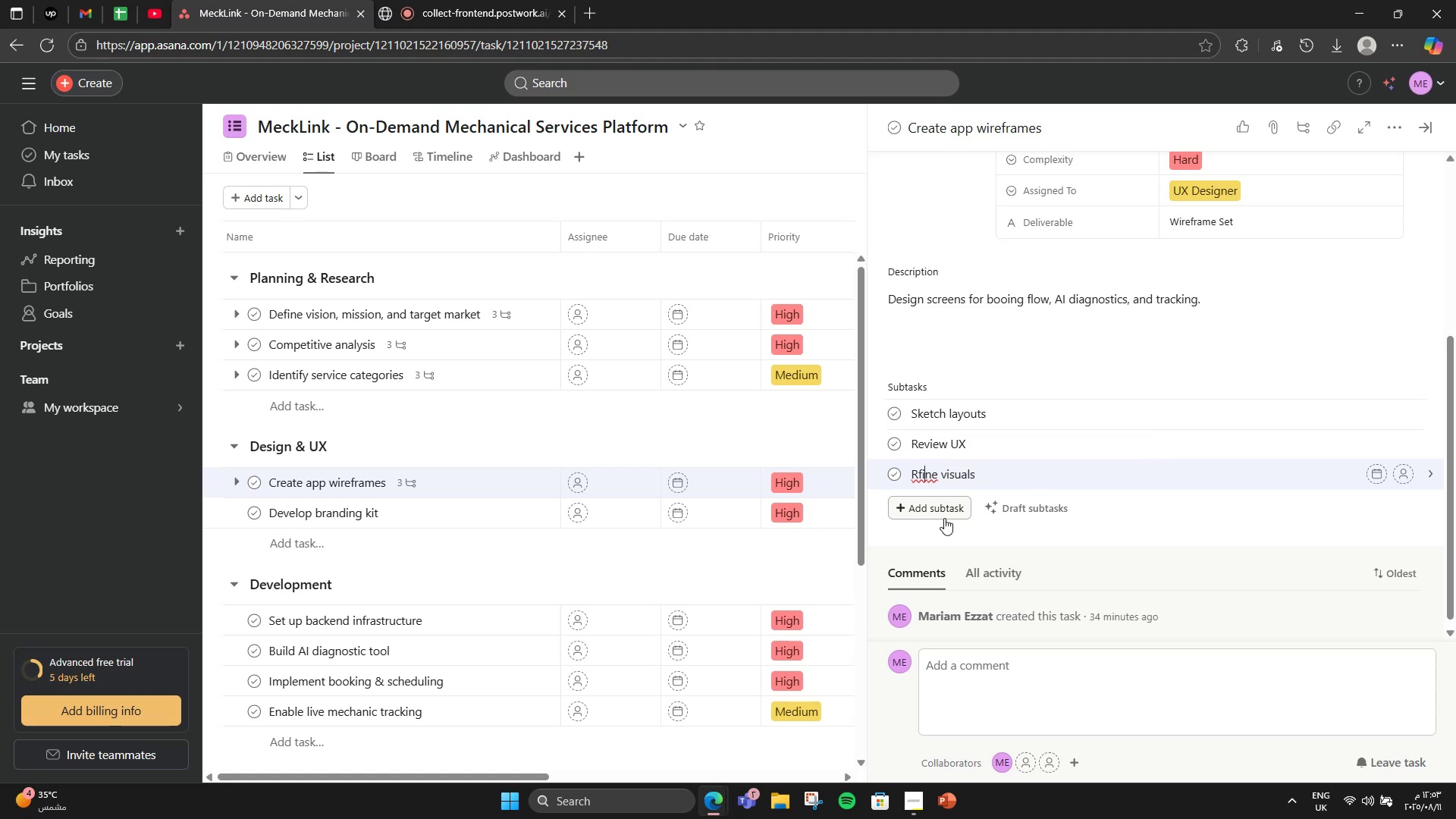 
key(ArrowLeft)
 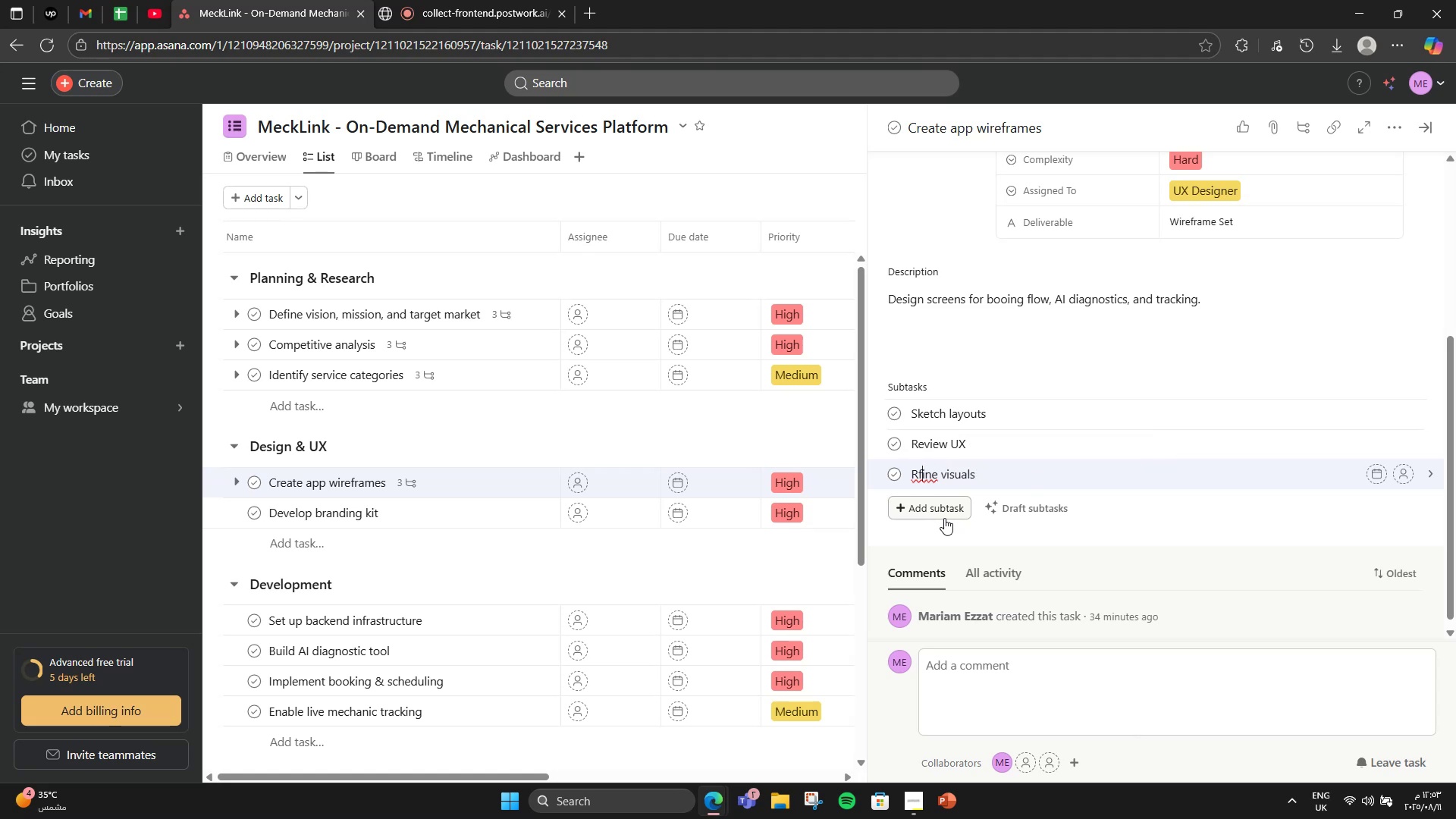 
key(ArrowLeft)
 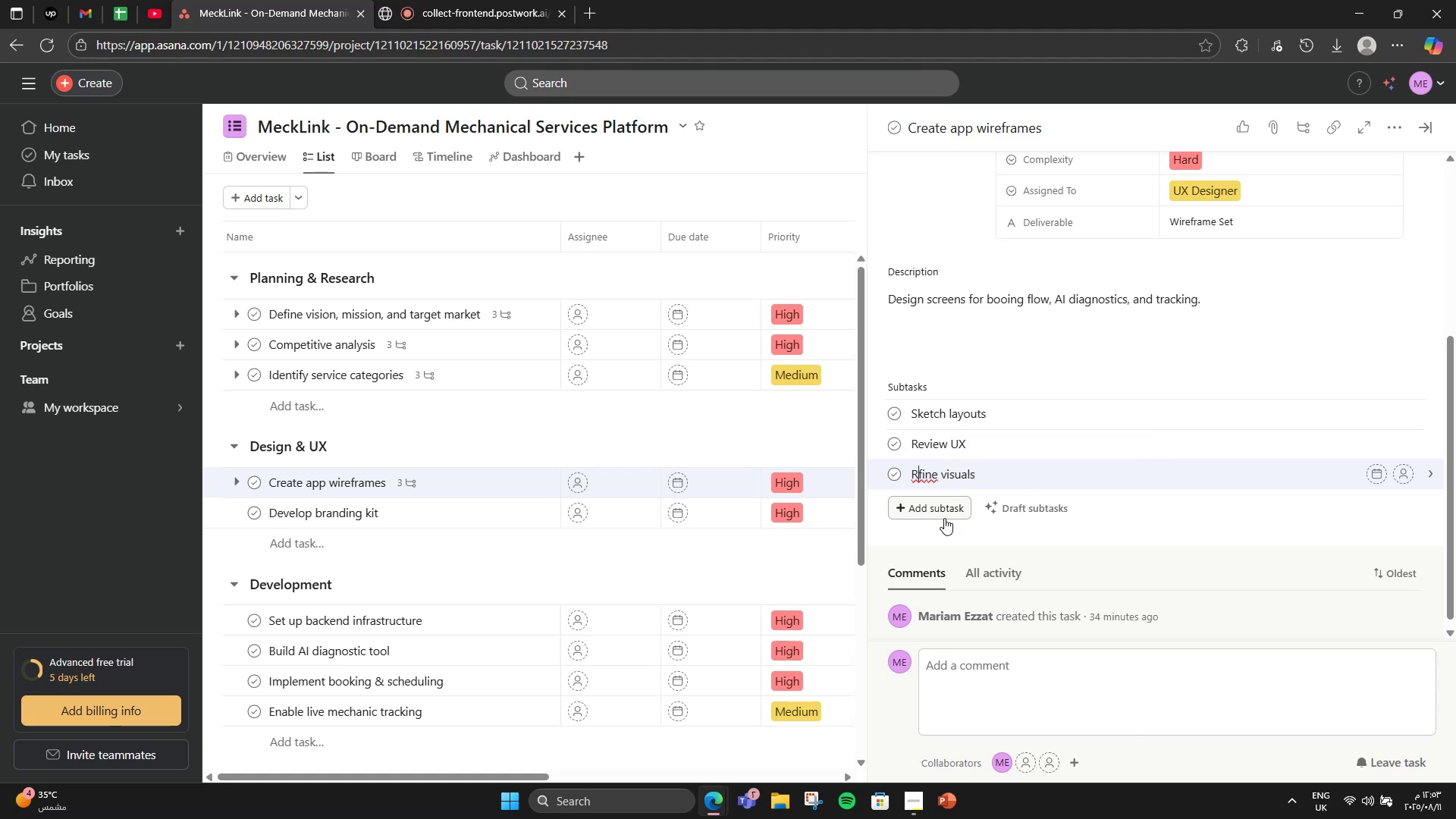 
key(E)
 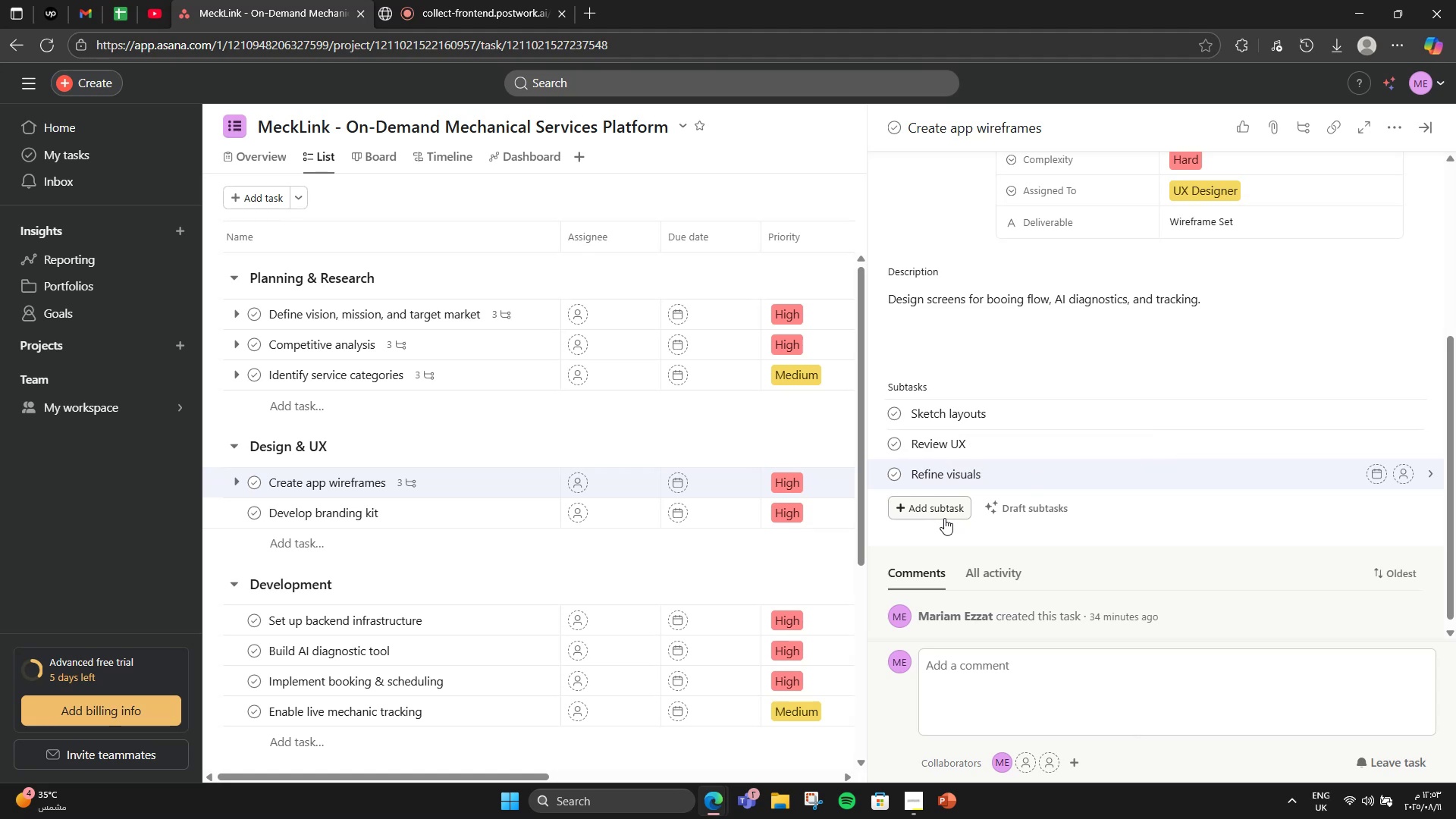 
hold_key(key=ArrowRight, duration=0.89)
 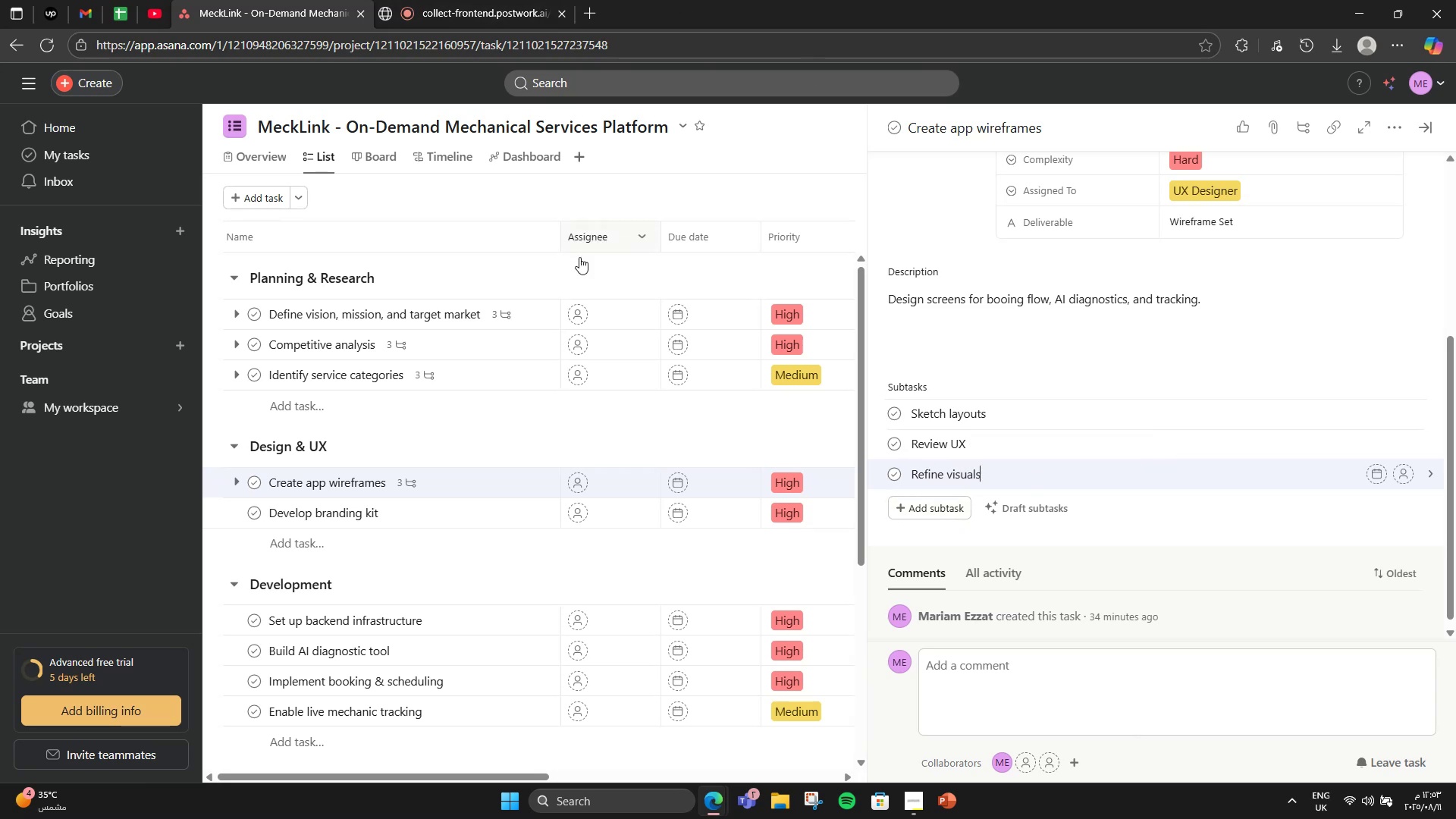 
left_click([480, 518])
 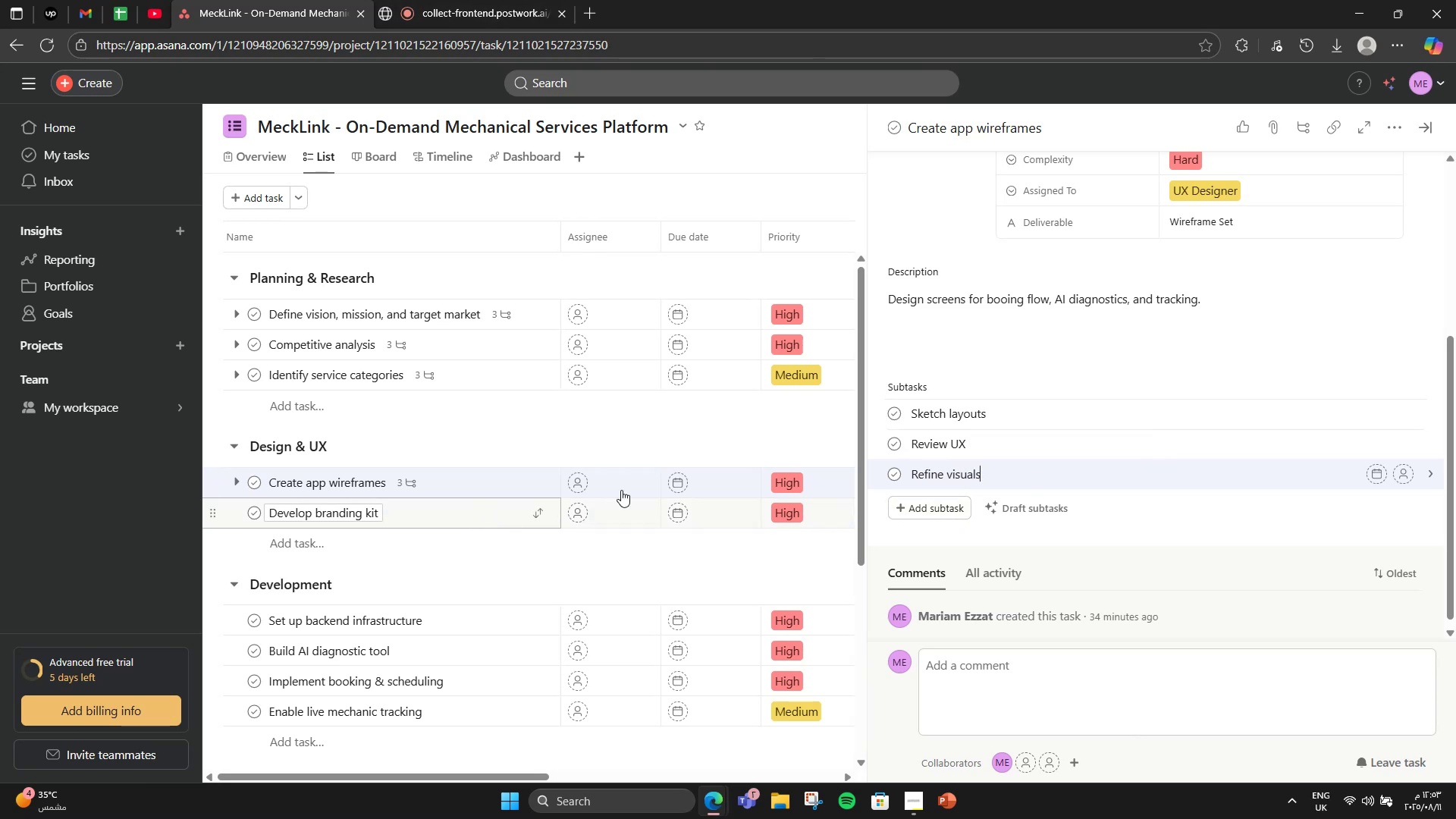 
scroll: coordinate [1048, 487], scroll_direction: down, amount: 3.0
 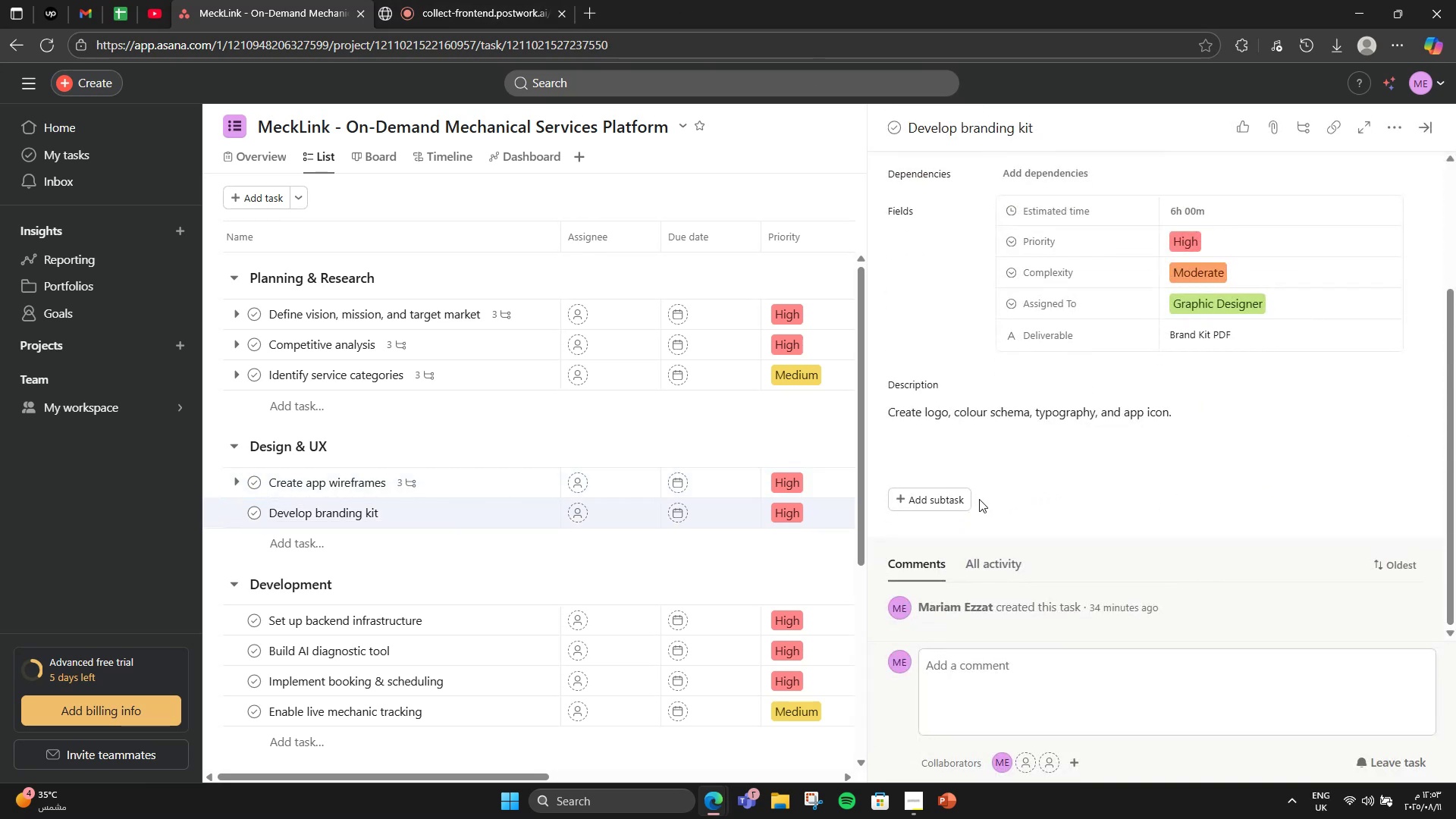 
left_click([955, 498])
 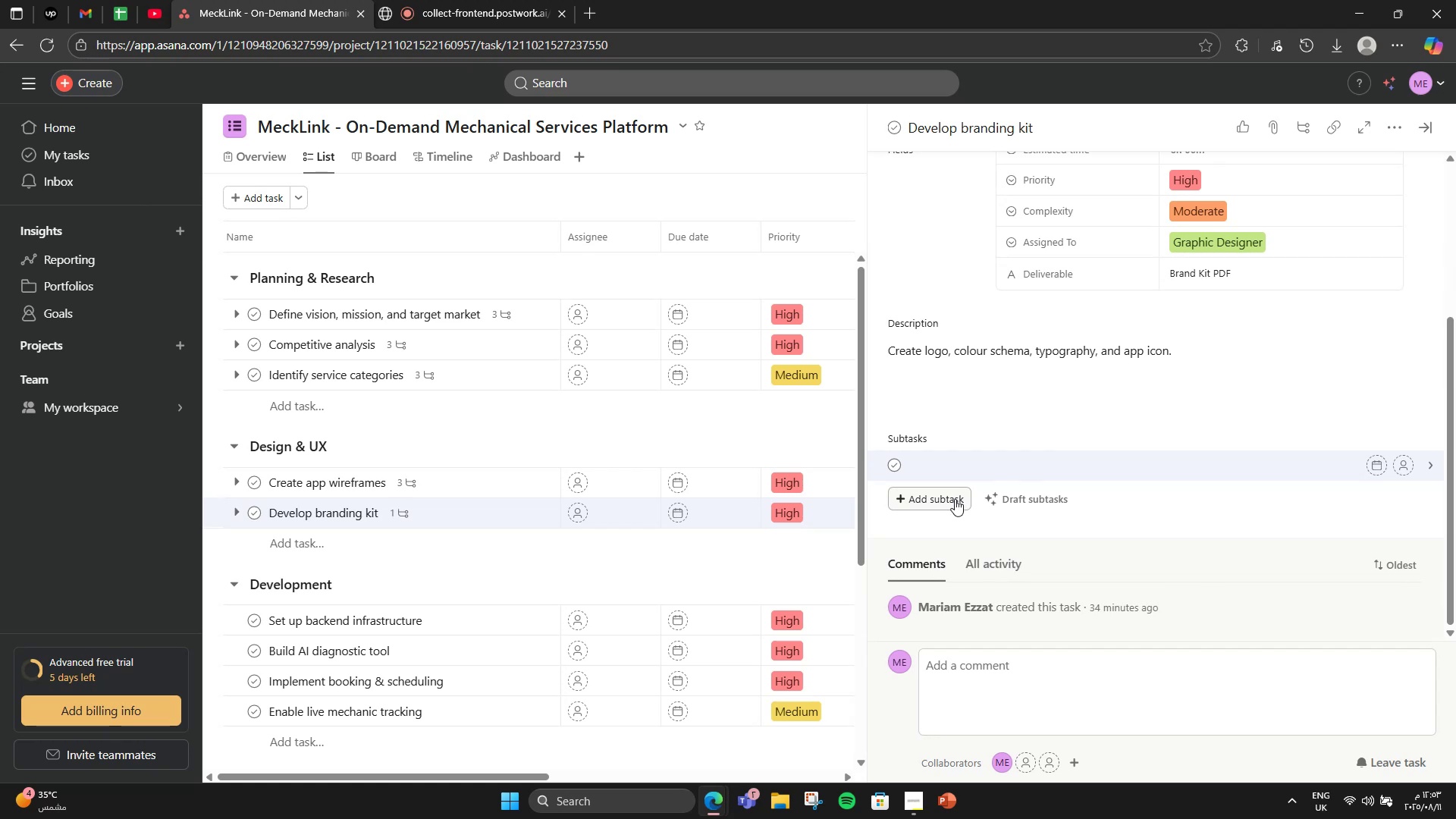 
type(Logo design )
key(Backspace)
 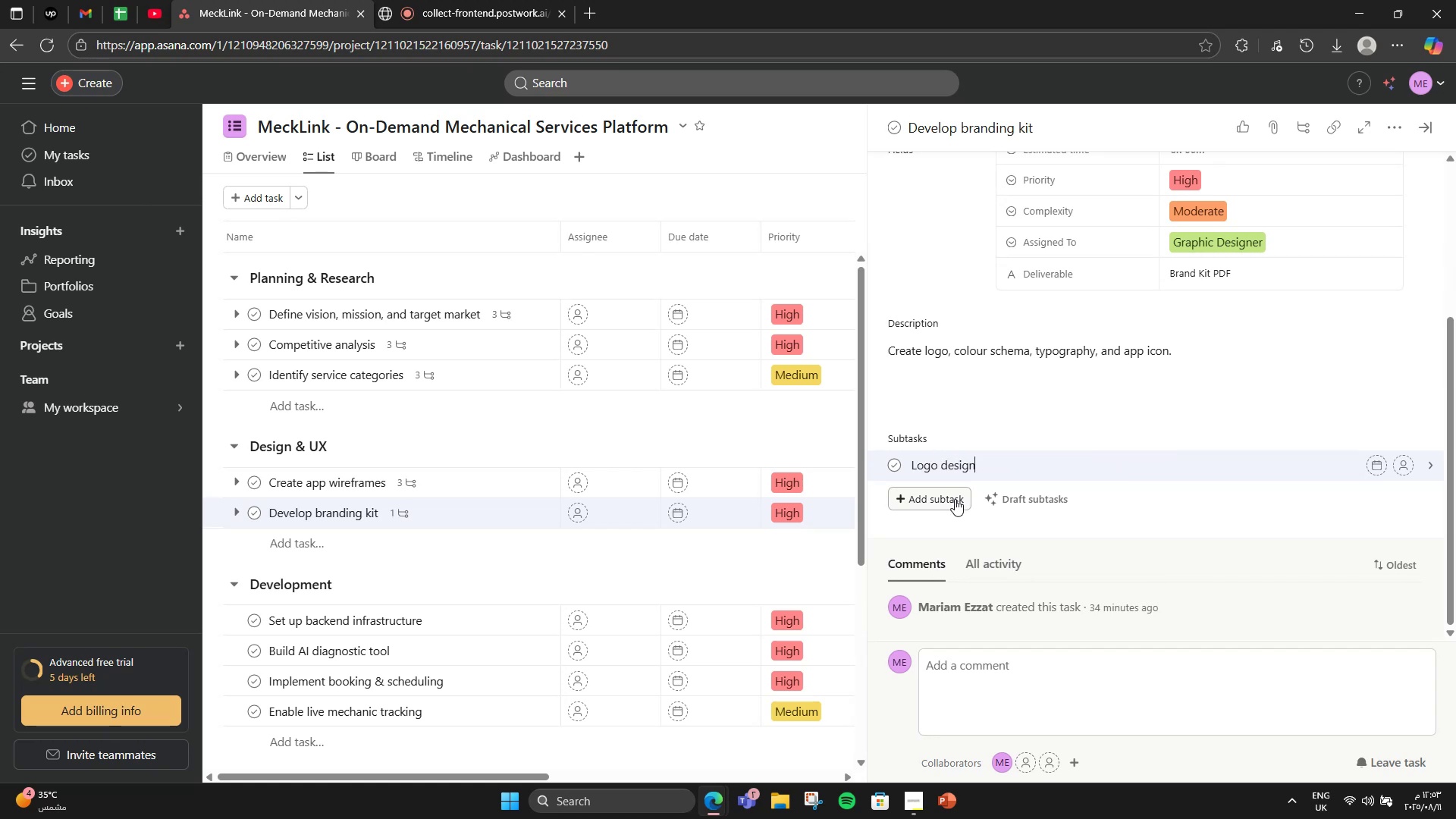 
key(Enter)
 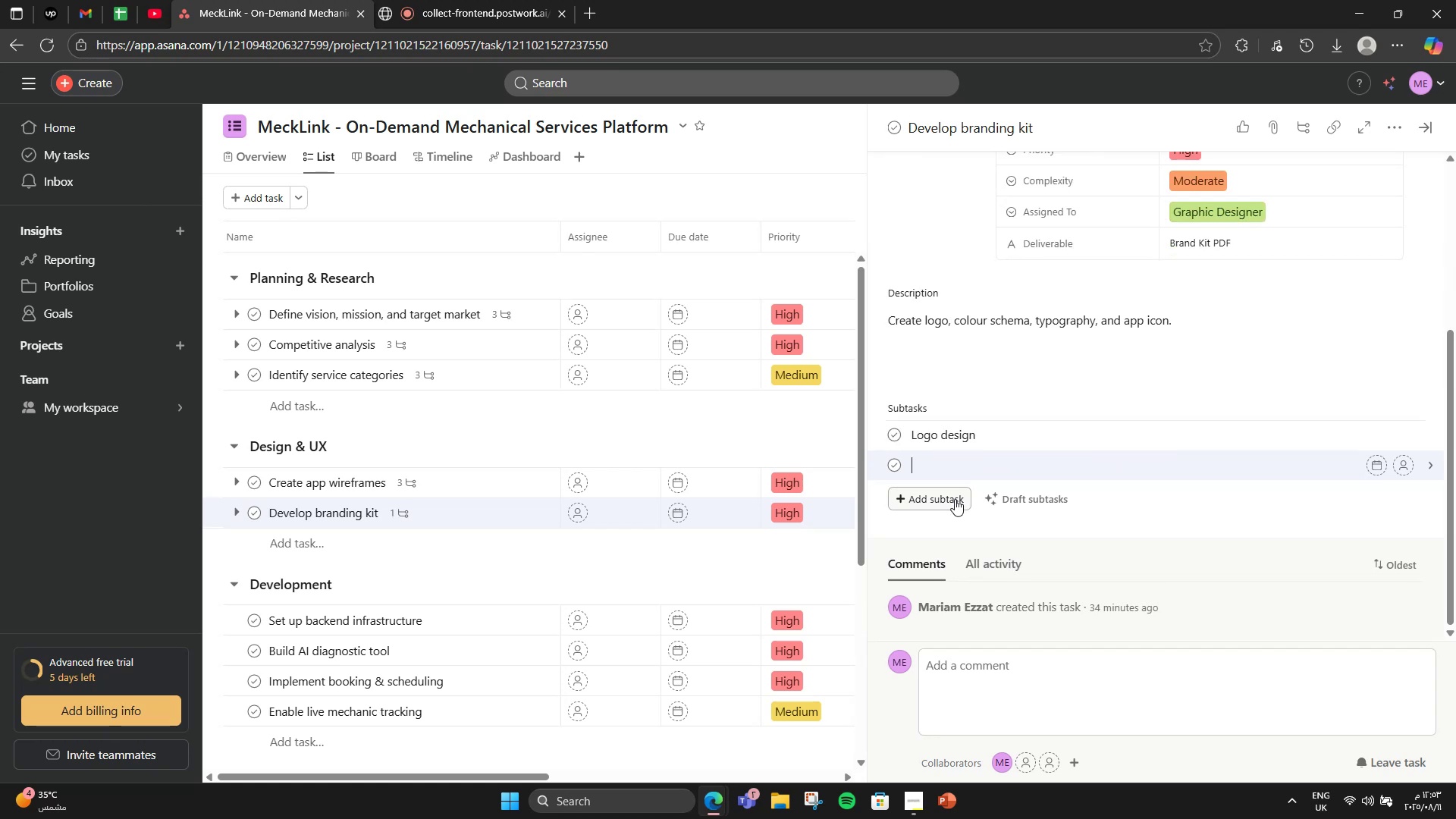 
type(Colout)
key(Backspace)
type(r palette)
 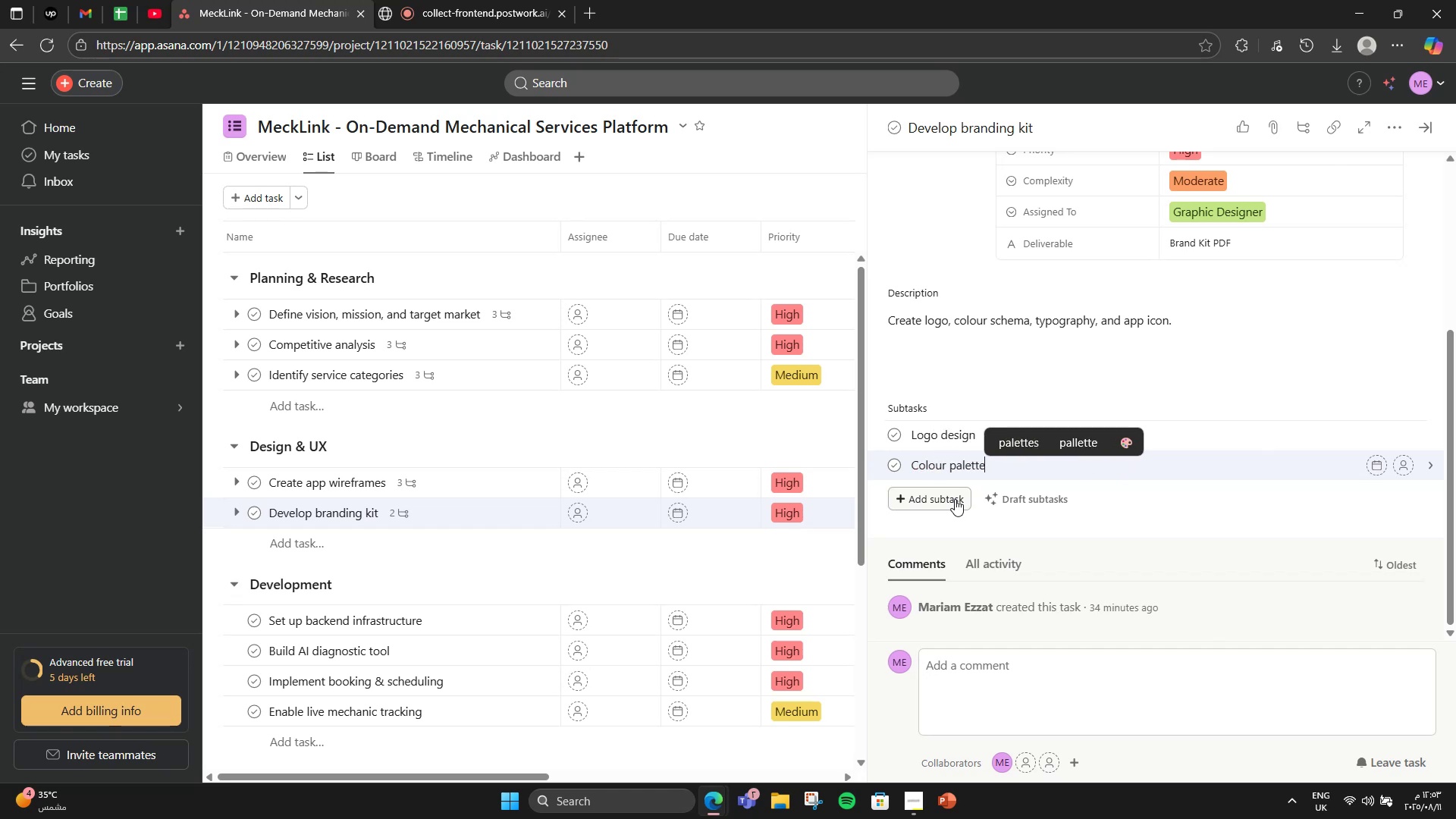 
key(Enter)
 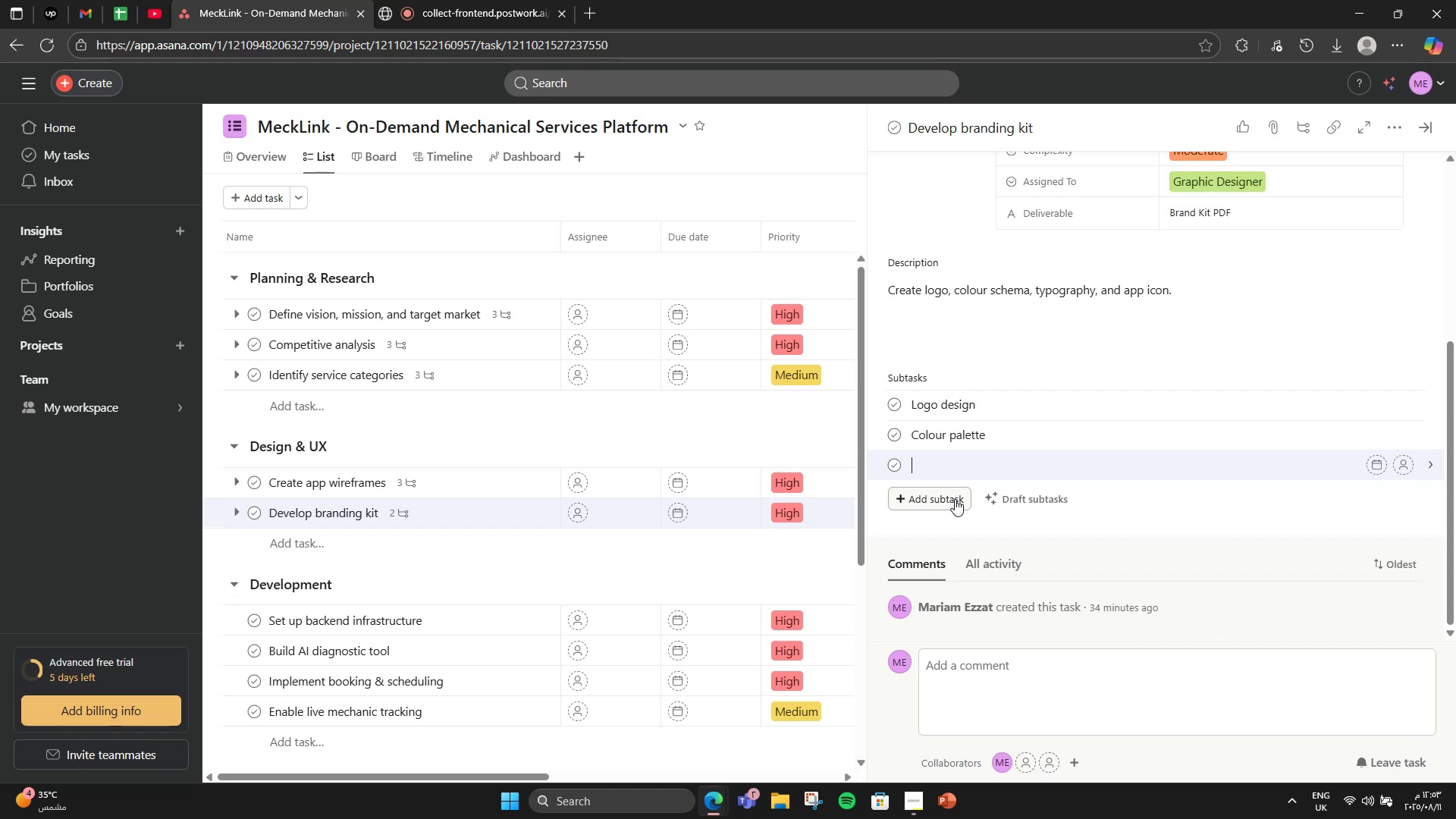 
type(R)
key(Backspace)
type(Tpo)
key(Backspace)
key(Backspace)
type(ypography)
 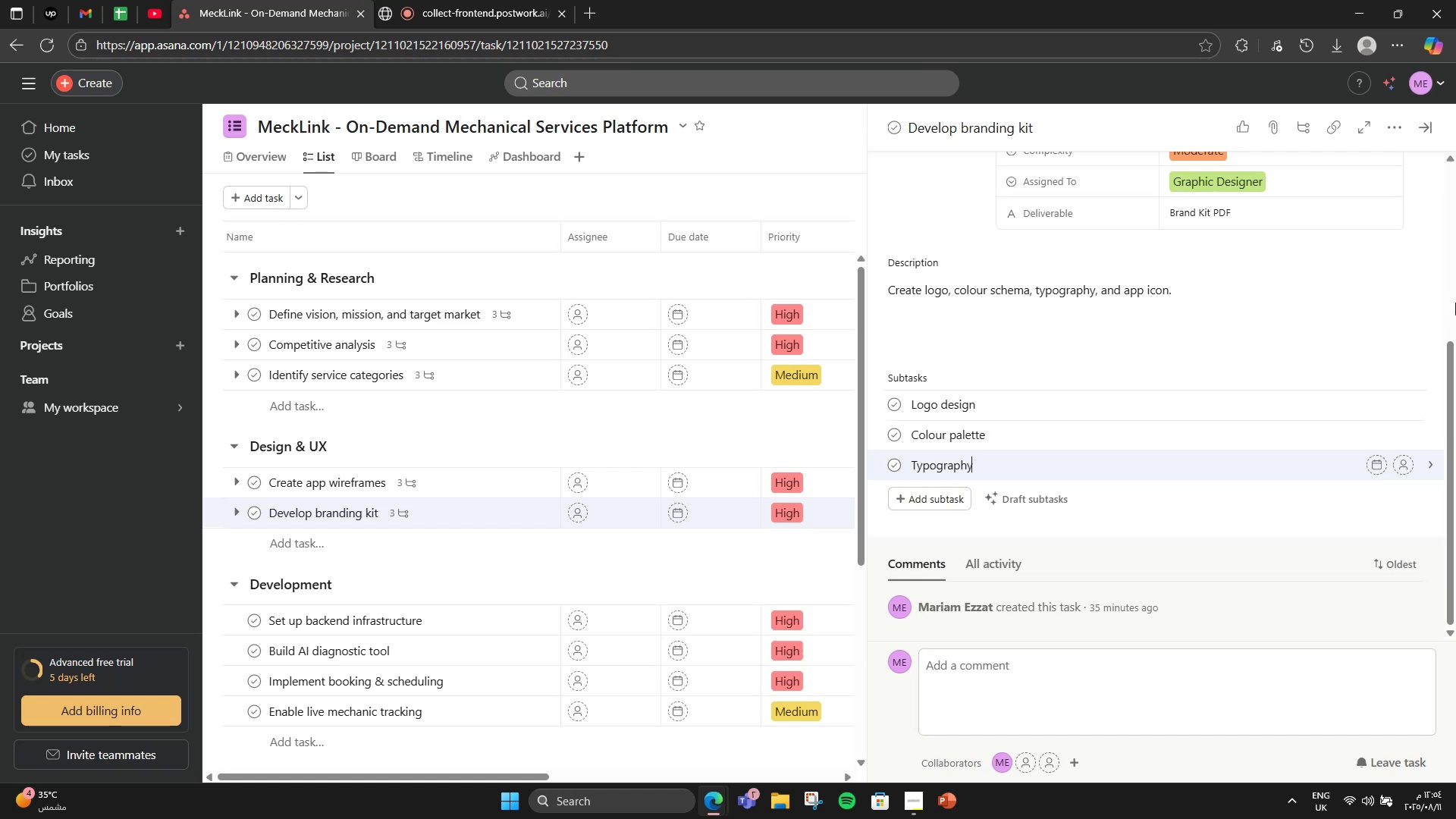 
left_click([1426, 139])
 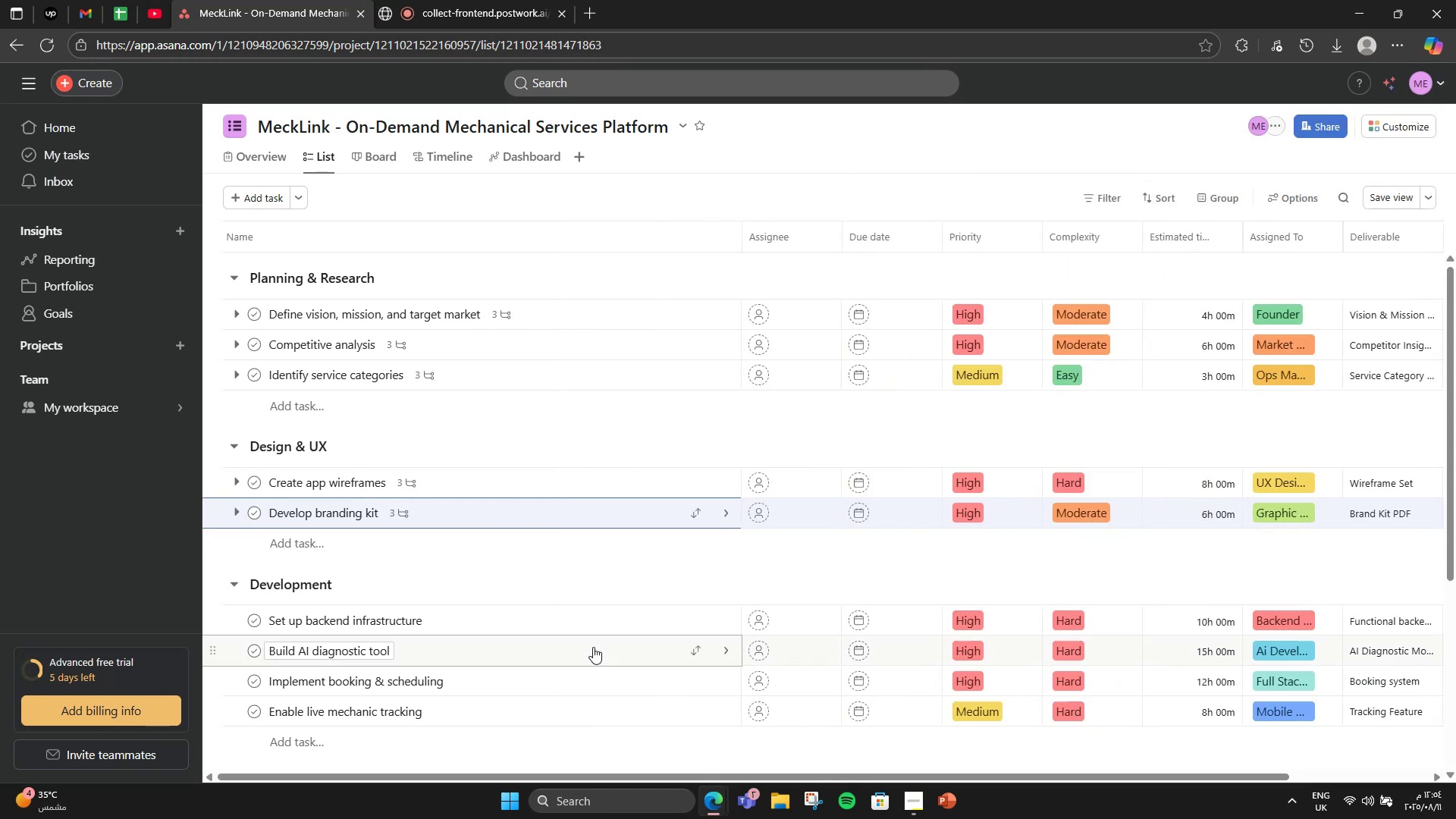 
left_click([588, 615])
 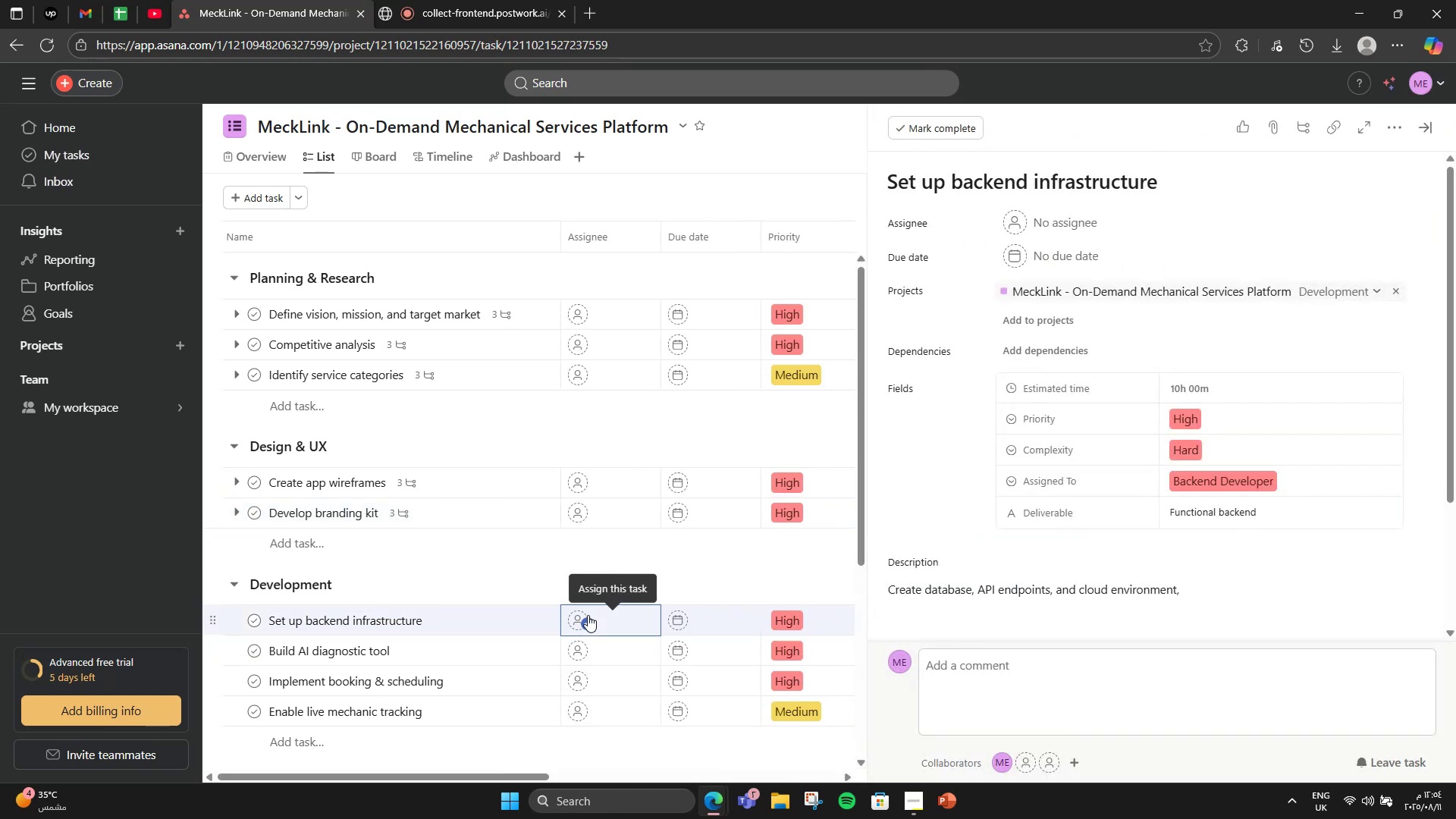 
scroll: coordinate [1154, 559], scroll_direction: down, amount: 3.0
 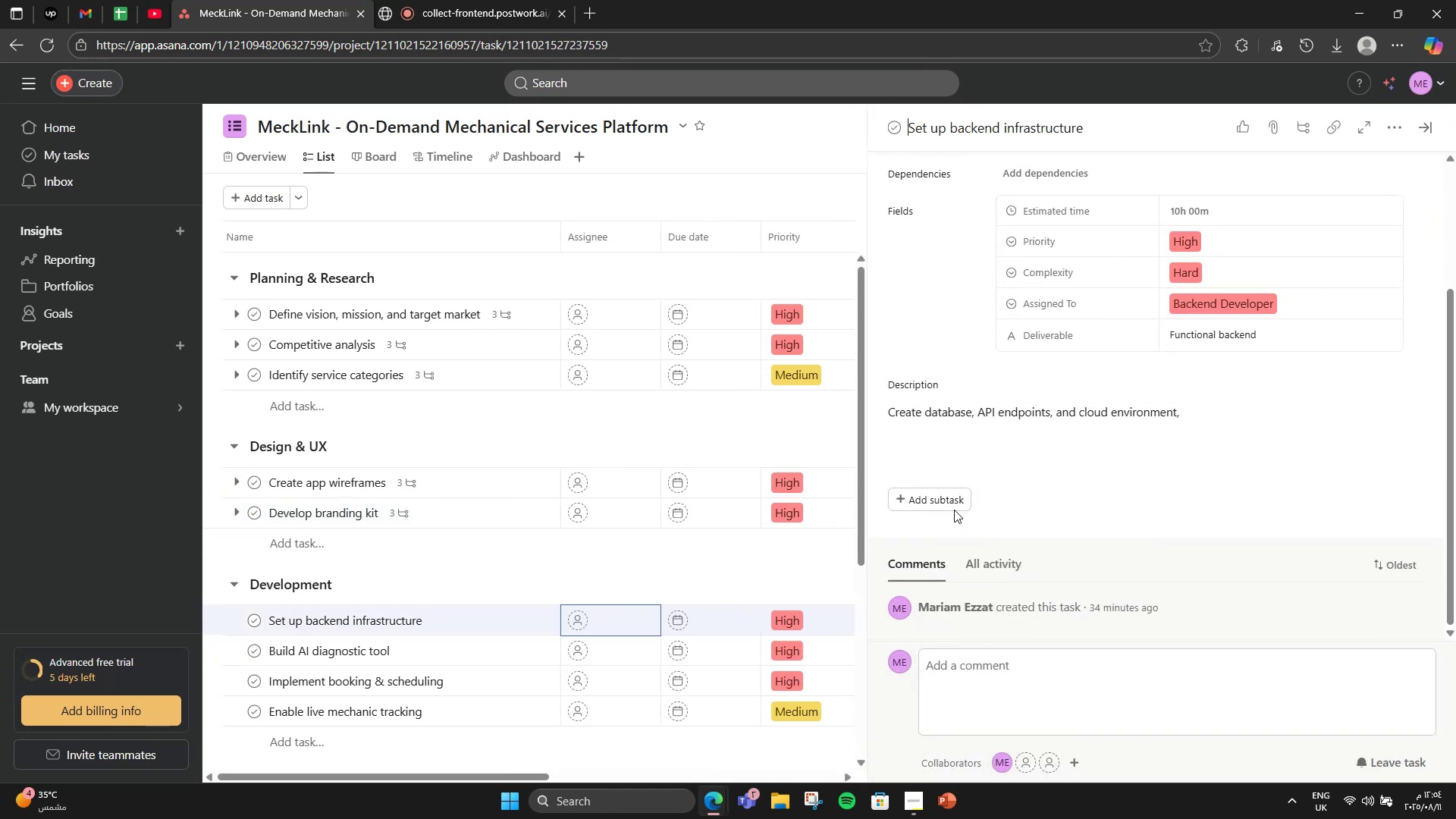 
left_click([950, 504])
 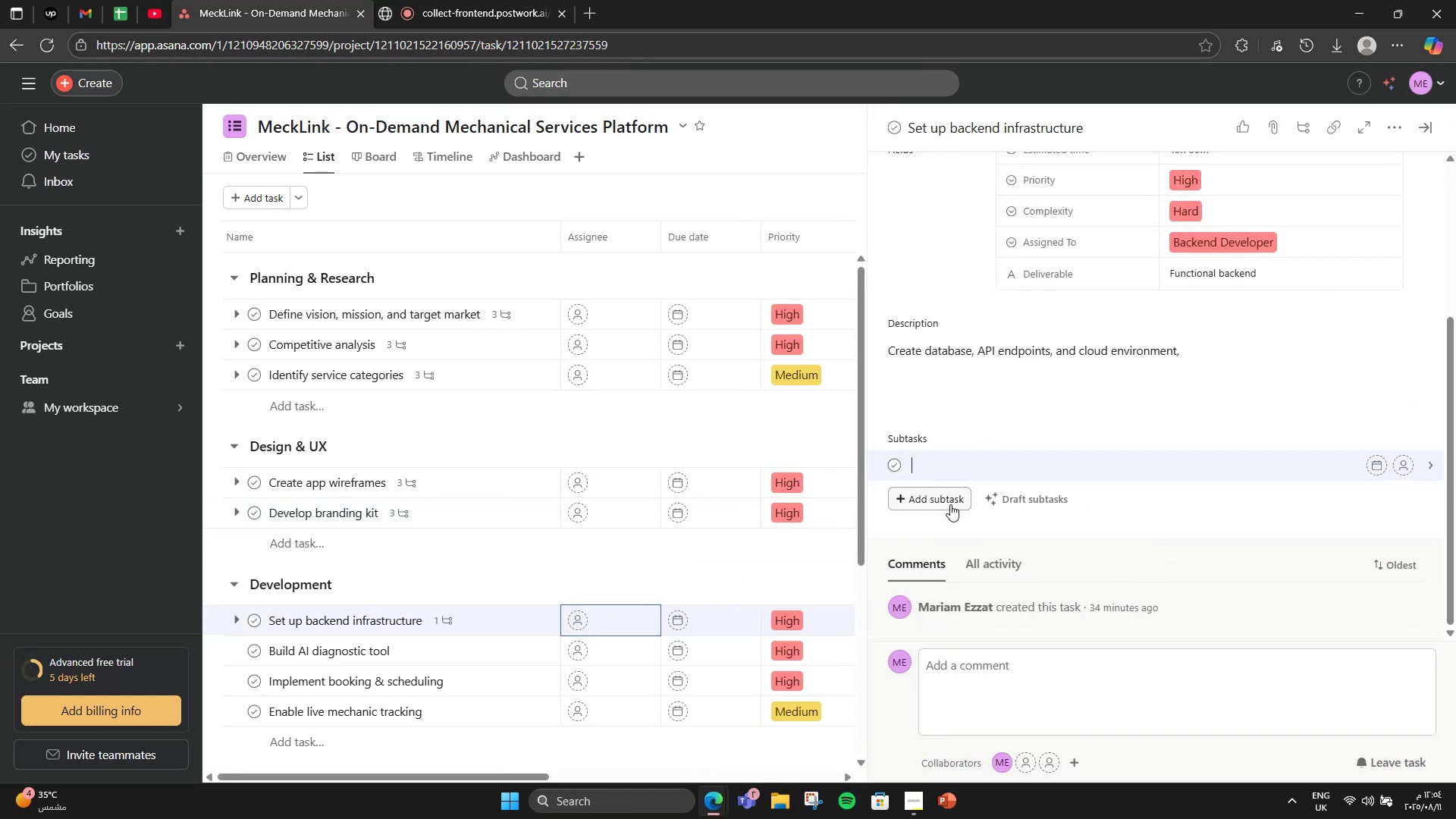 
type(Confi)
 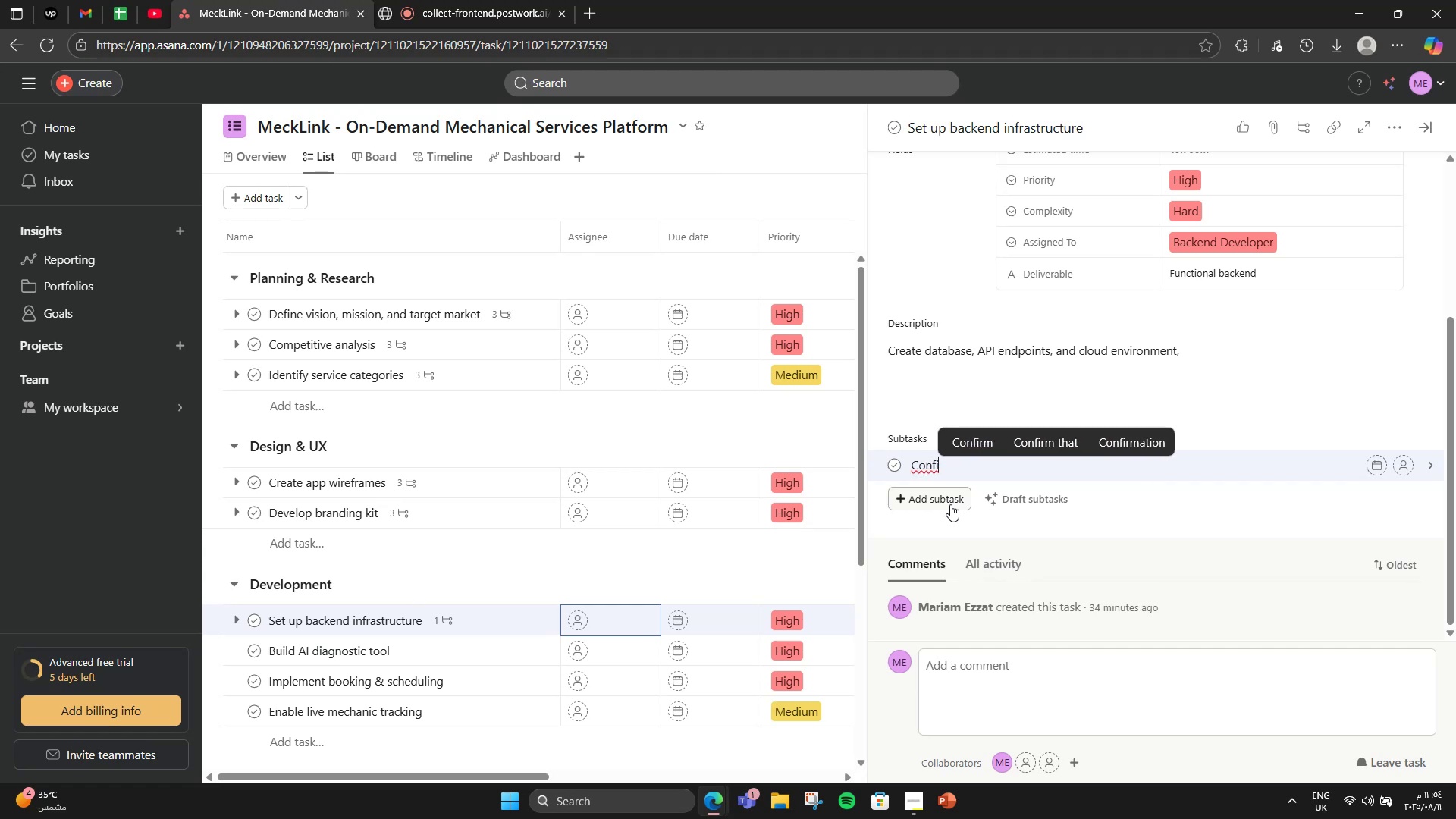 
type(gure )
 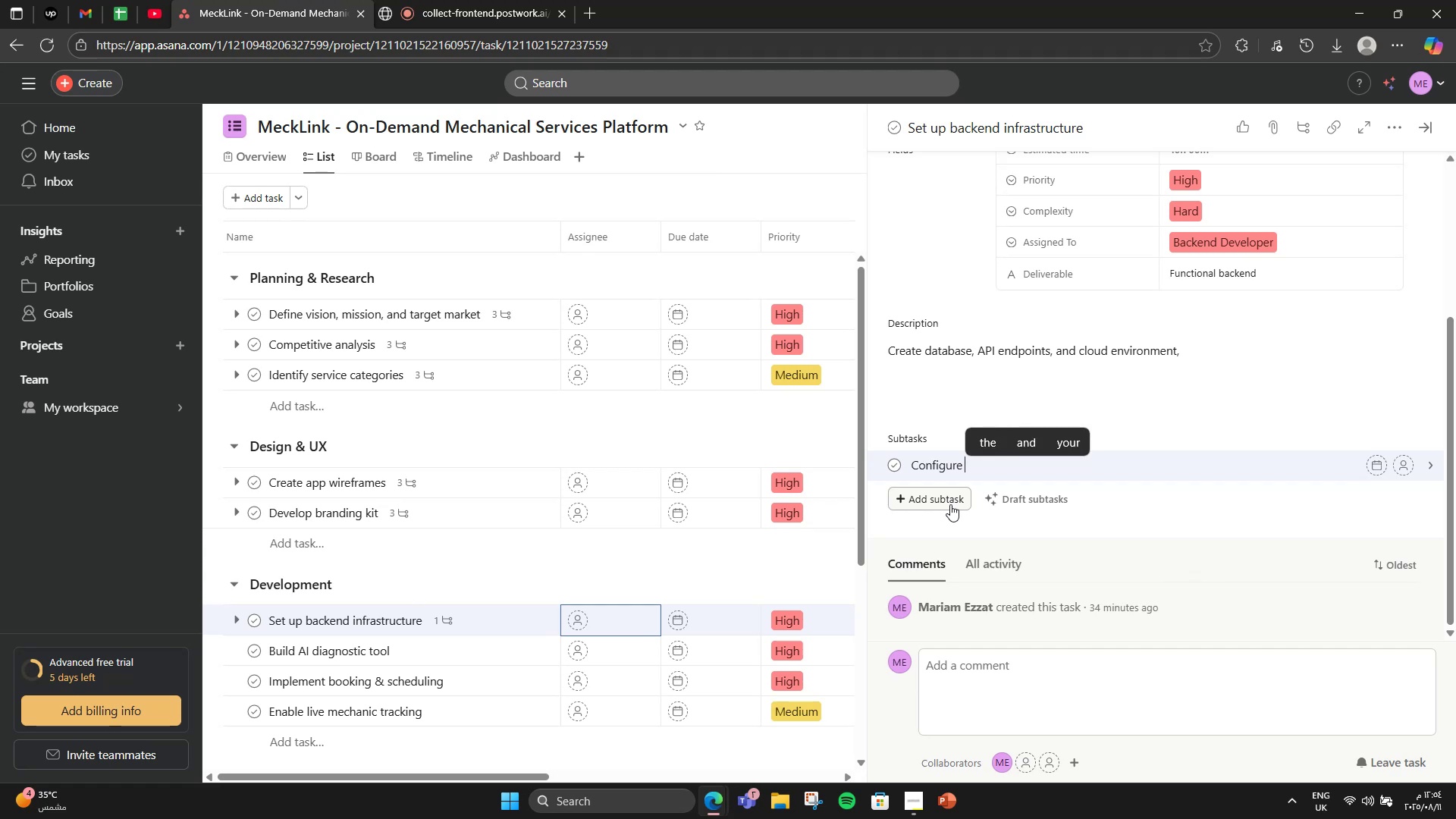 
type(server)
 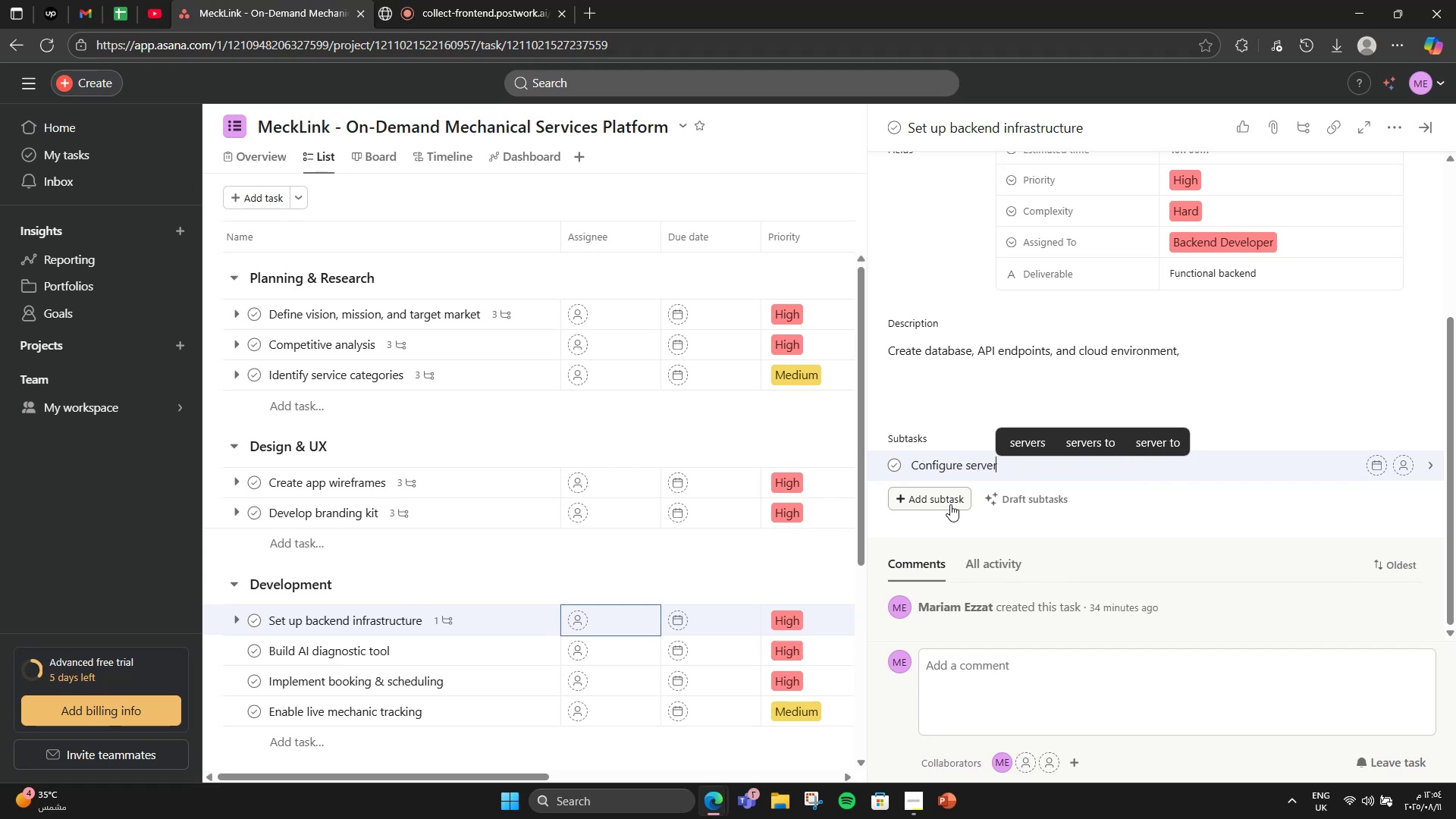 
key(Enter)
 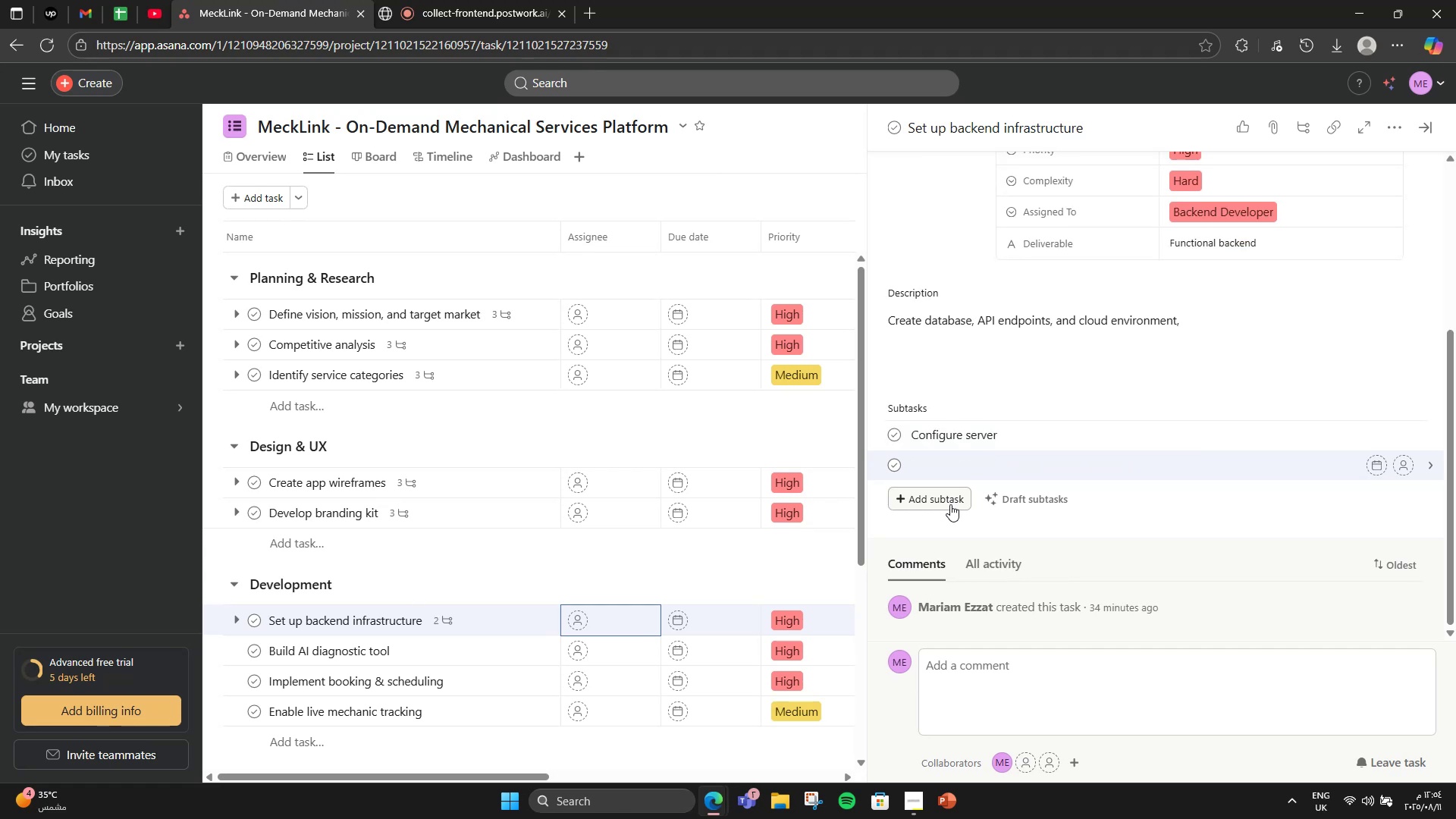 
type(Set DB schema )
key(Backspace)
 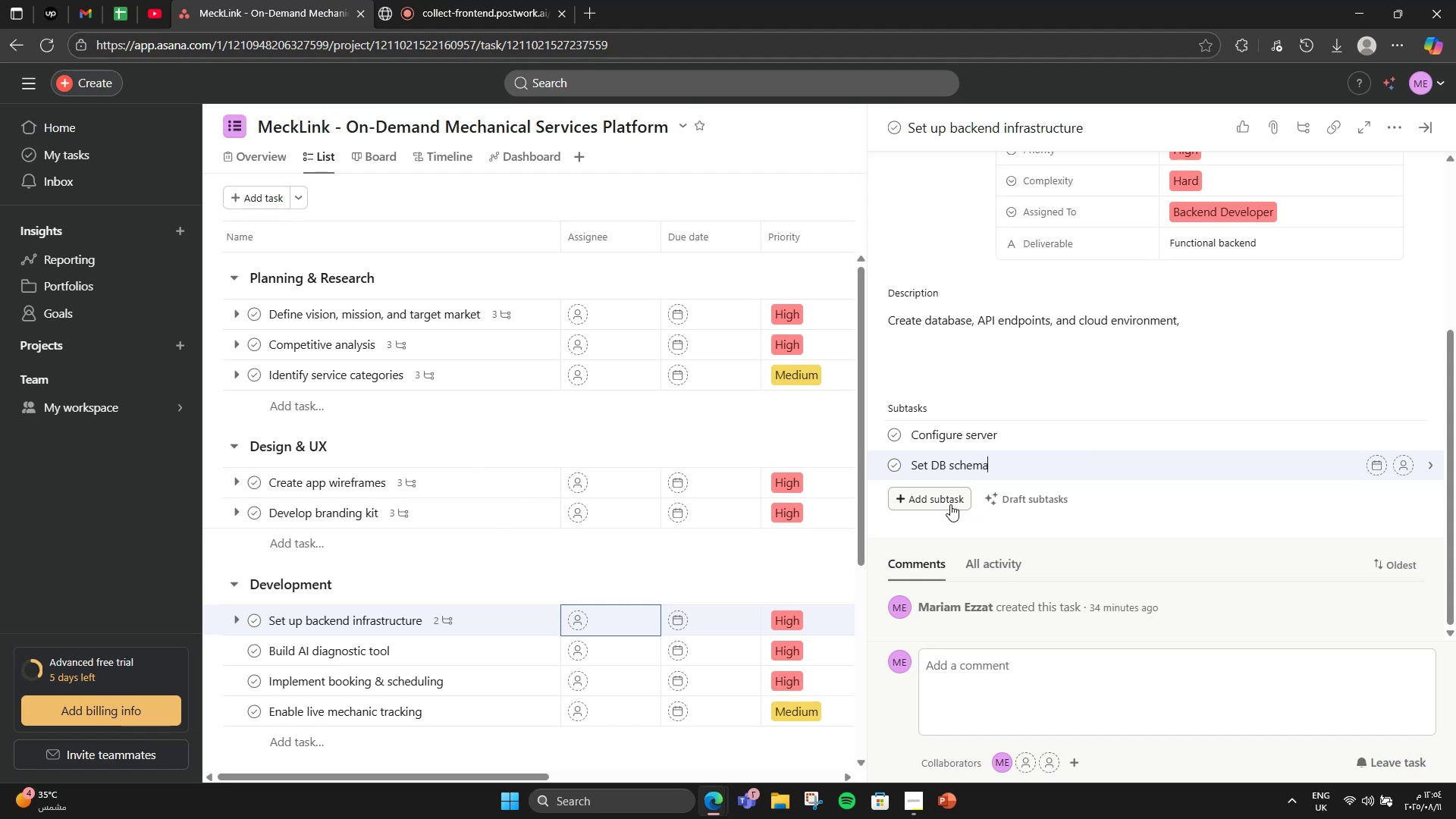 
key(Enter)
 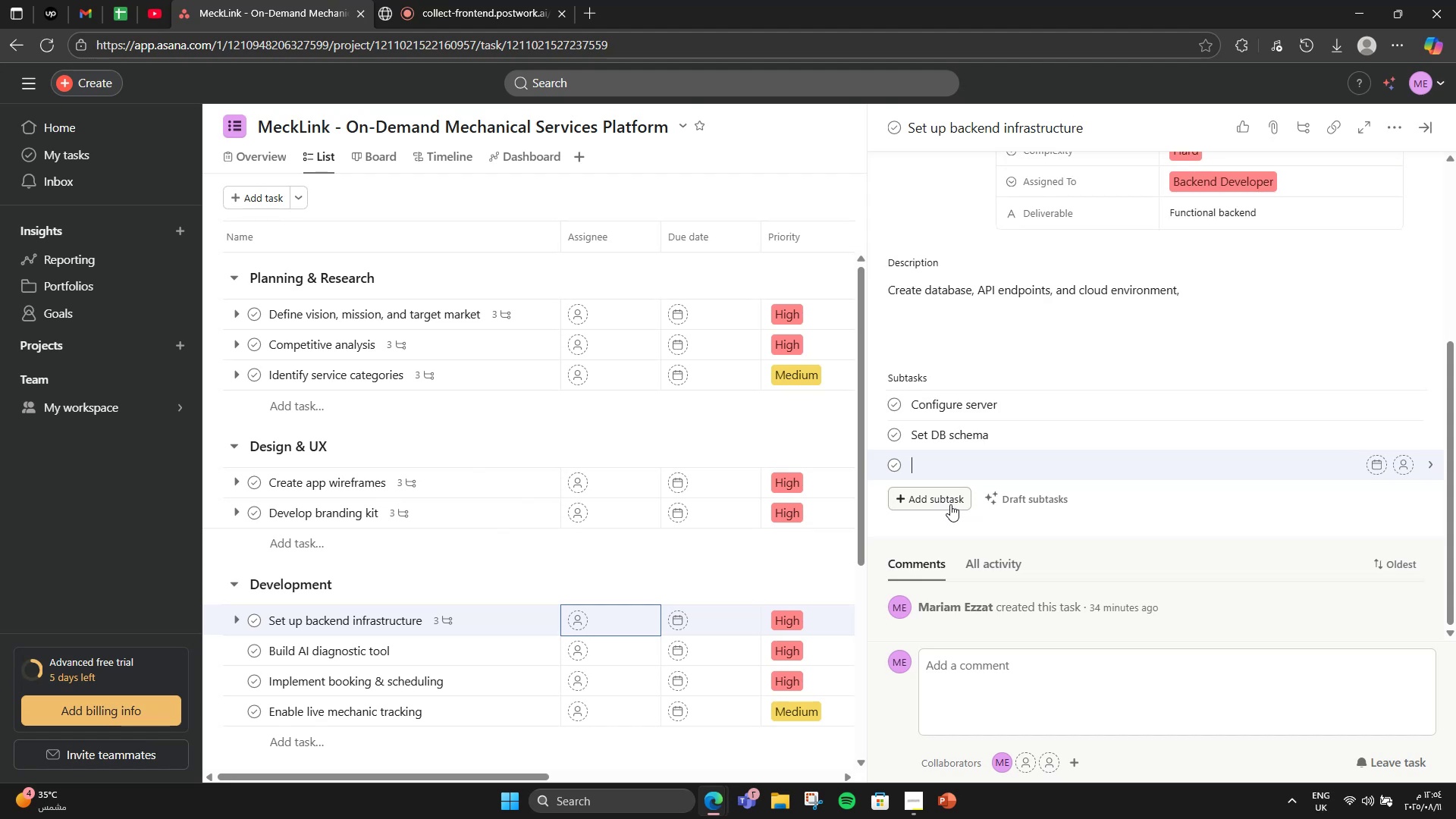 
type(API st)
key(Backspace)
type(etup)
 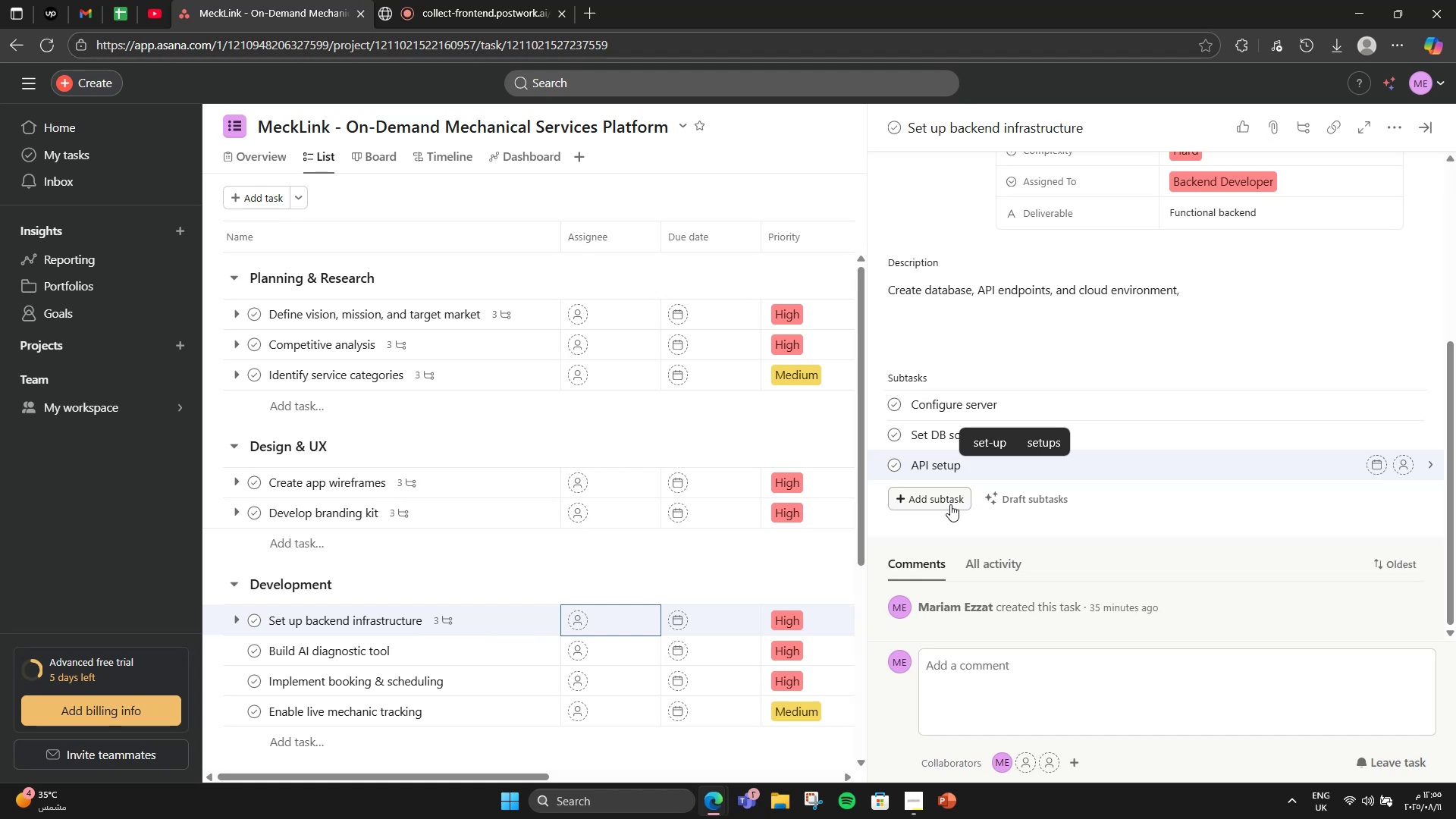 
wait(25.94)
 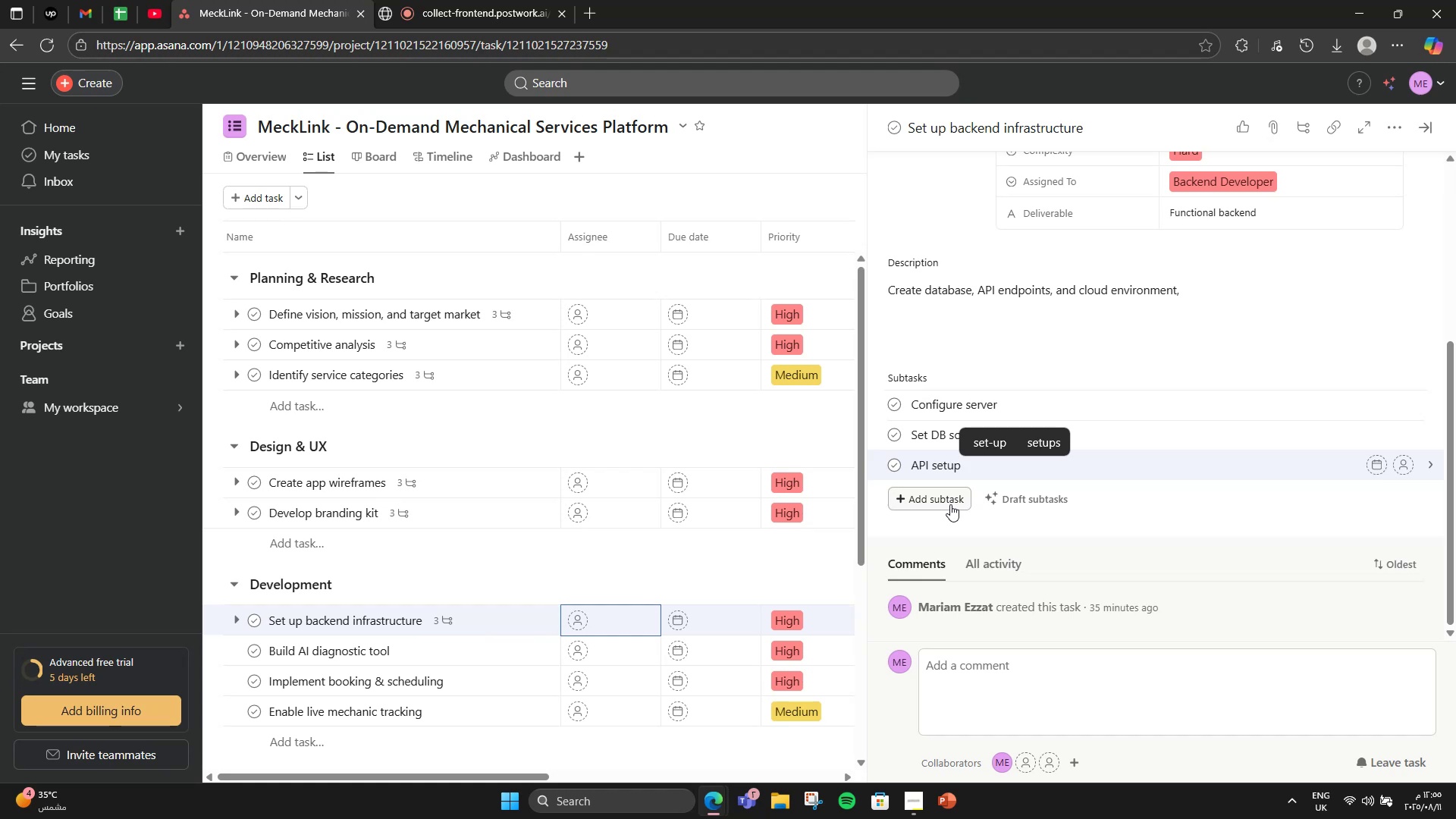 
left_click([439, 641])
 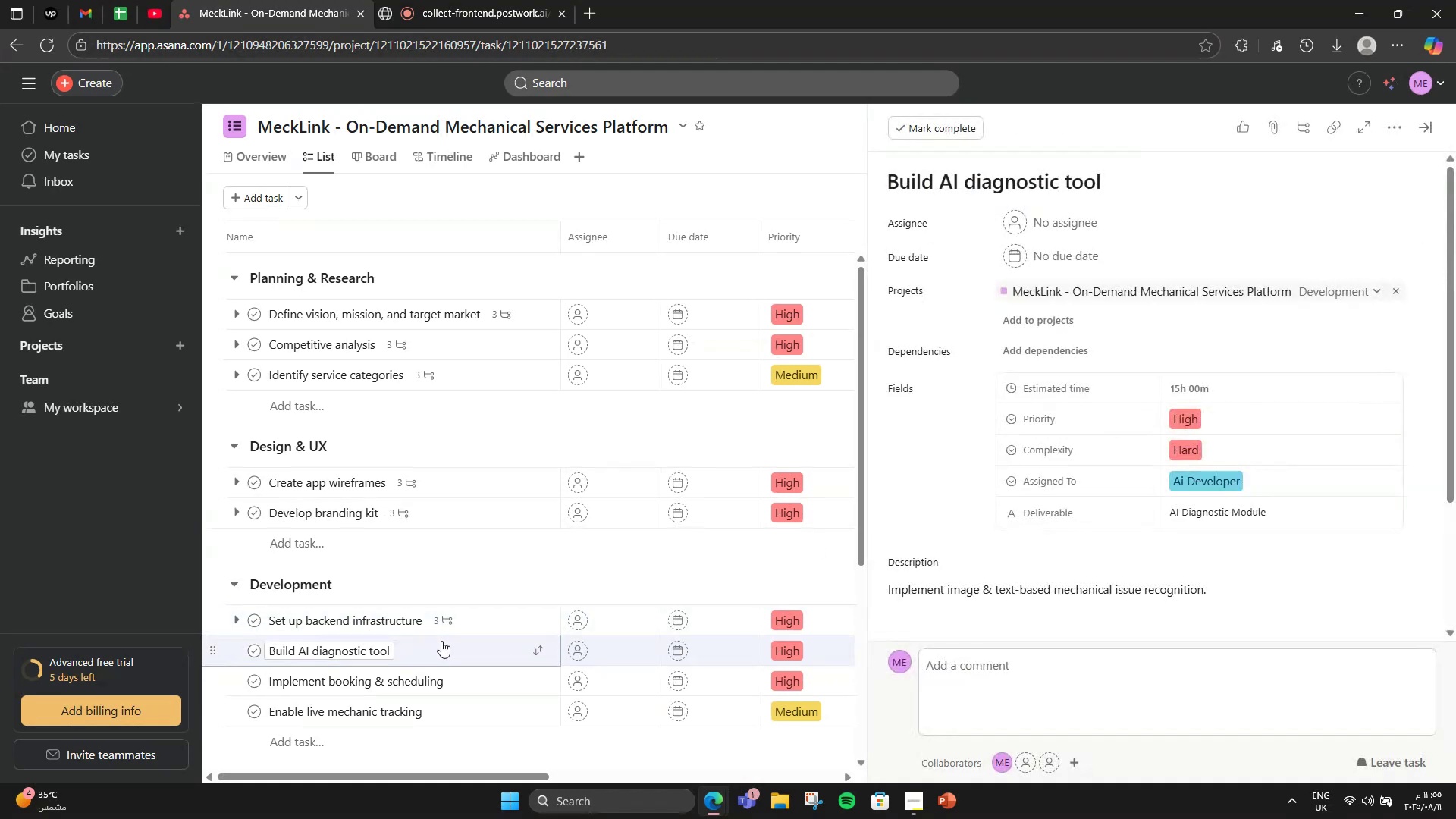 
scroll: coordinate [1104, 567], scroll_direction: down, amount: 3.0
 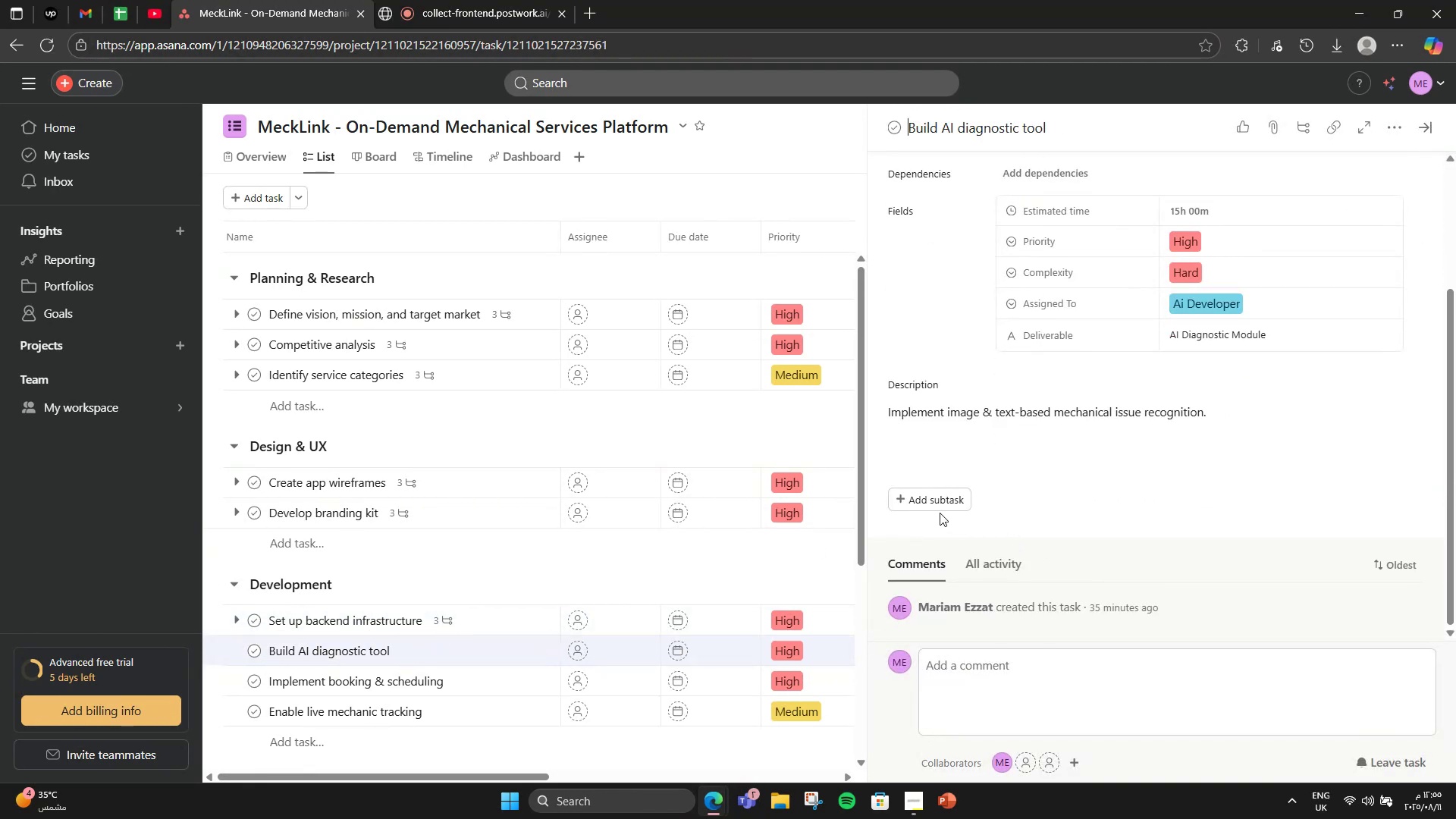 
left_click([938, 513])
 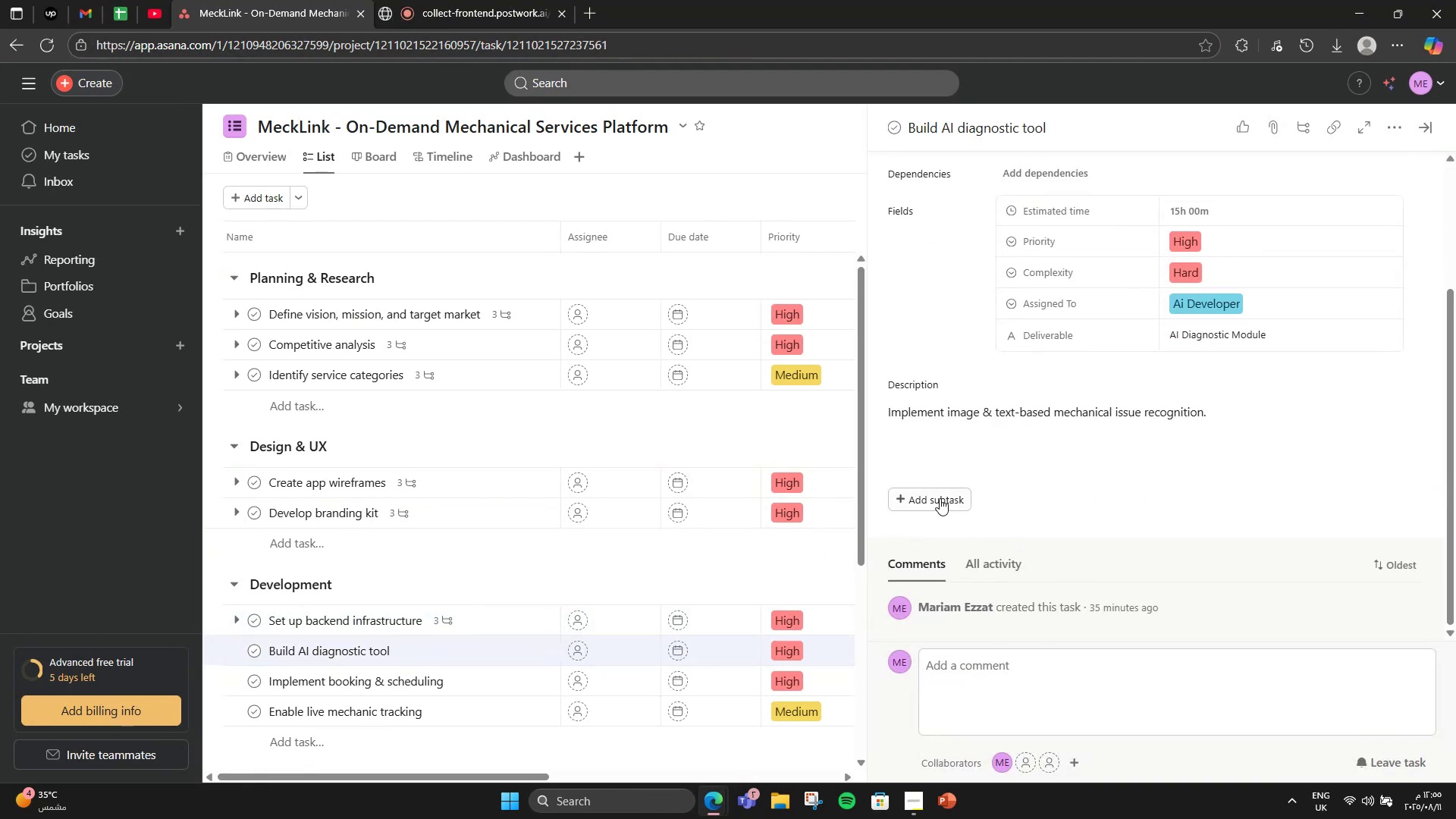 
left_click([940, 497])
 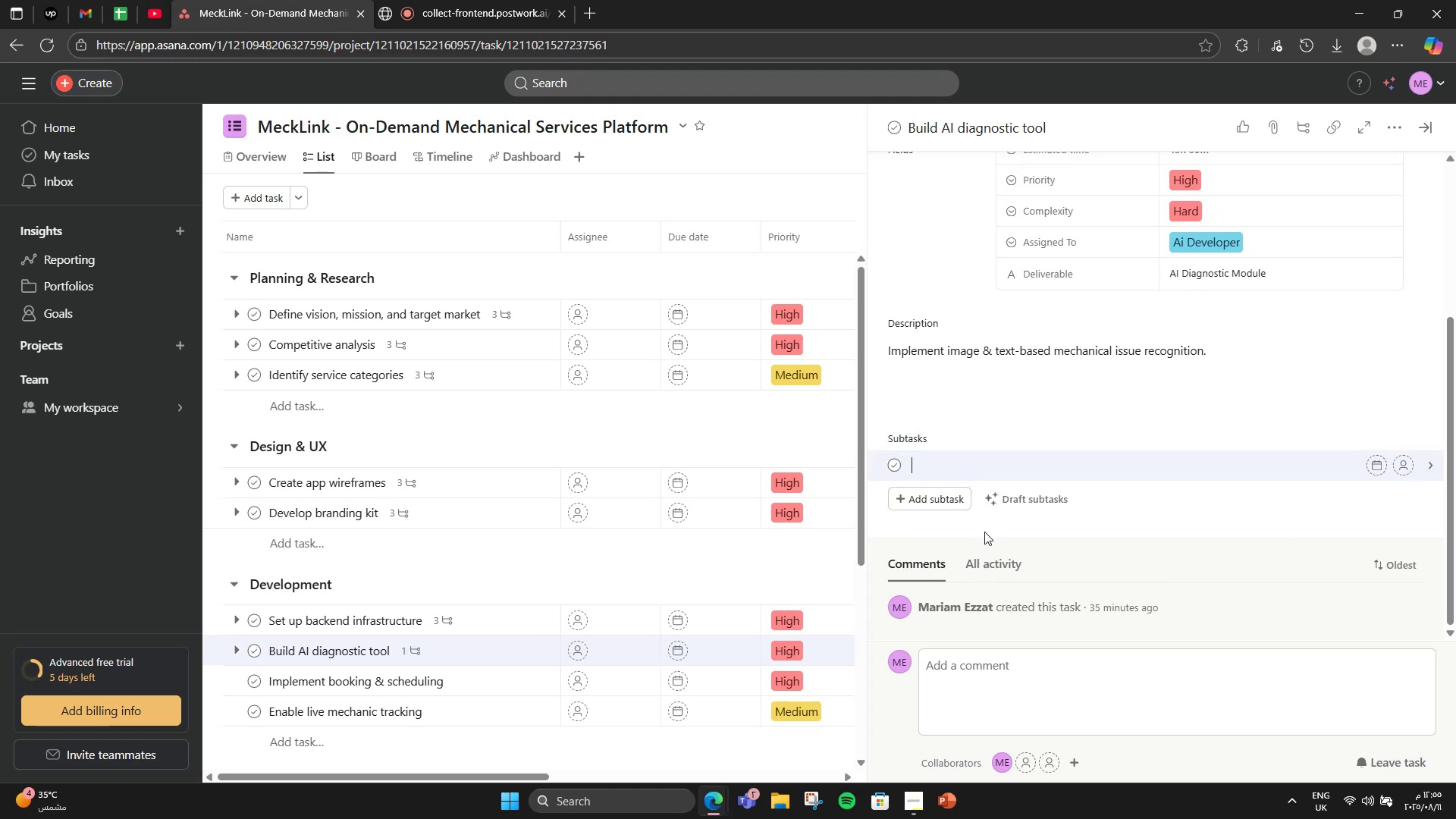 
type(Train AI mode;  )
key(Backspace)
key(Backspace)
type(l)
 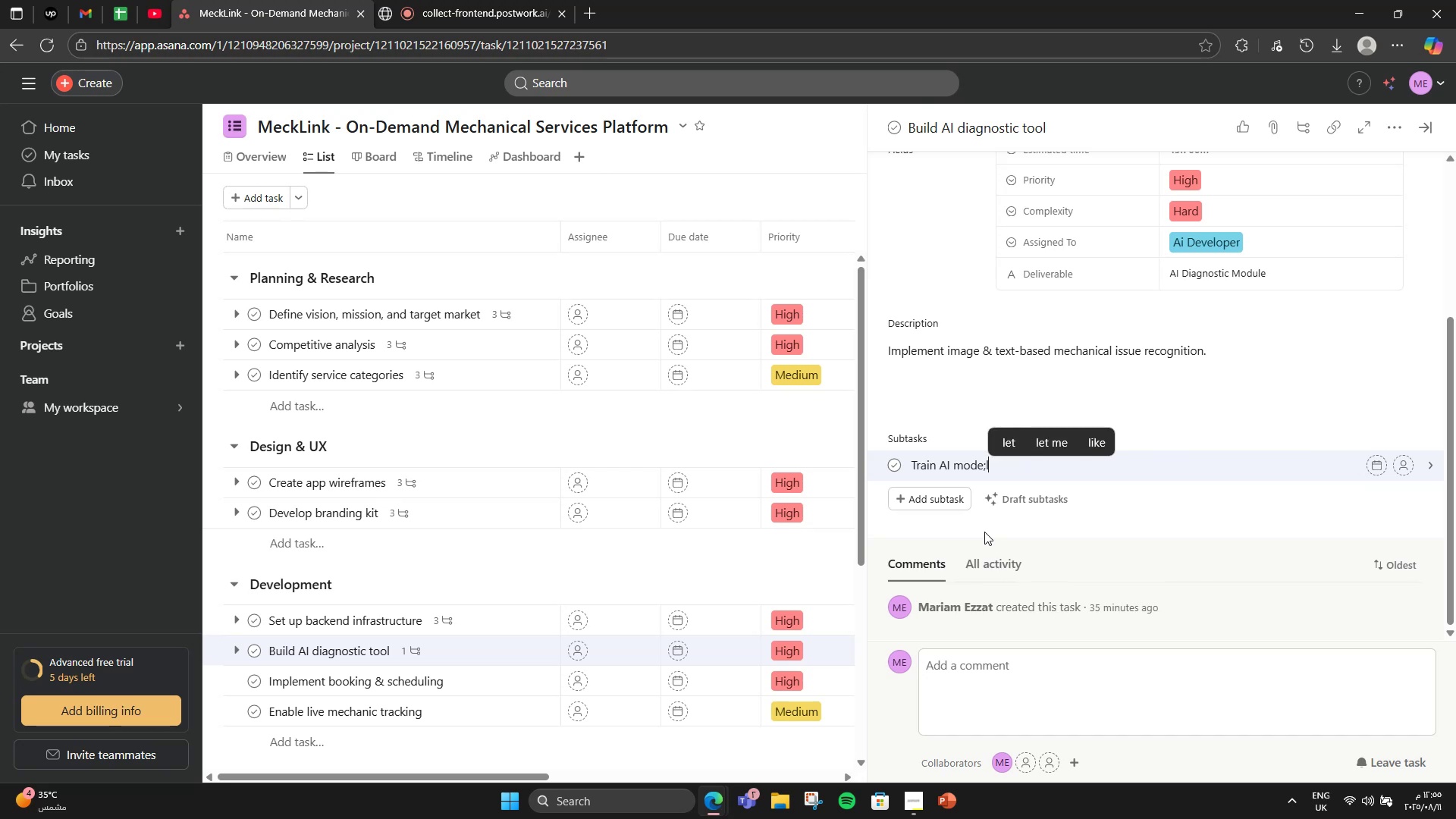 
key(Enter)
 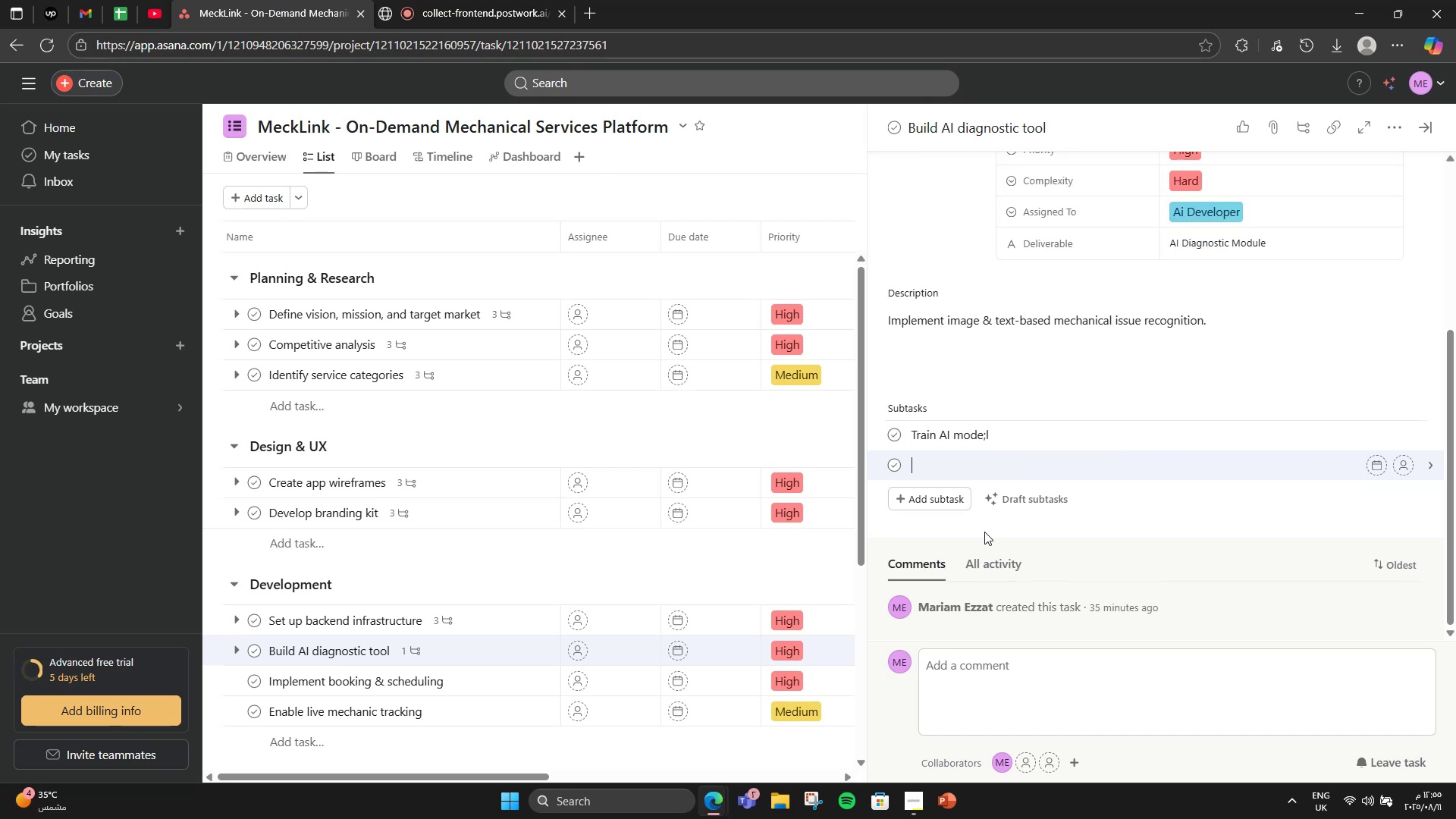 
key(Backspace)
 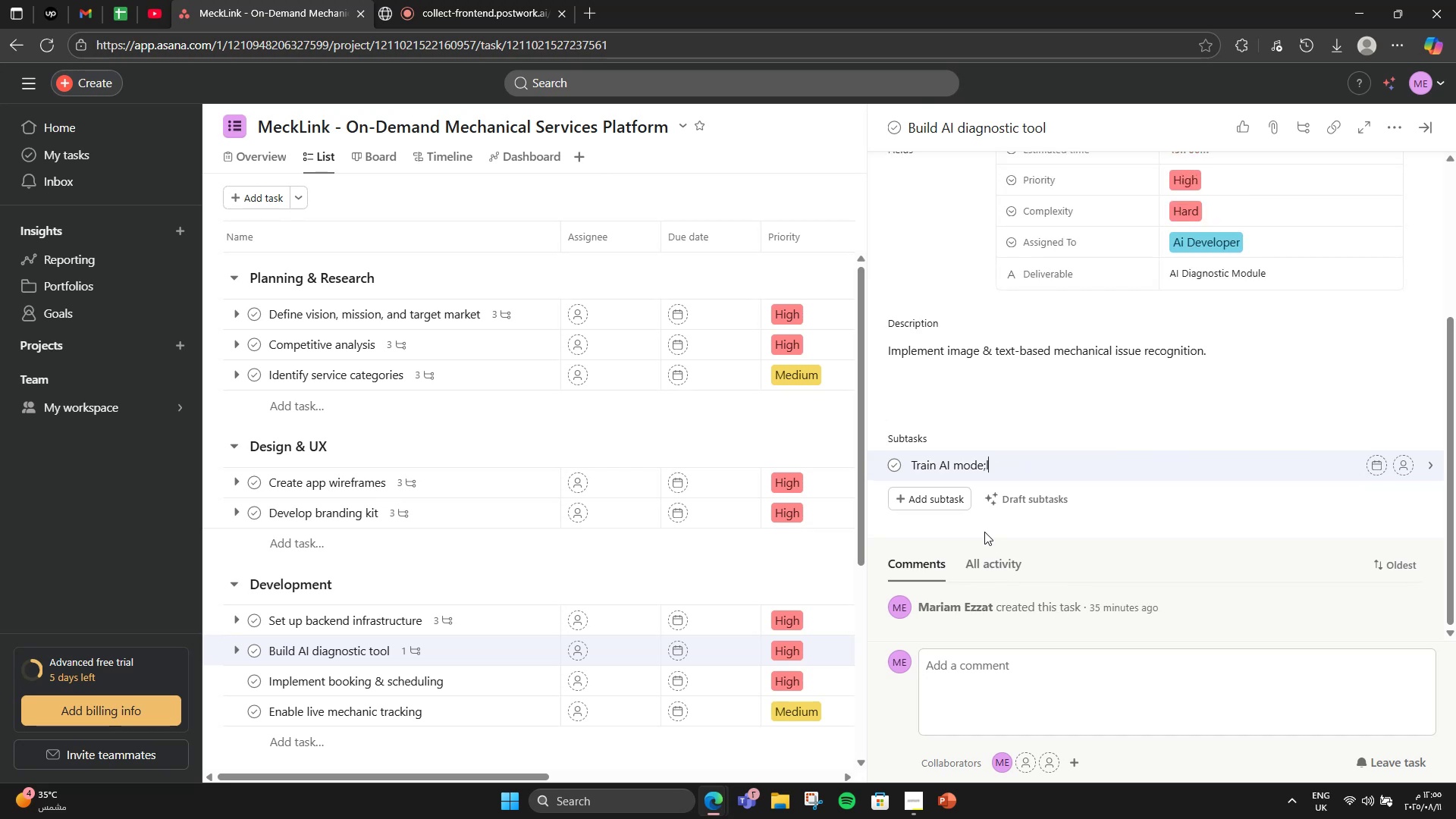 
key(Backspace)
 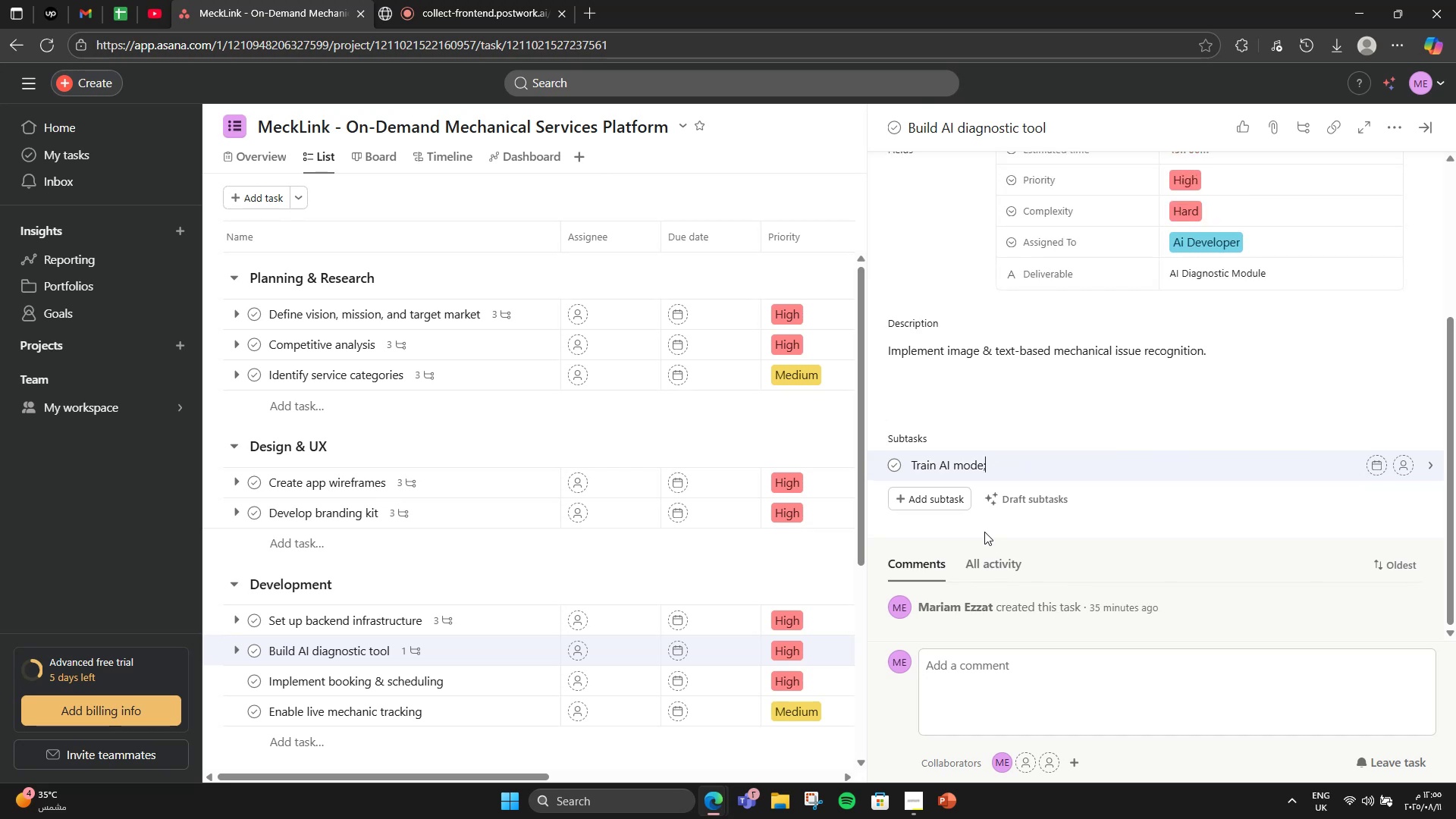 
key(Backspace)
 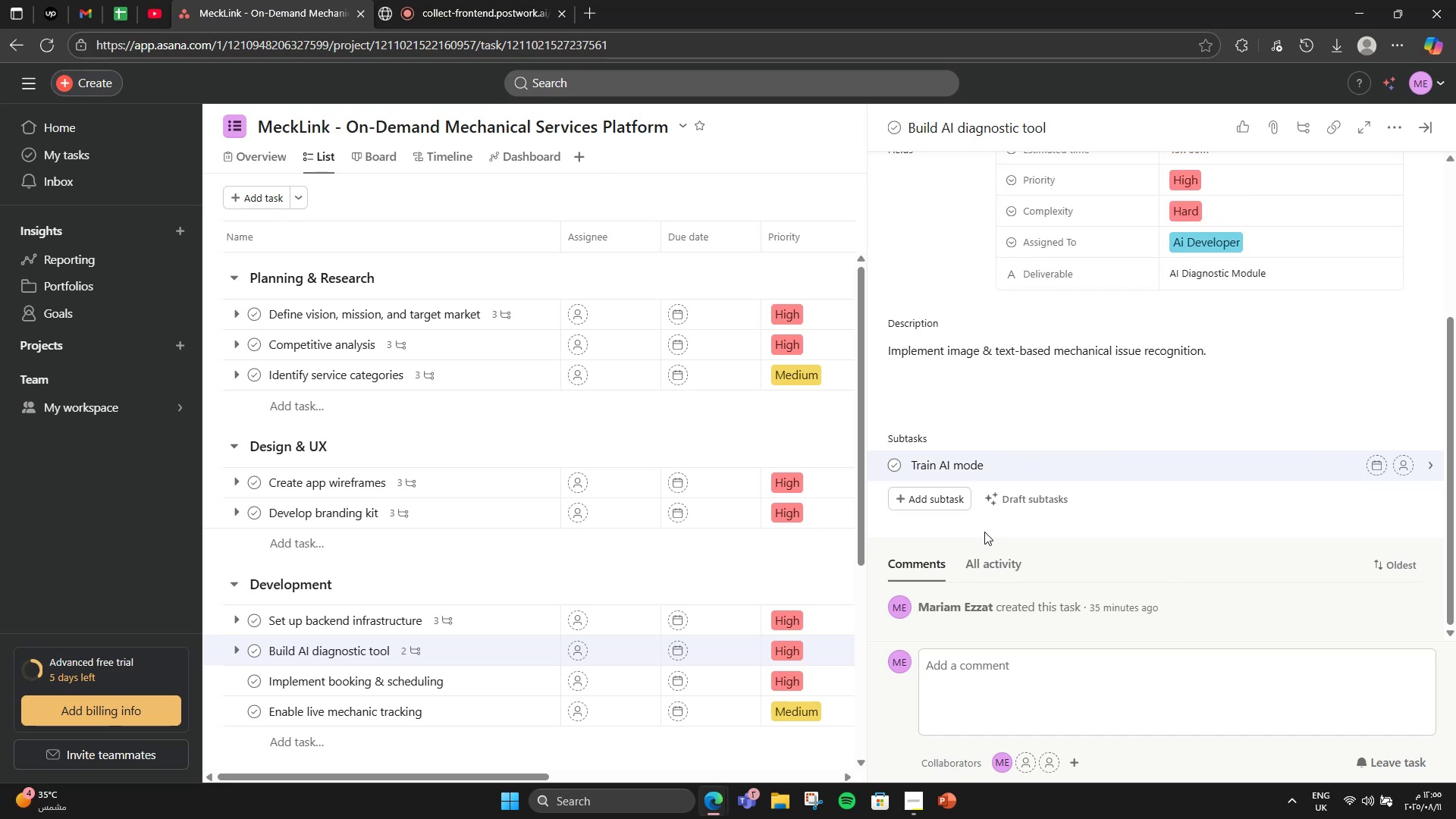 
key(L)
 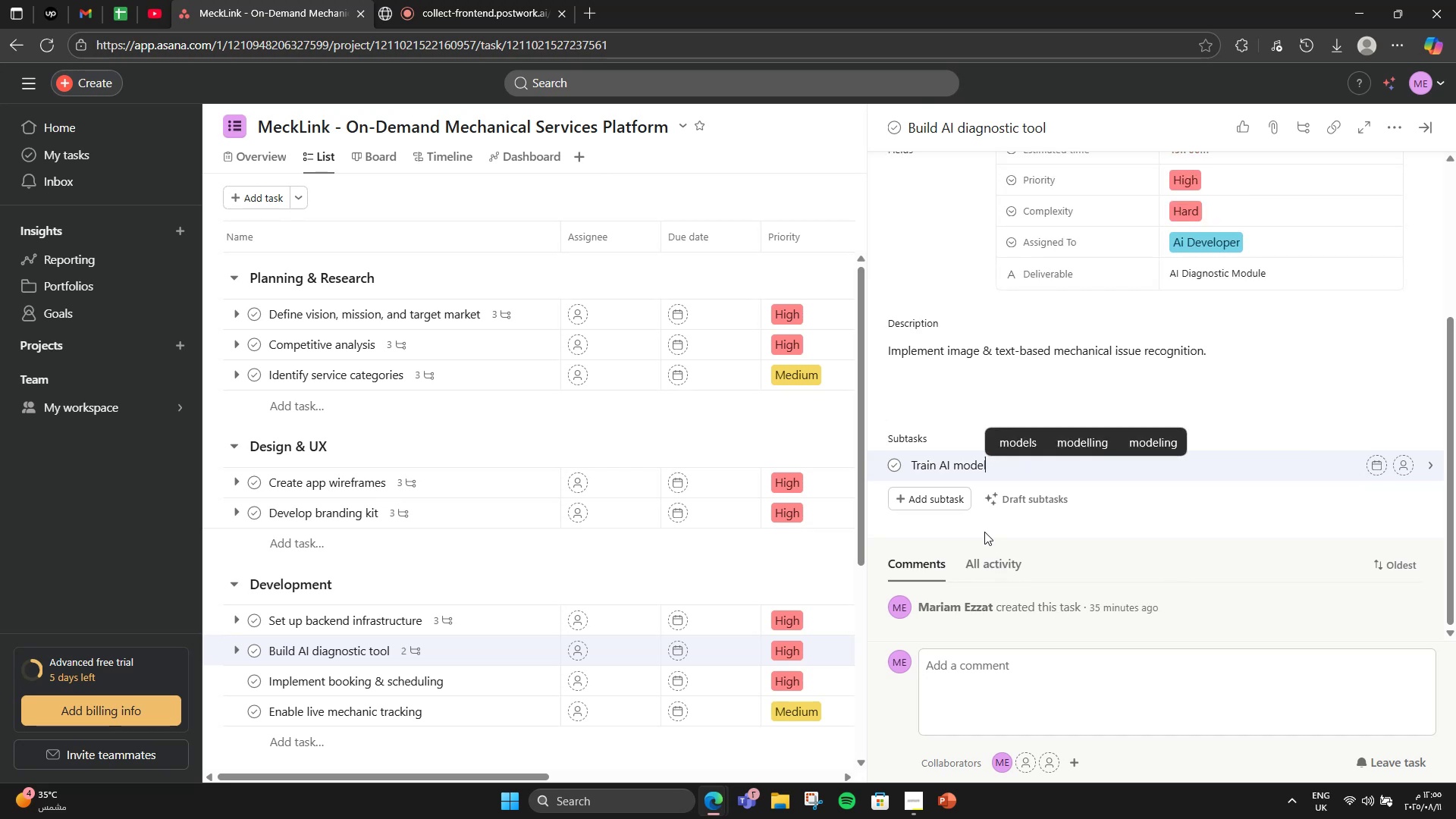 
key(Enter)
 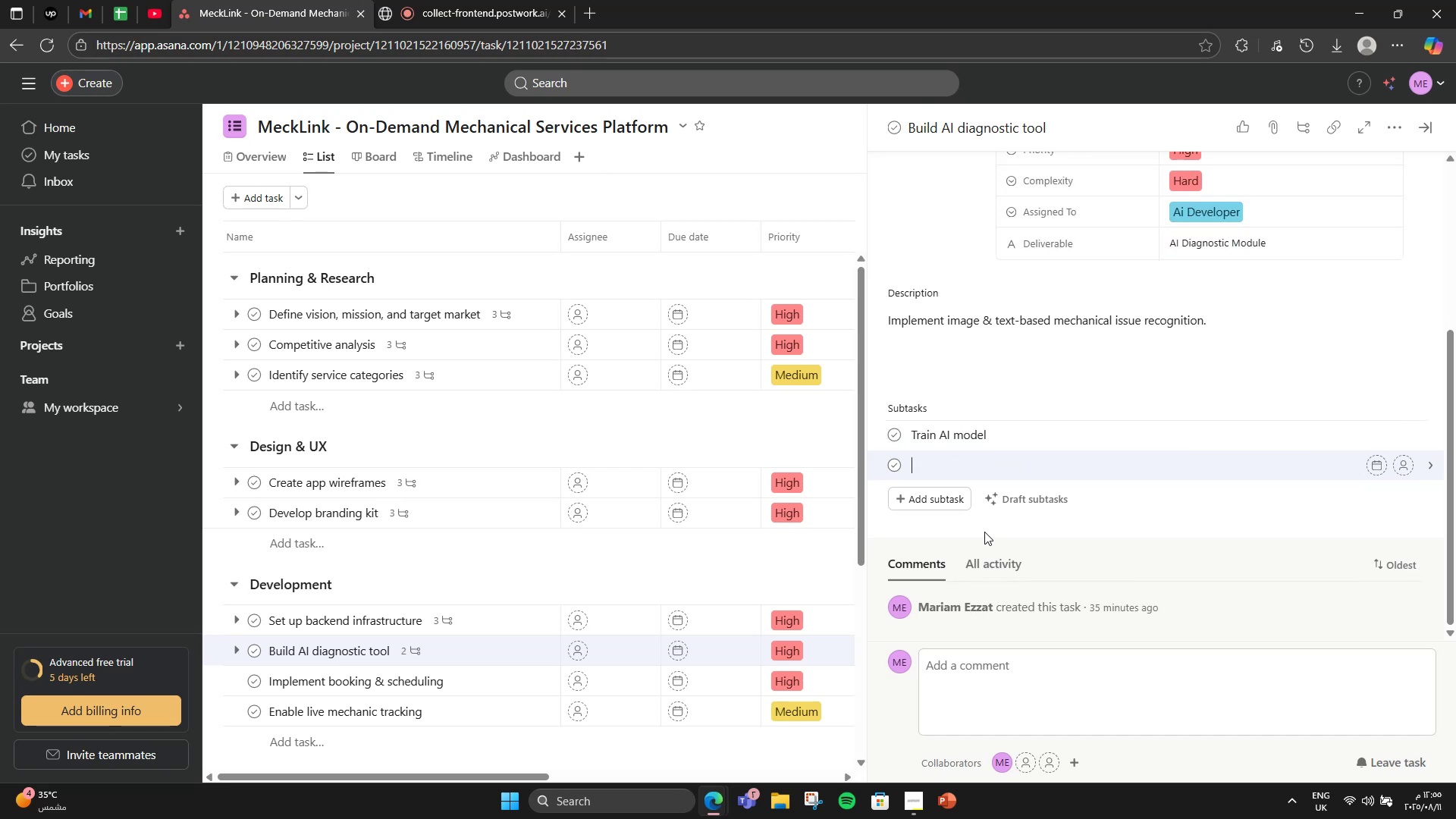 
wait(6.14)
 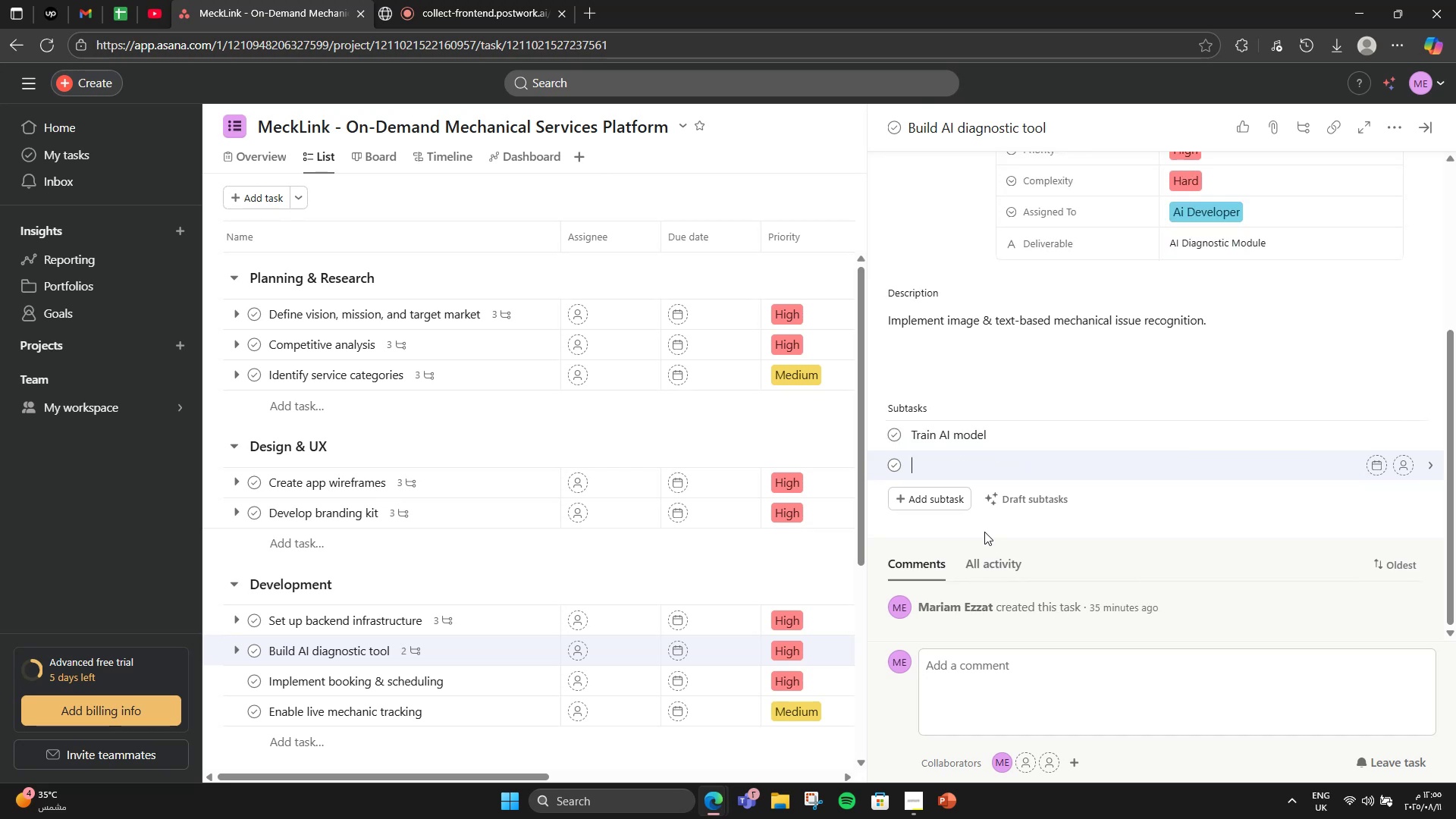 
type(Inte)
 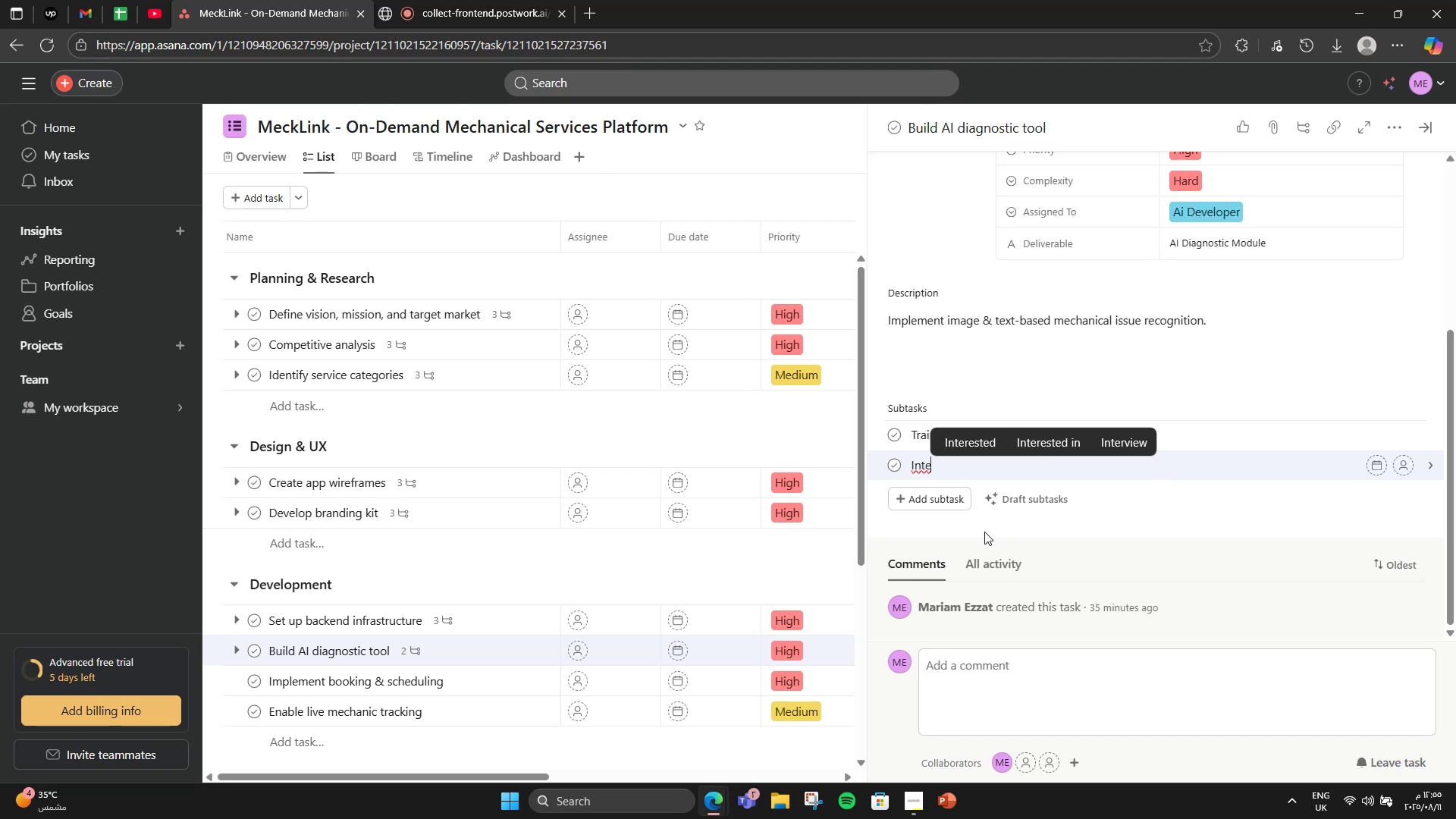 
type(grate )
 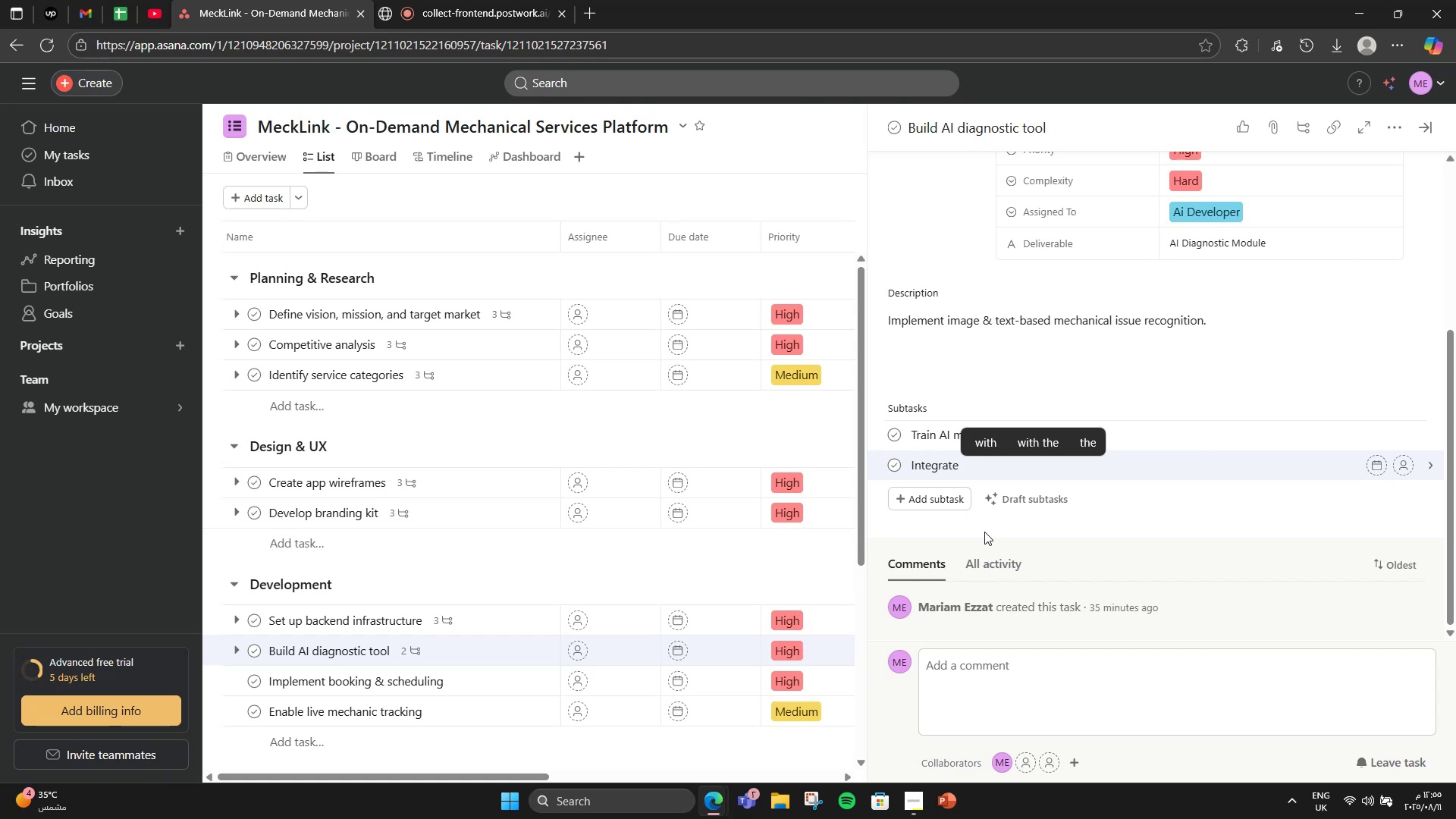 
wait(5.18)
 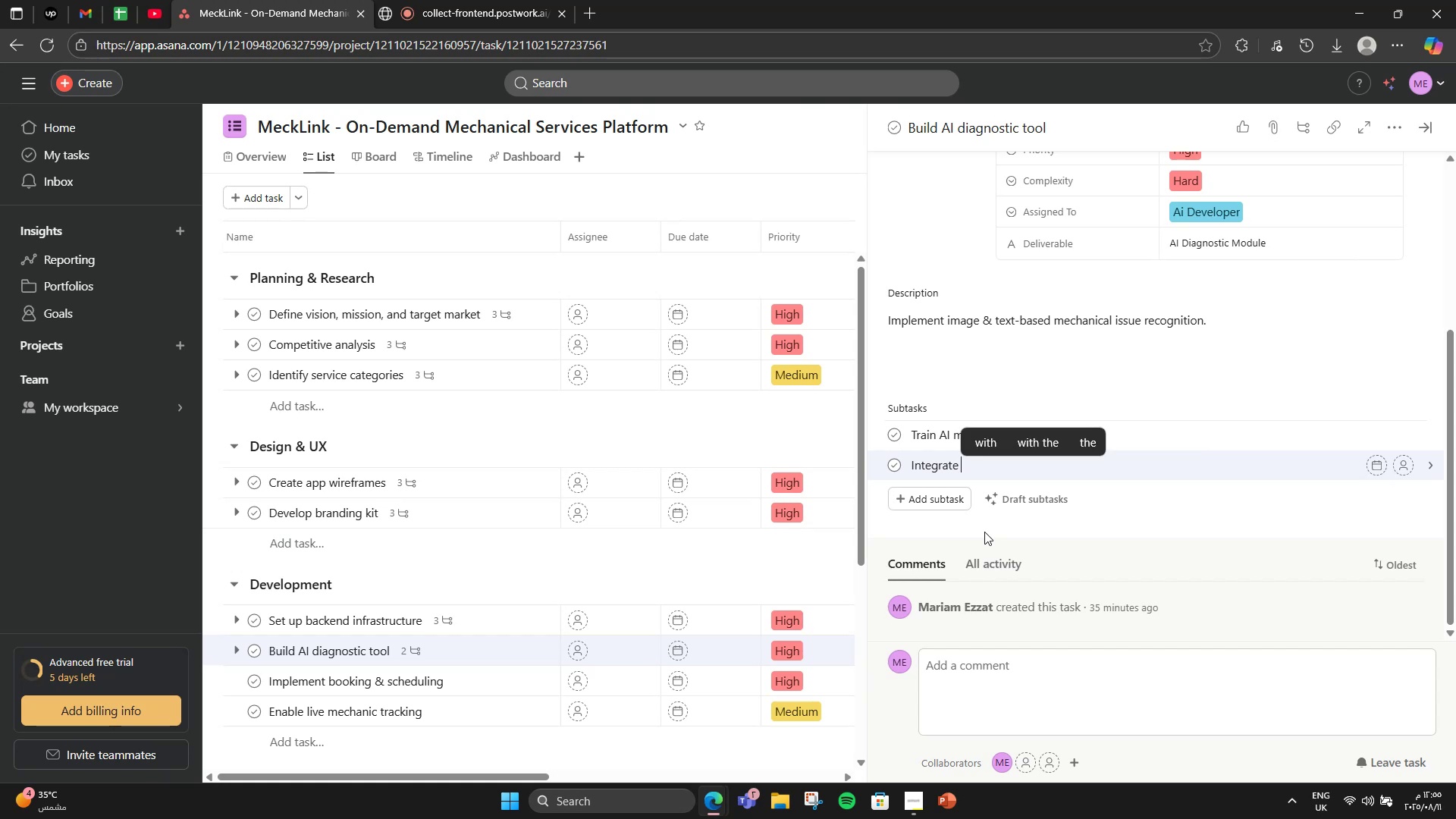 
type(Ap)
key(Backspace)
type(PI)
 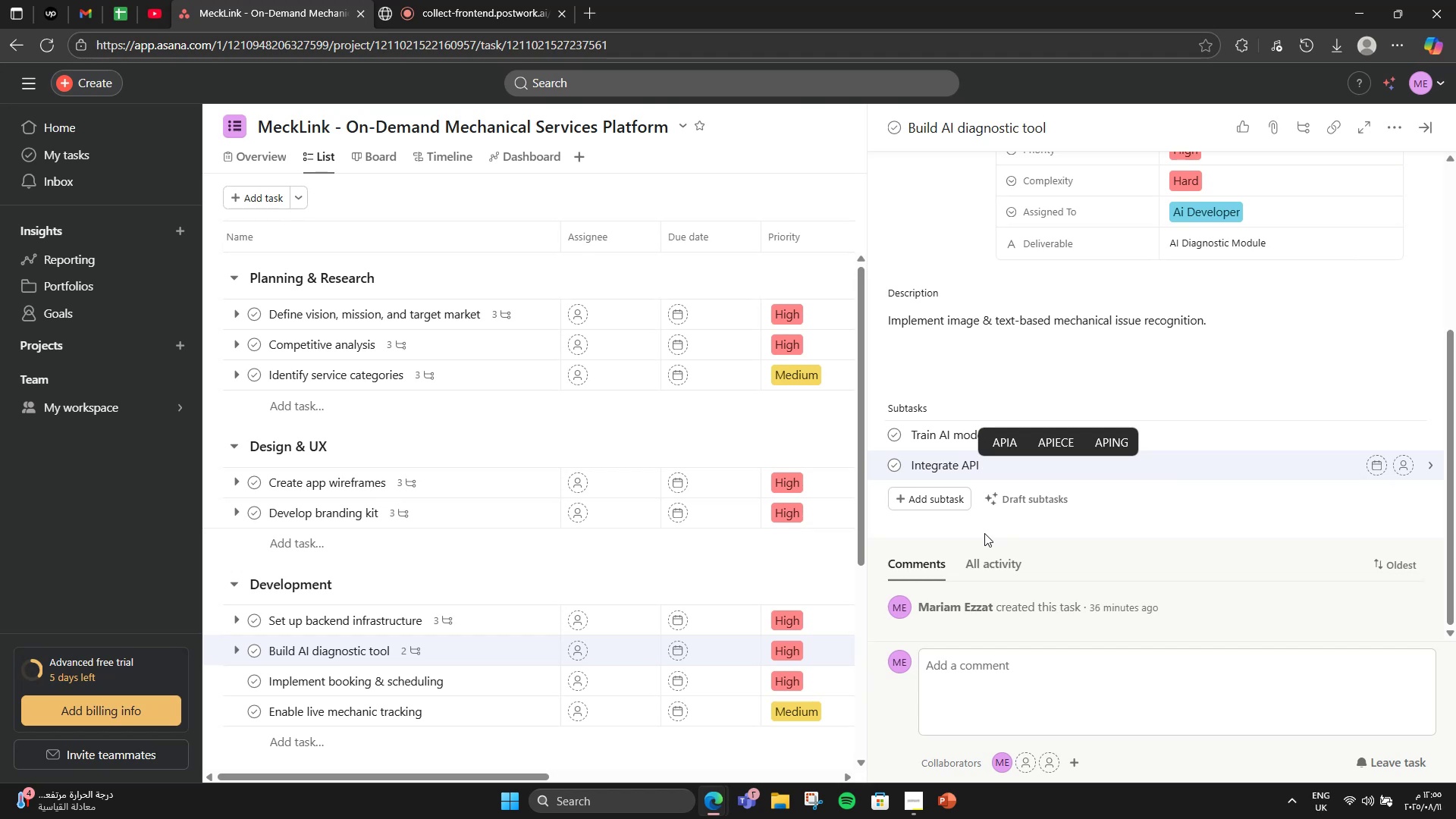 
key(Enter)
 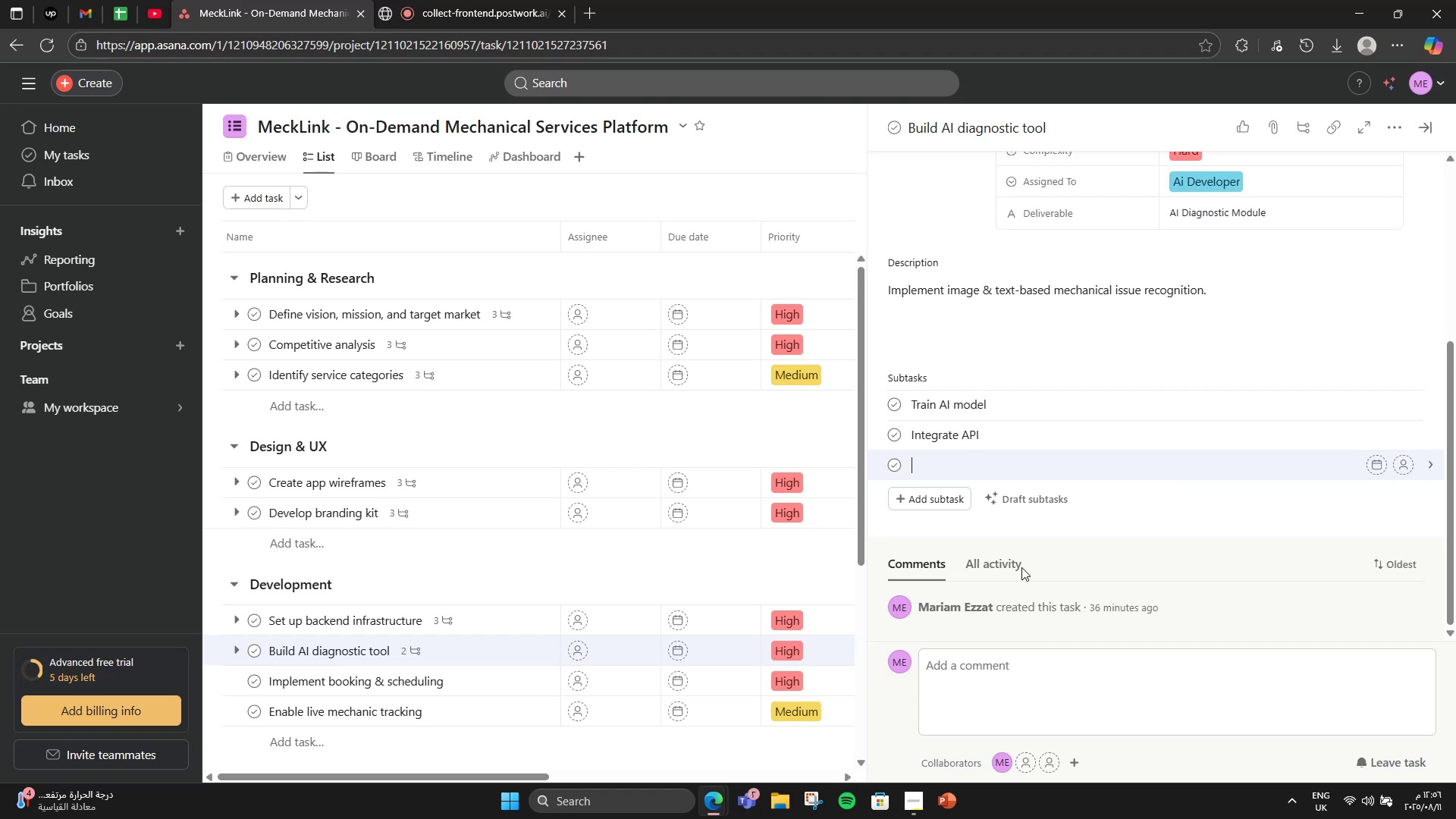 
type(Testing)
 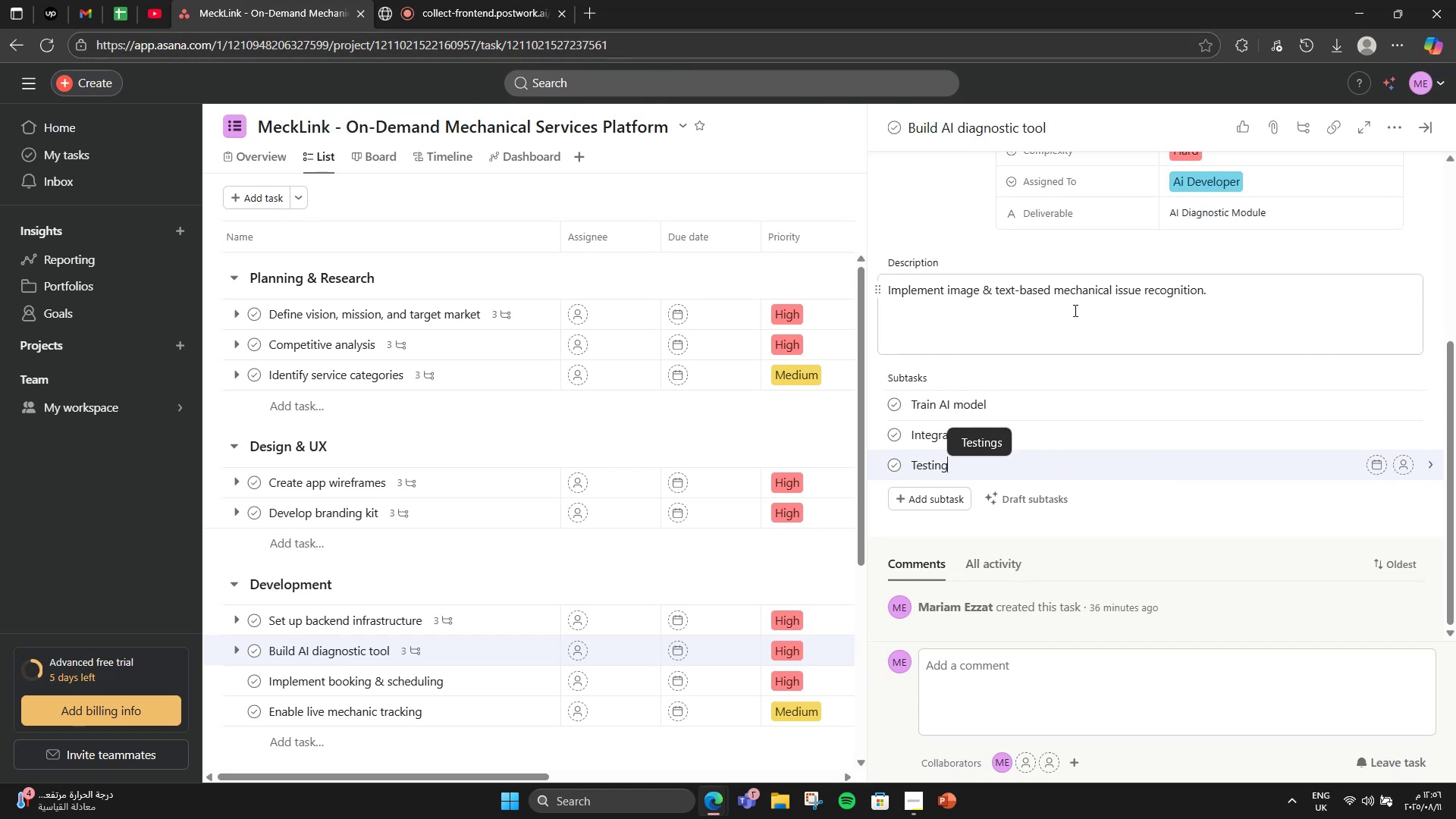 
wait(5.0)
 